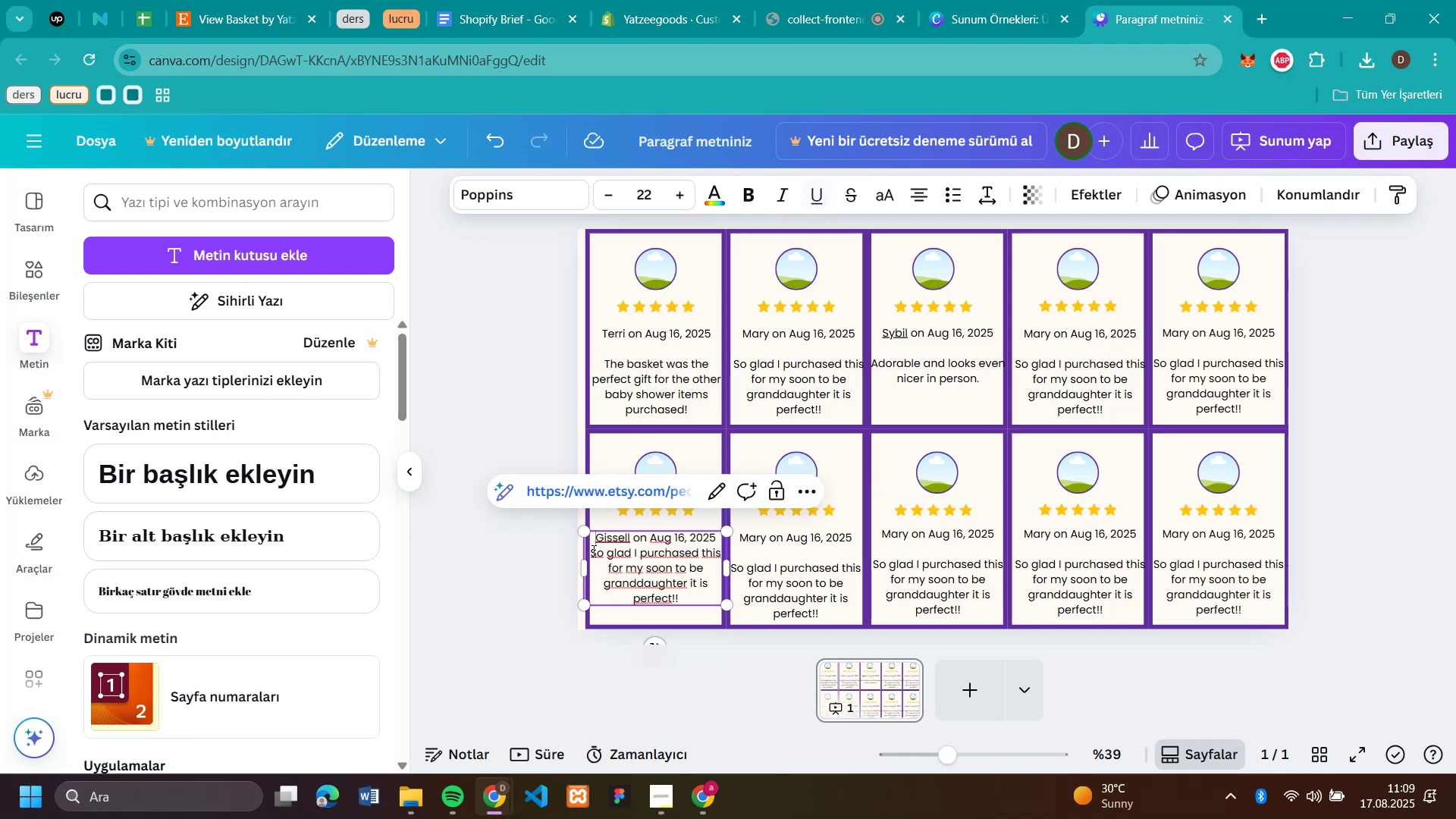 
key(Backspace)
 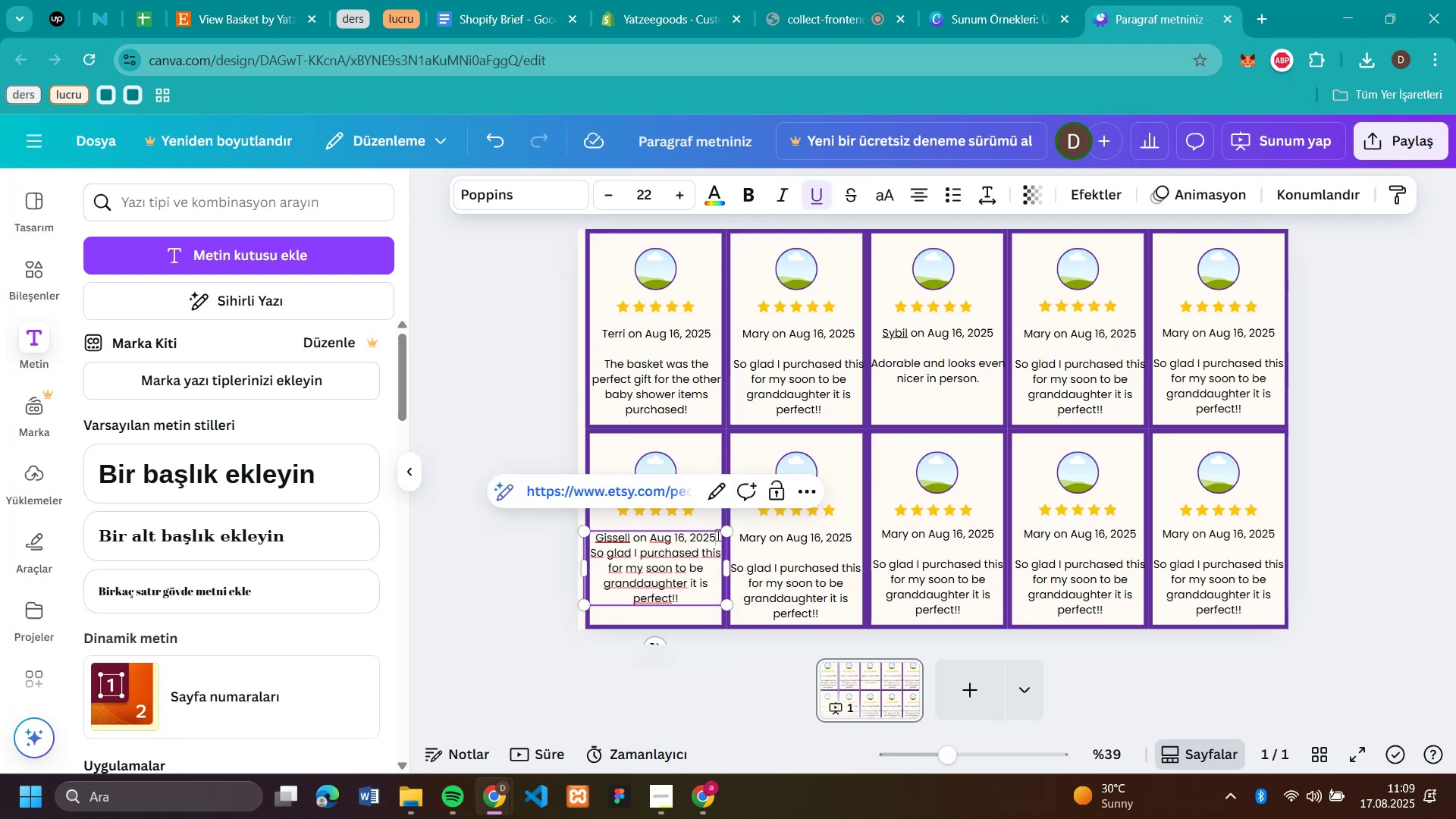 
left_click([717, 535])
 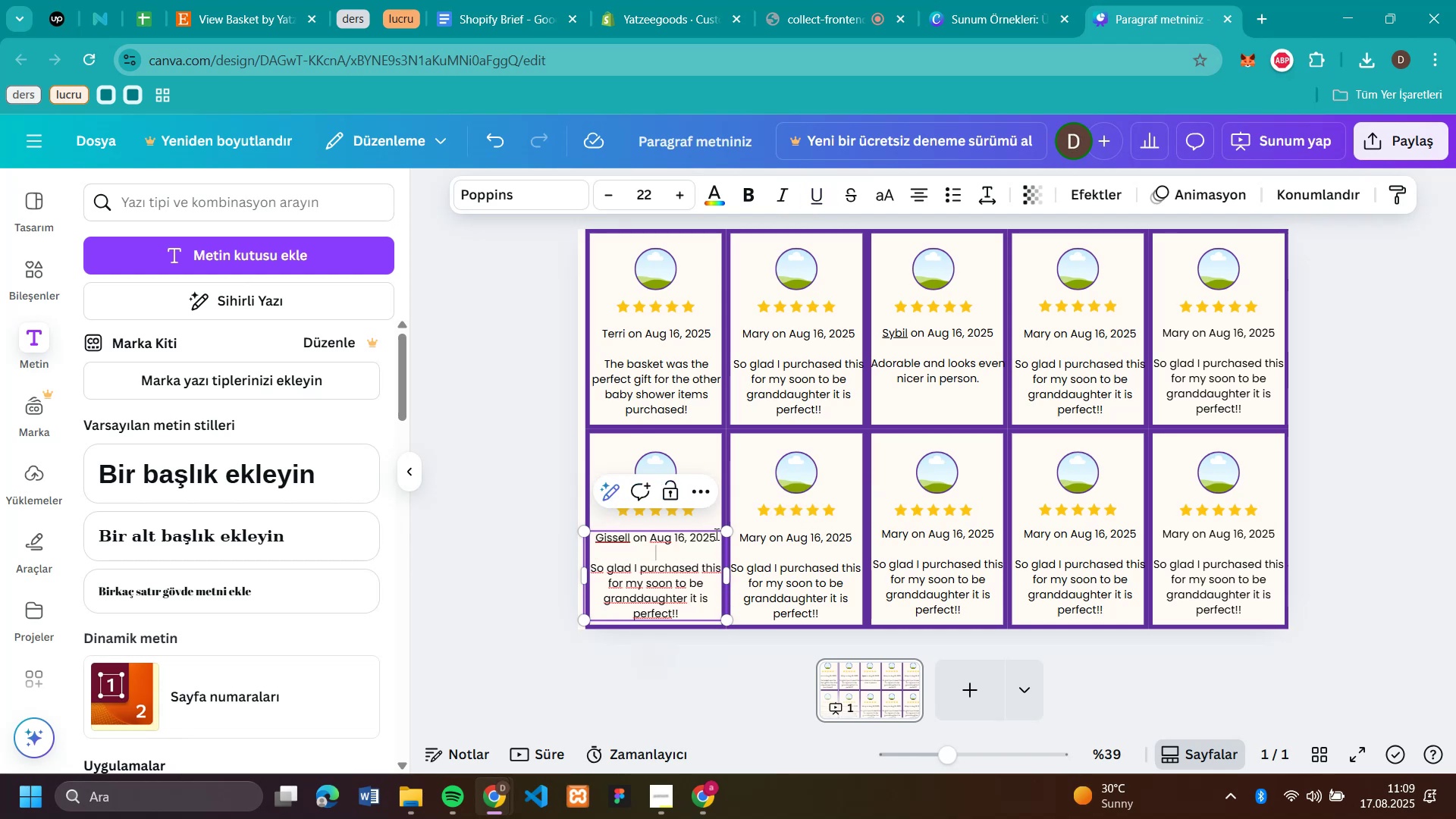 
key(Enter)
 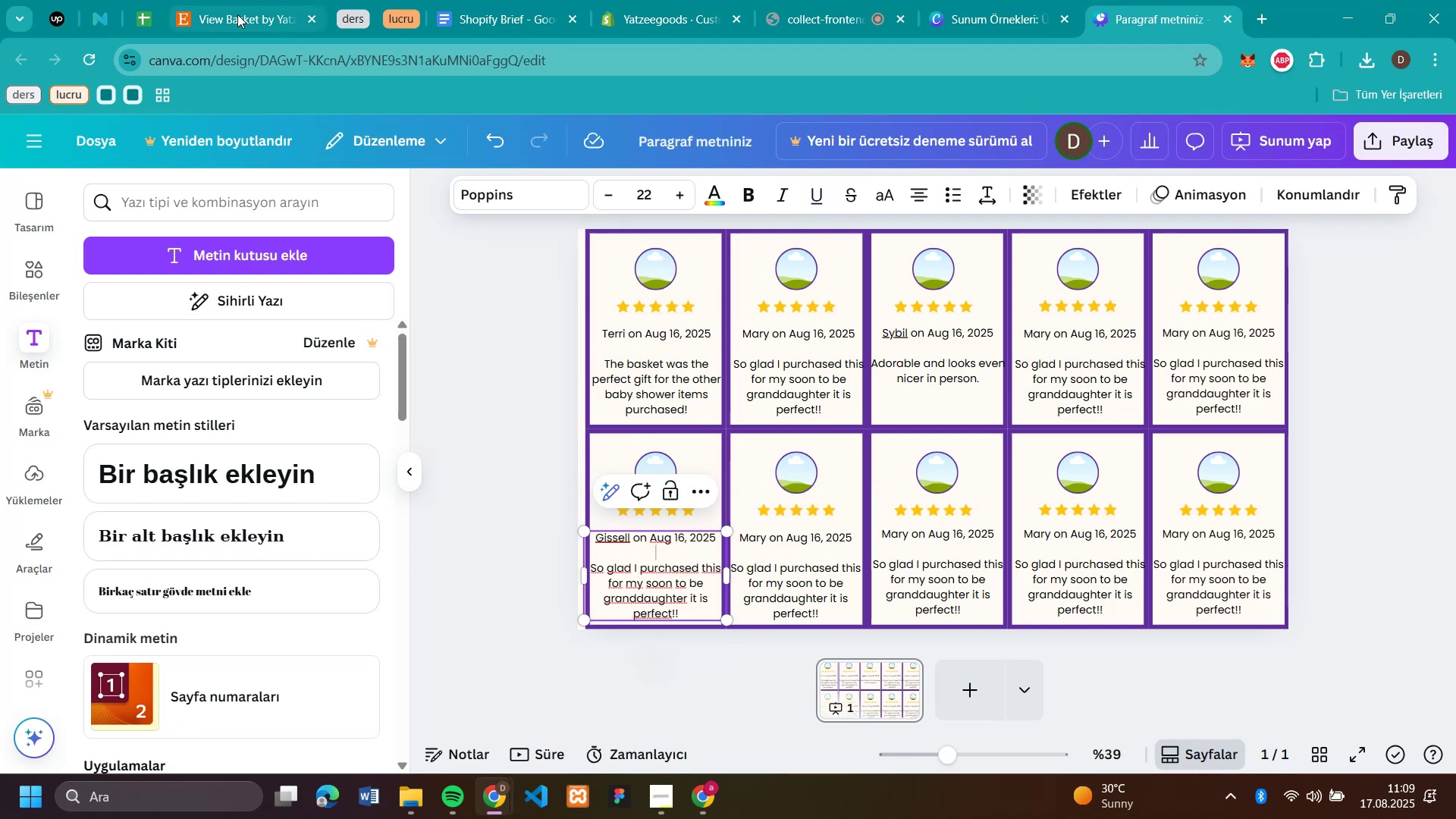 
left_click([237, 14])
 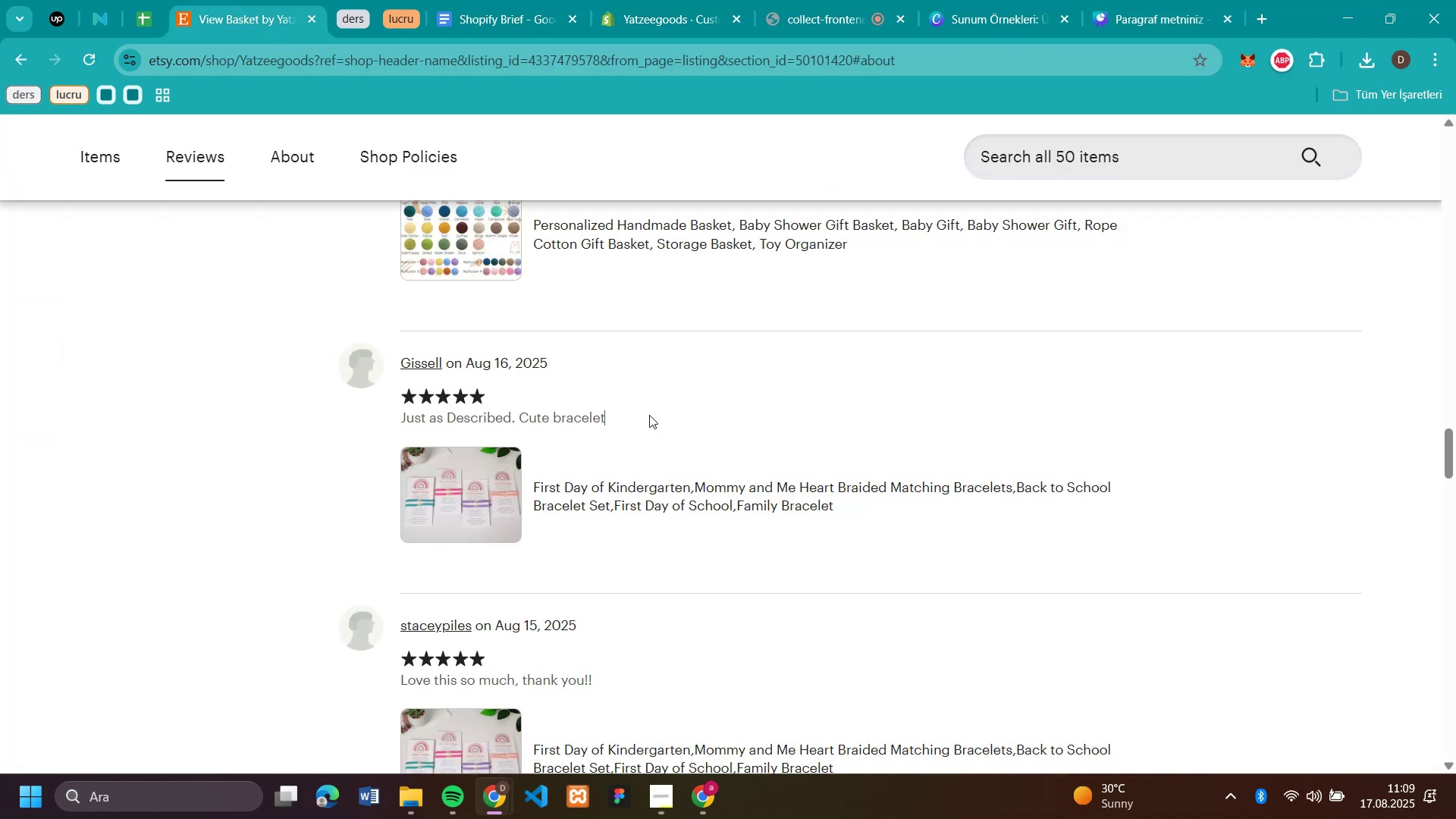 
left_click_drag(start_coordinate=[654, 416], to_coordinate=[402, 424])
 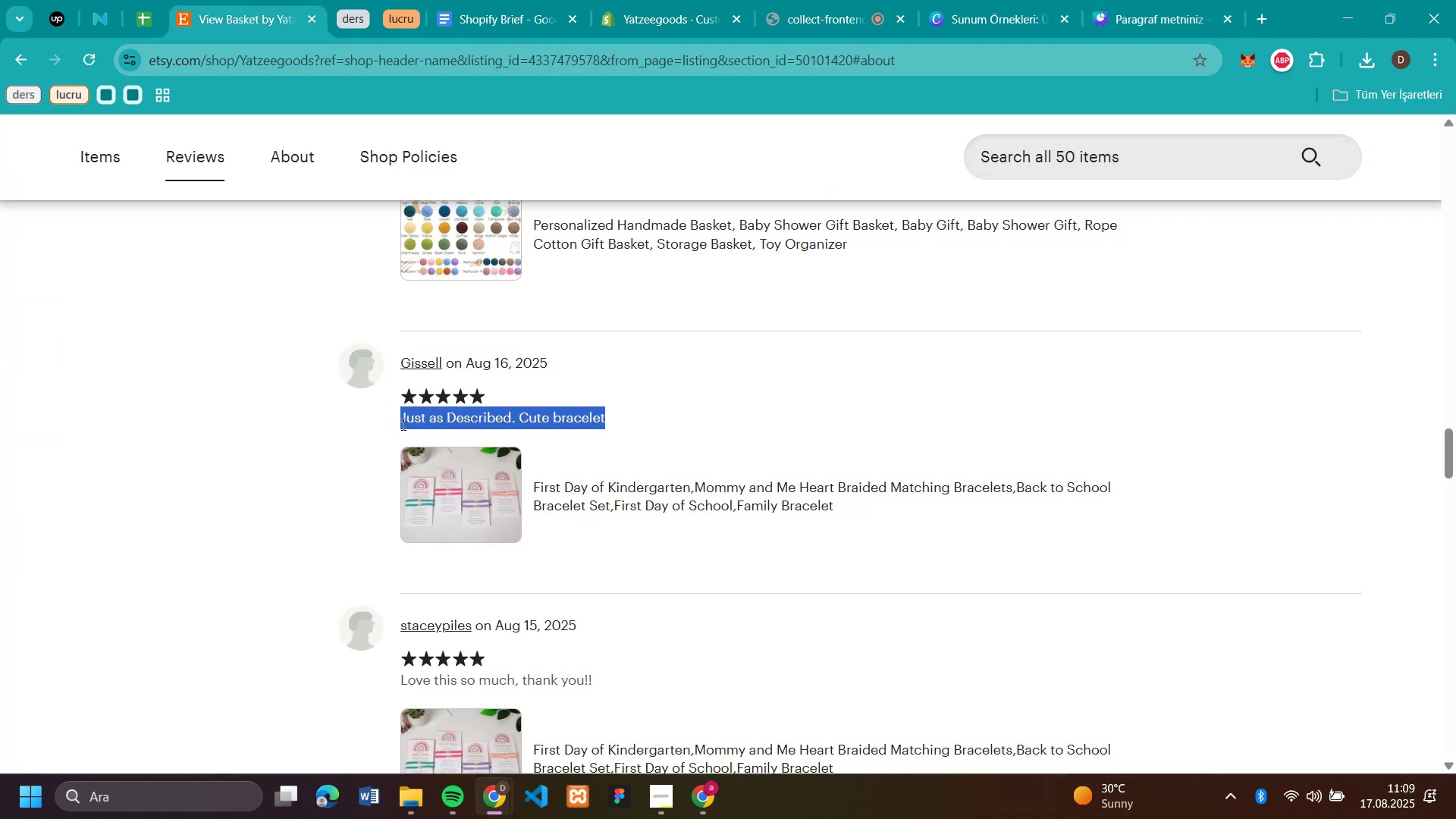 
key(Control+C)
 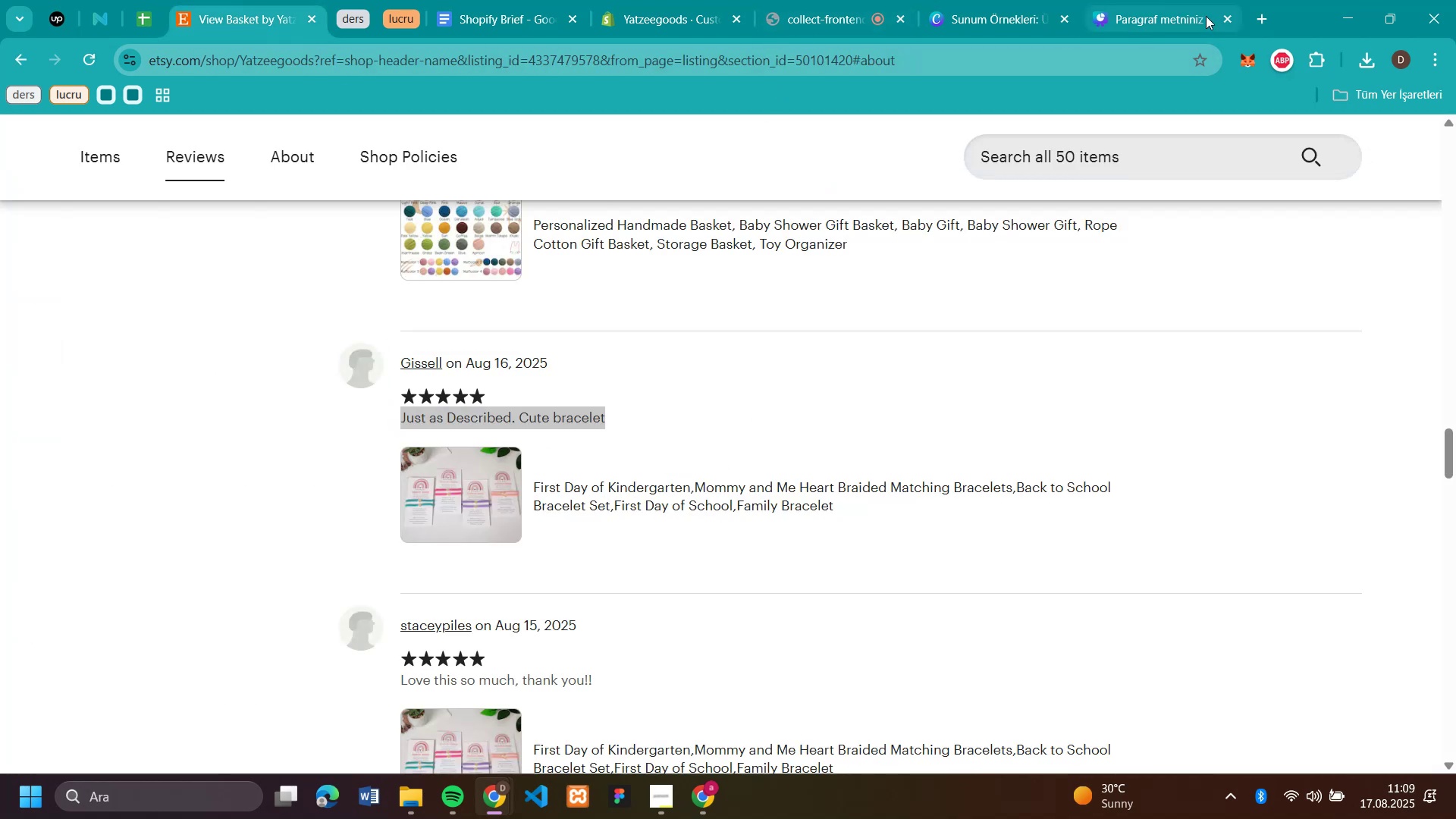 
left_click([1206, 16])
 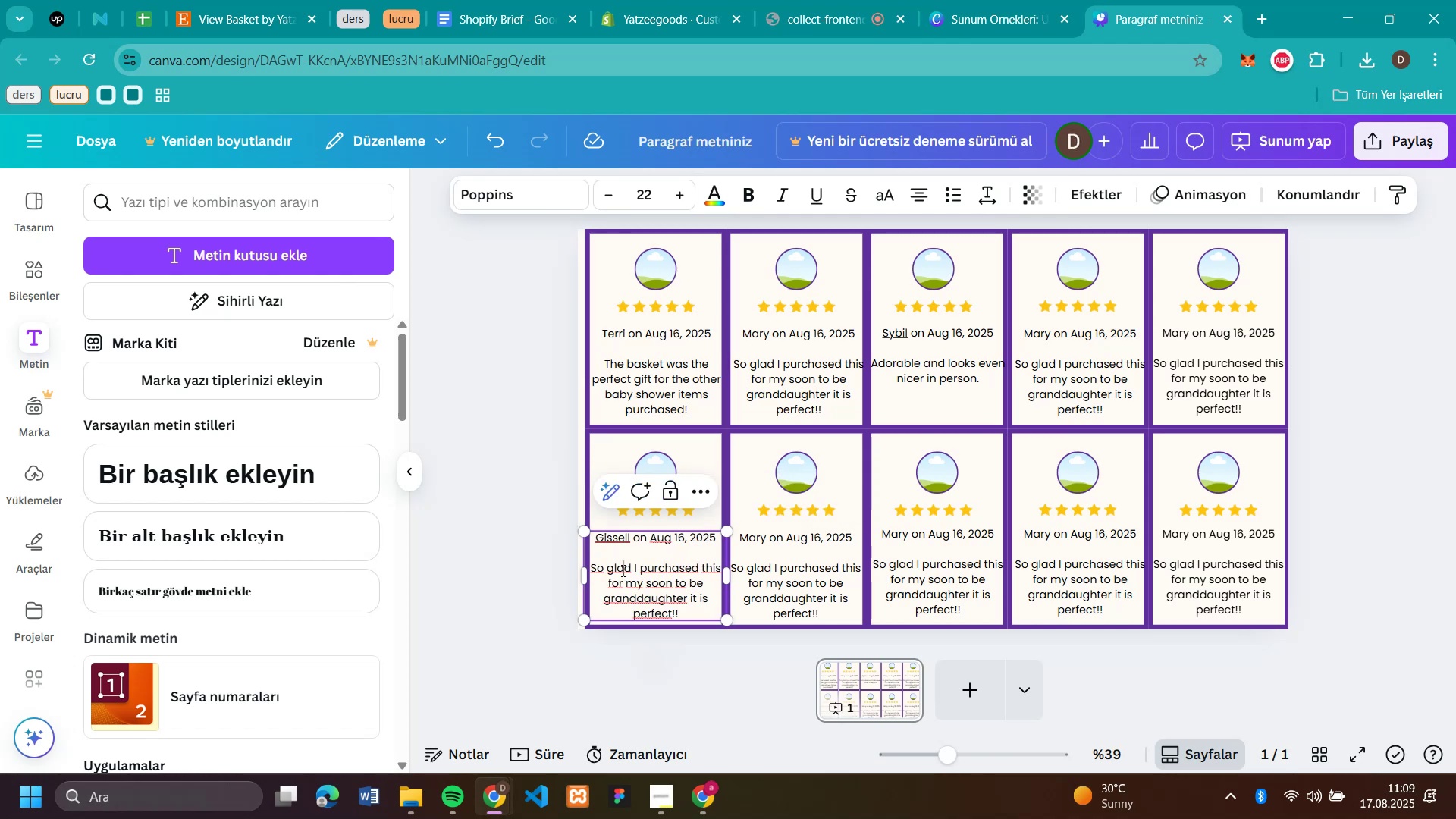 
double_click([622, 570])
 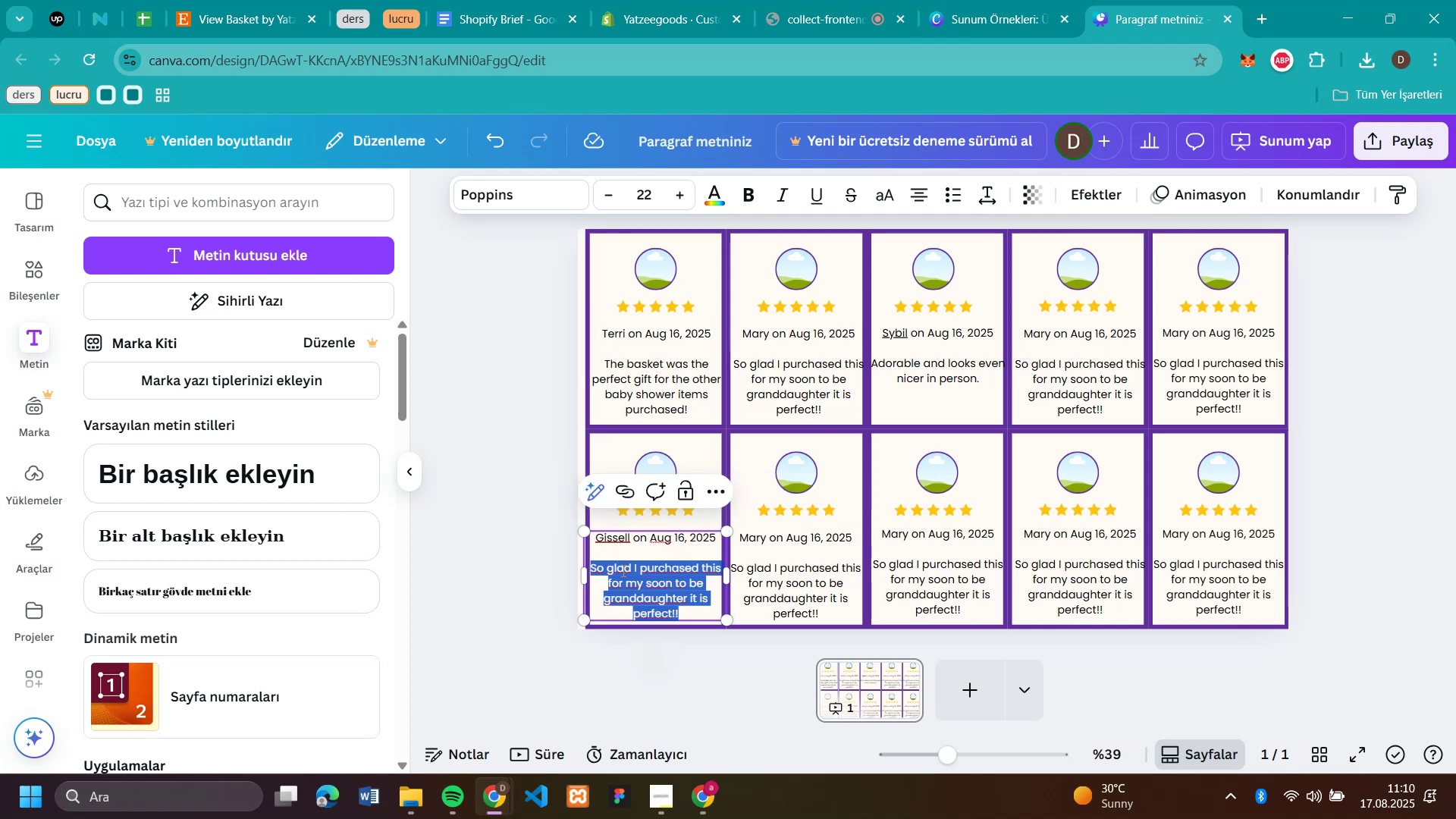 
triple_click([622, 570])
 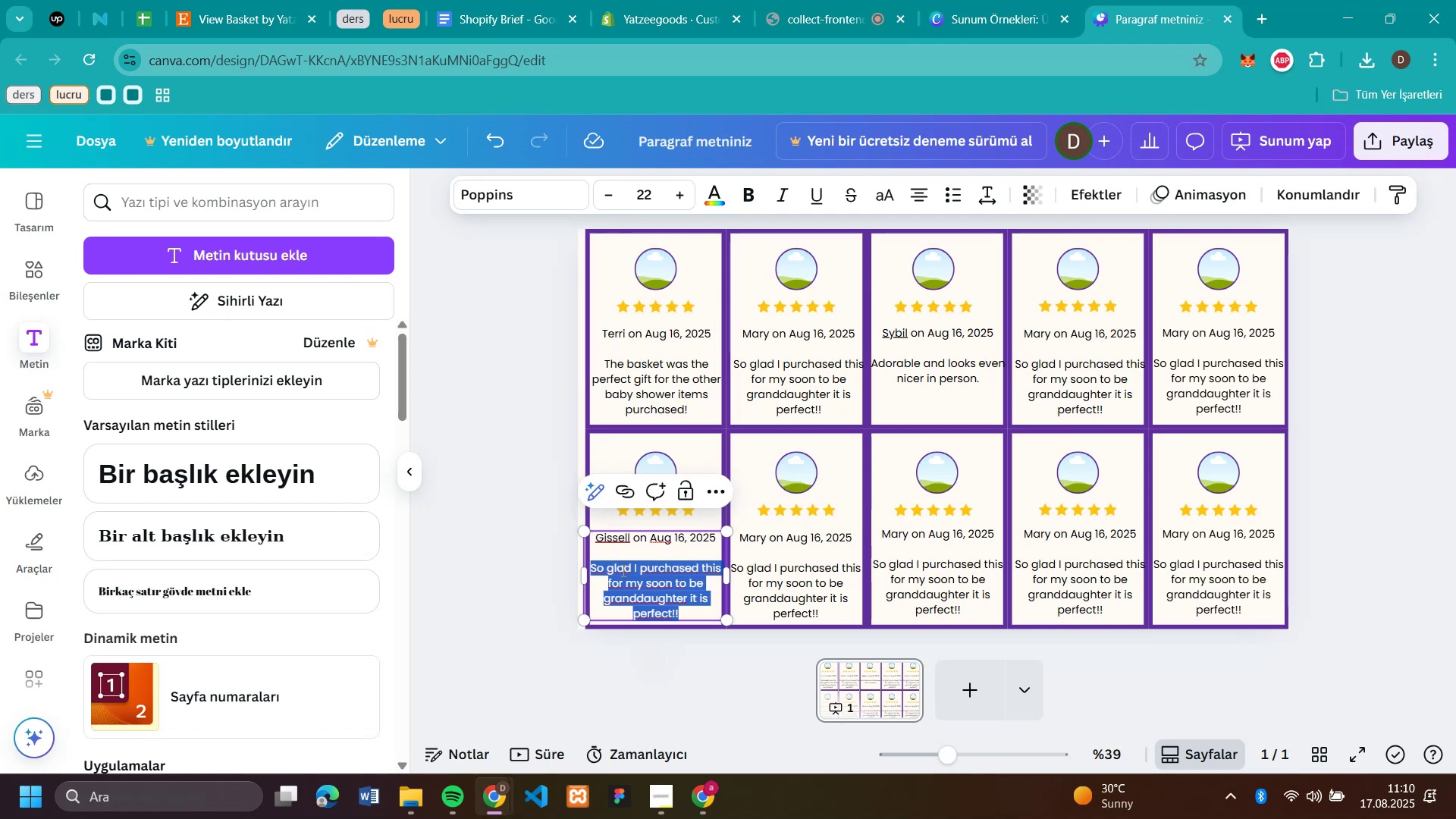 
key(Control+V)
 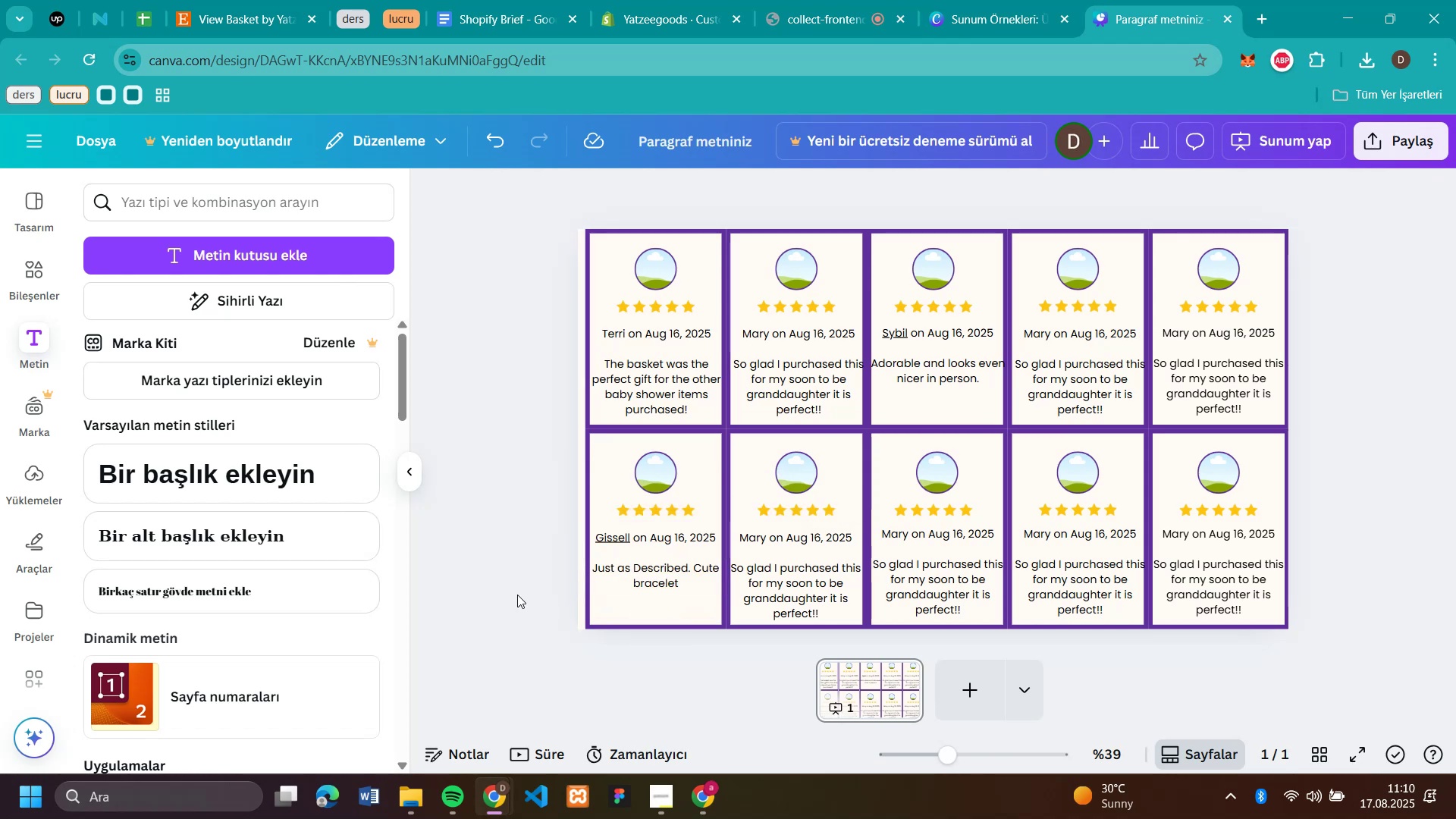 
left_click([517, 595])
 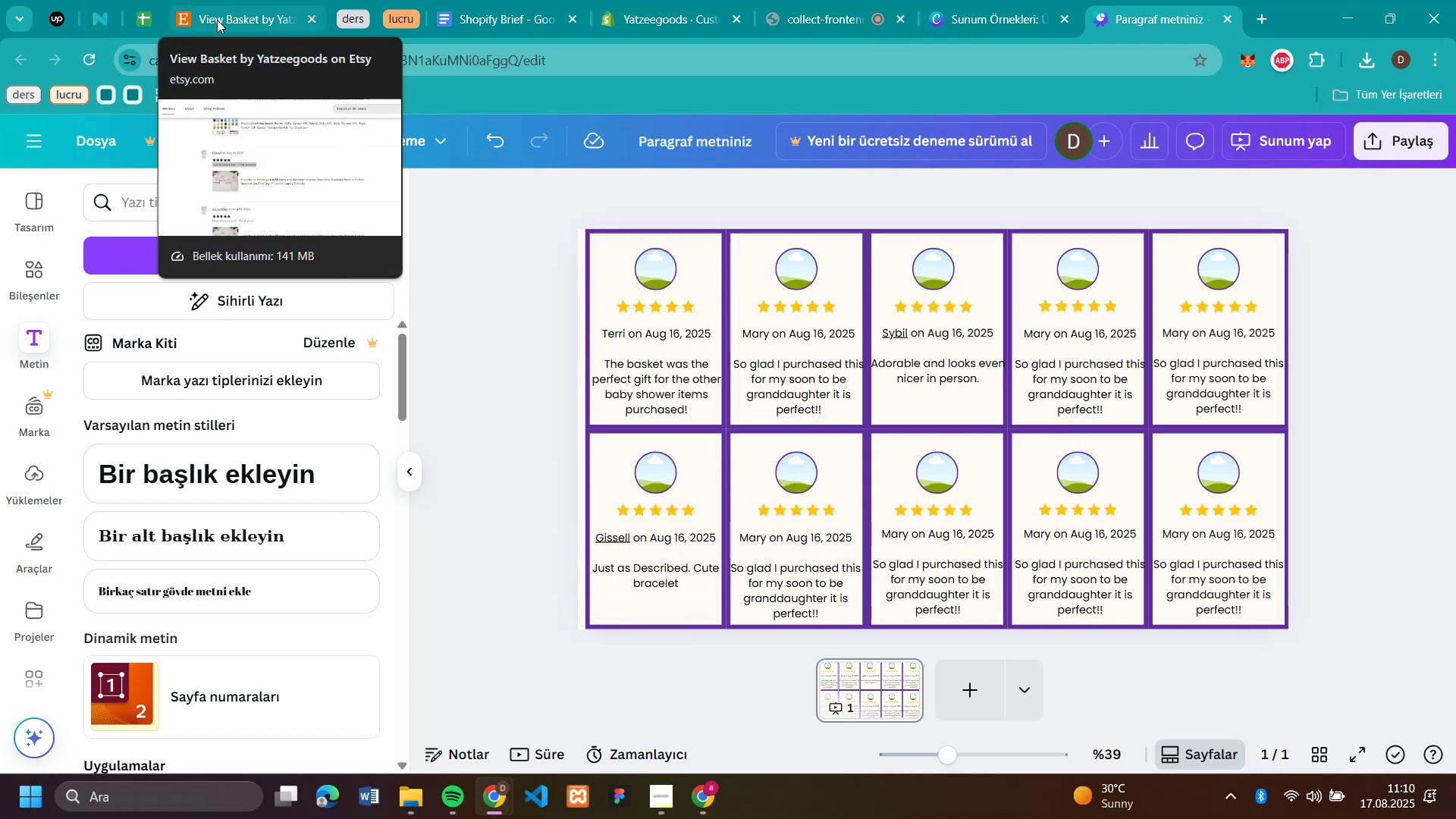 
left_click([217, 20])
 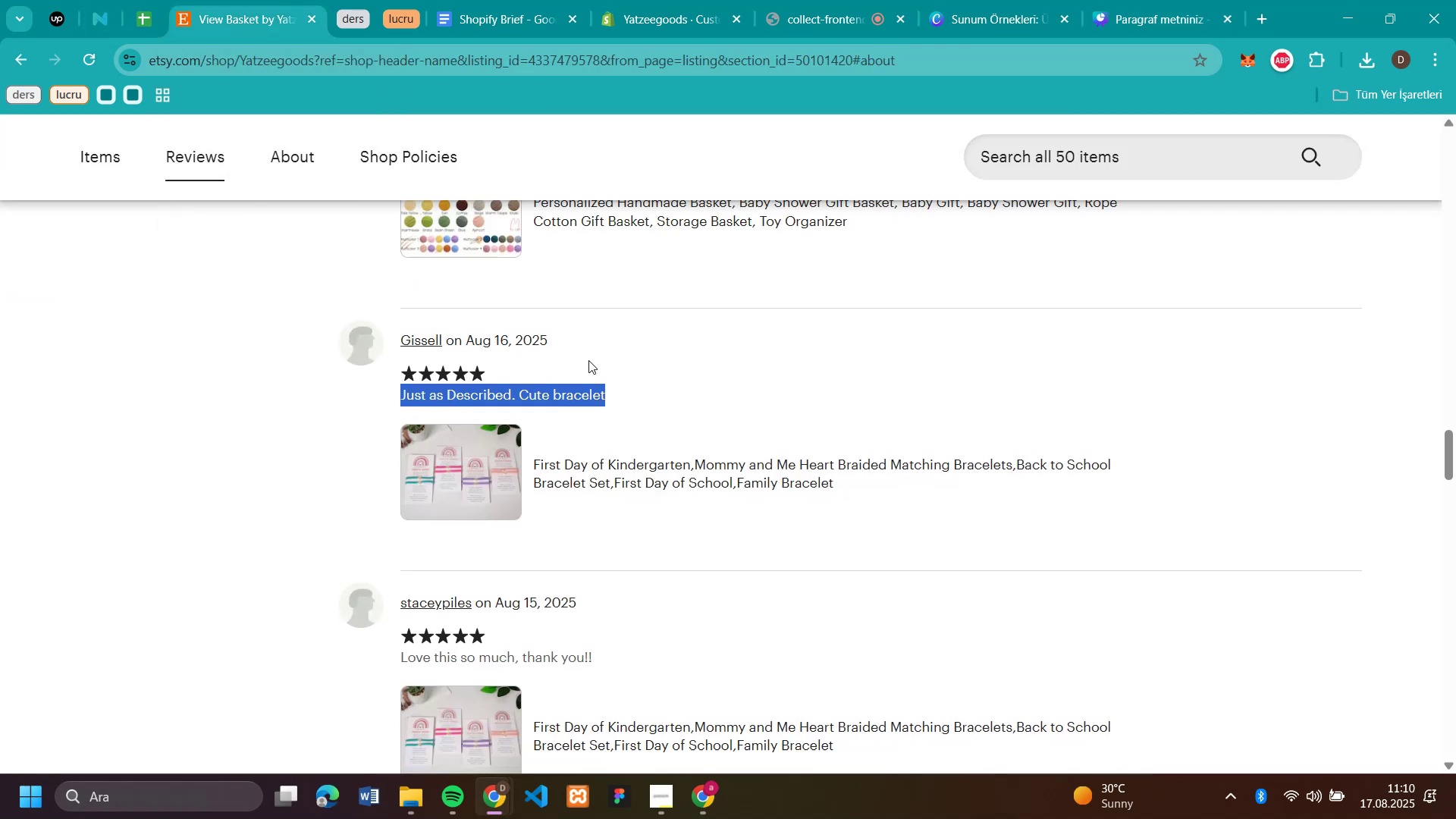 
scroll: coordinate [588, 360], scroll_direction: down, amount: 3.0
 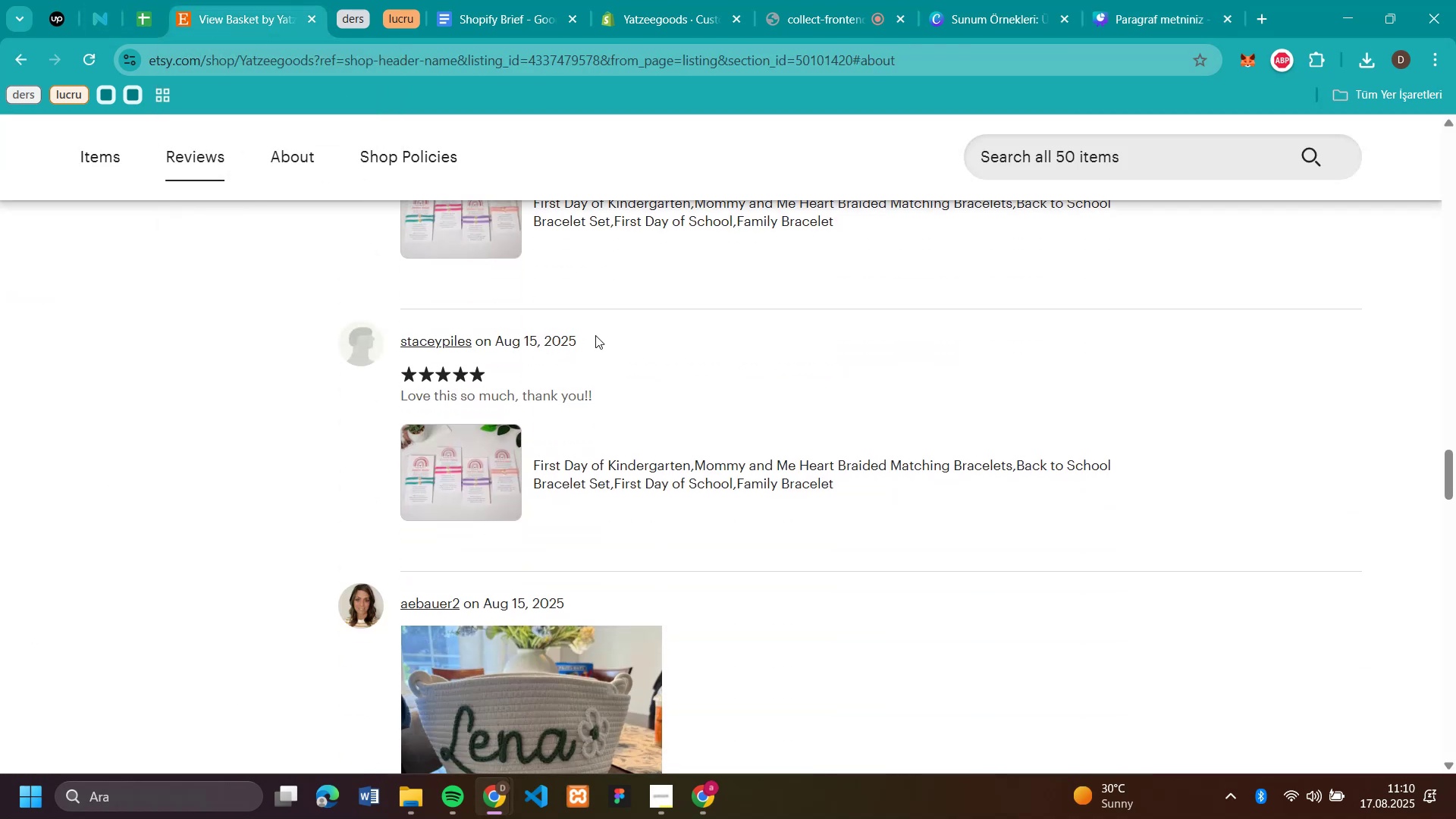 
left_click_drag(start_coordinate=[601, 337], to_coordinate=[402, 342])
 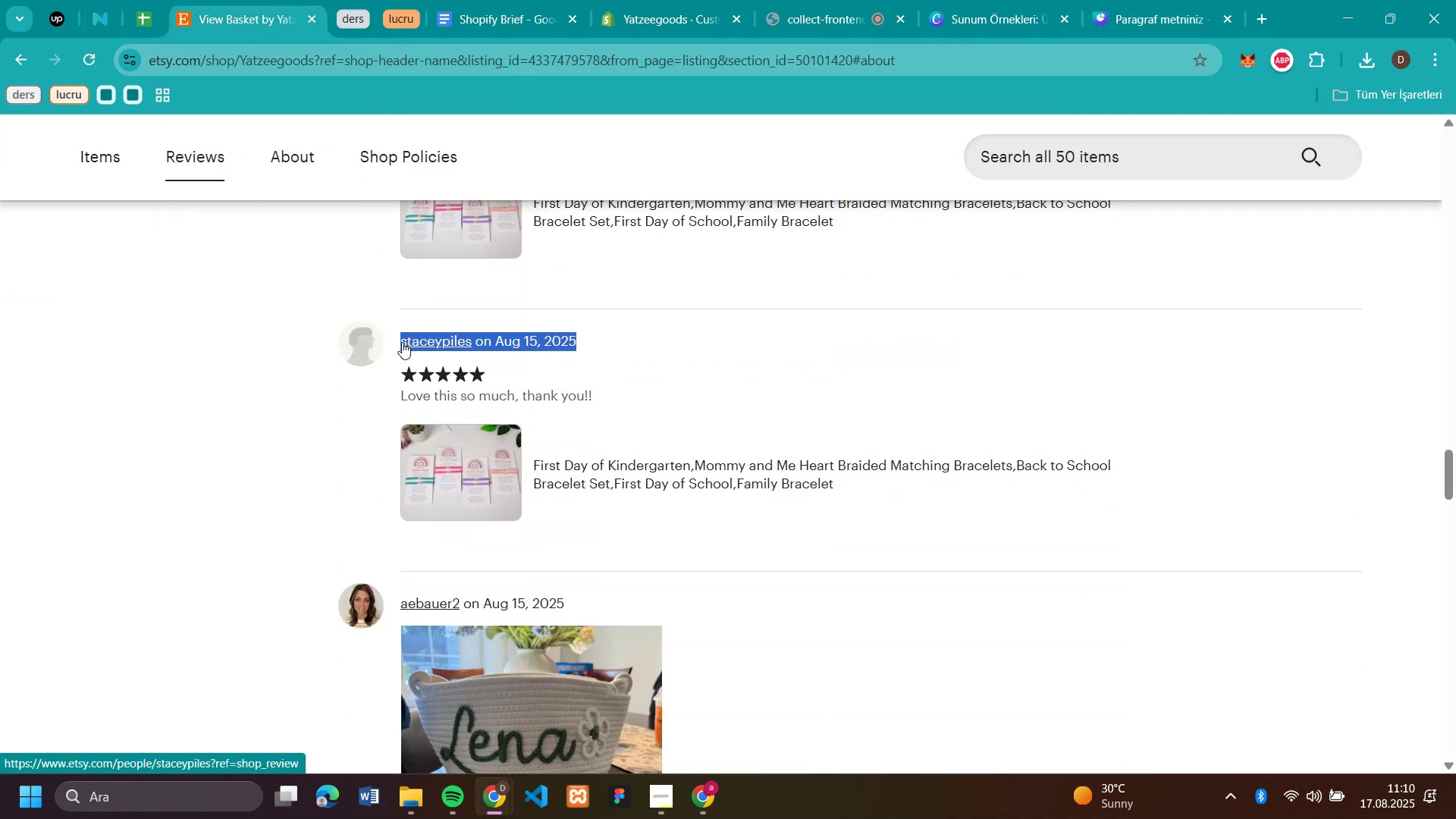 
key(Control+C)
 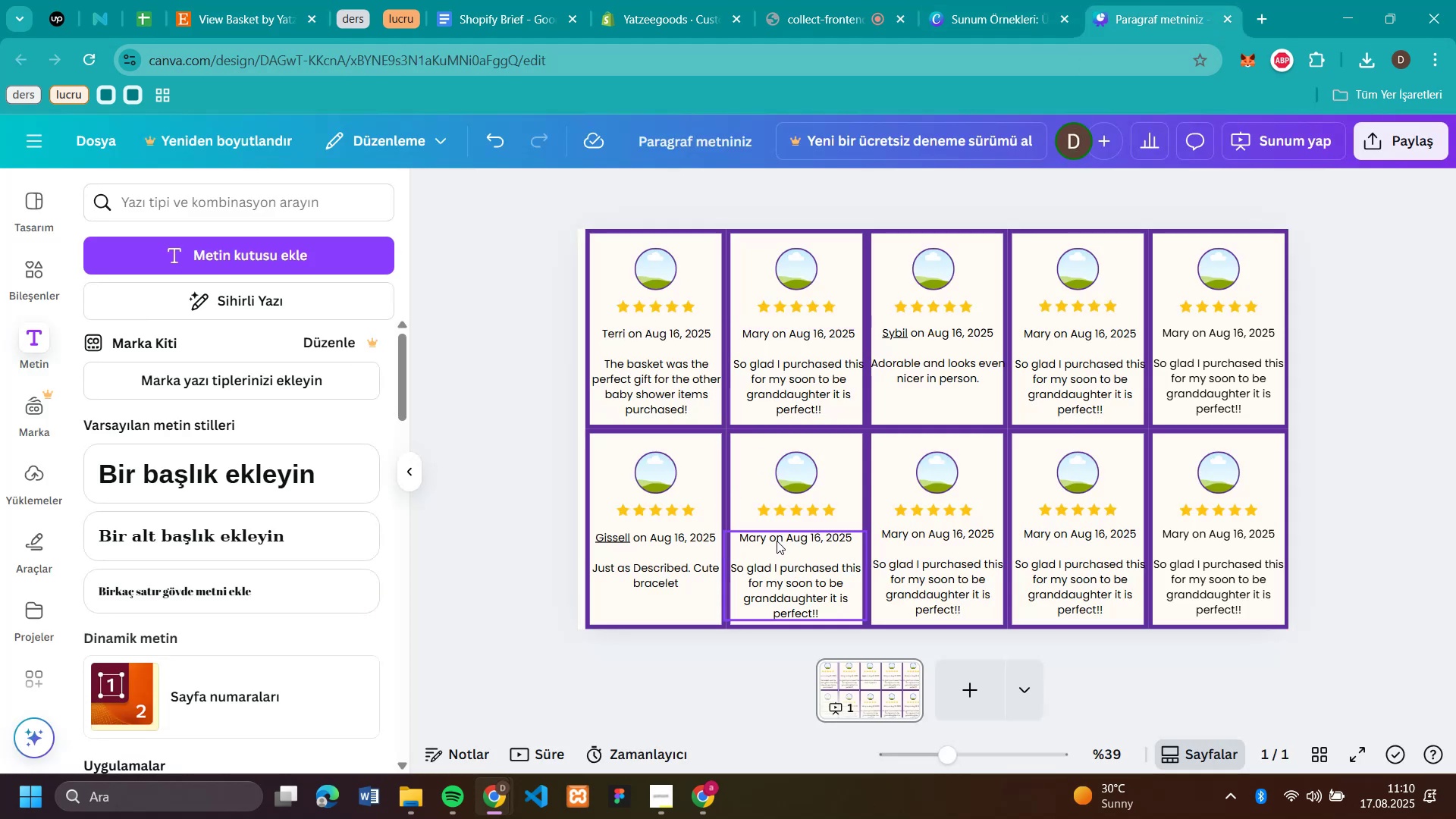 
double_click([777, 541])
 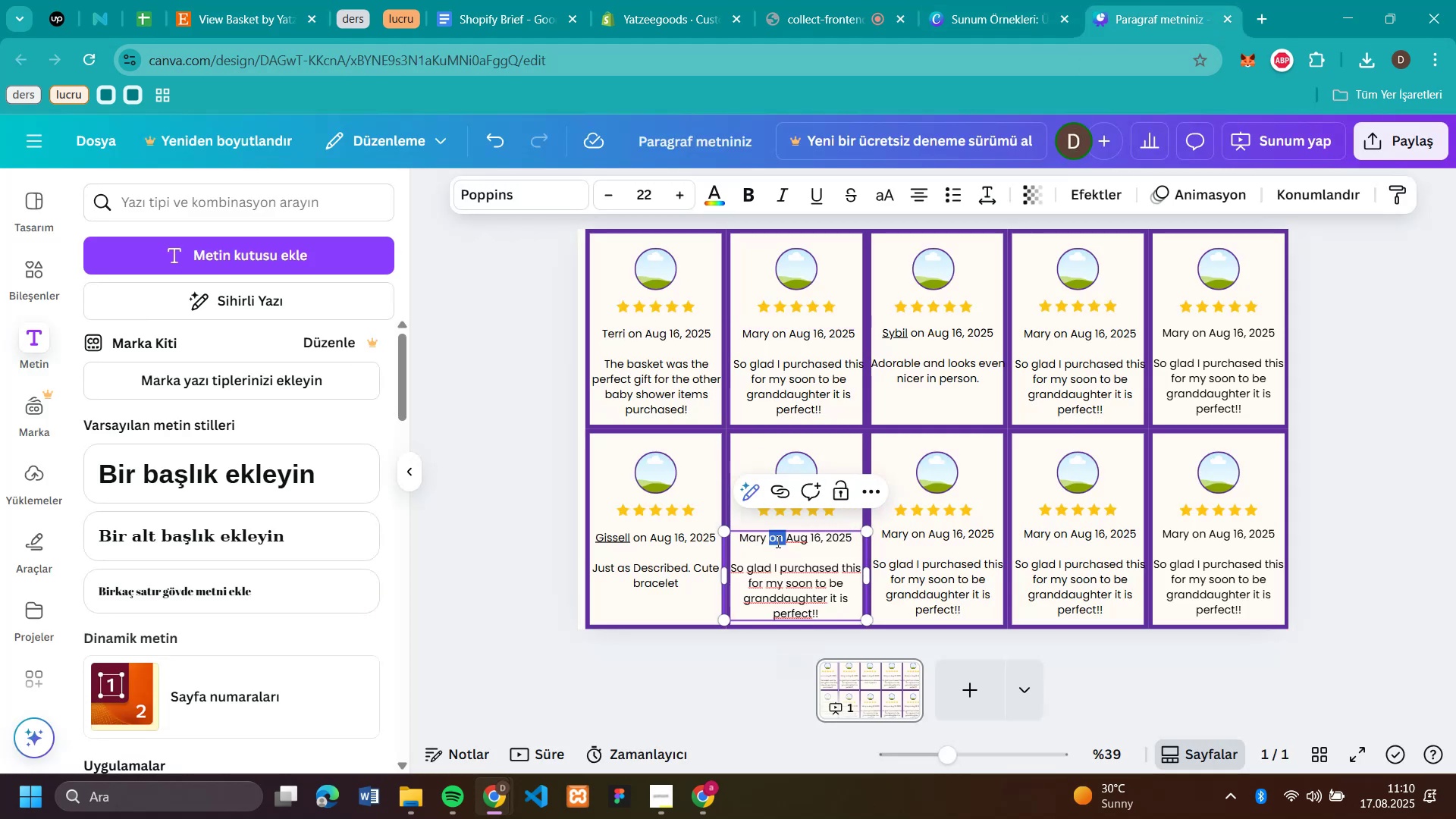 
double_click([777, 541])
 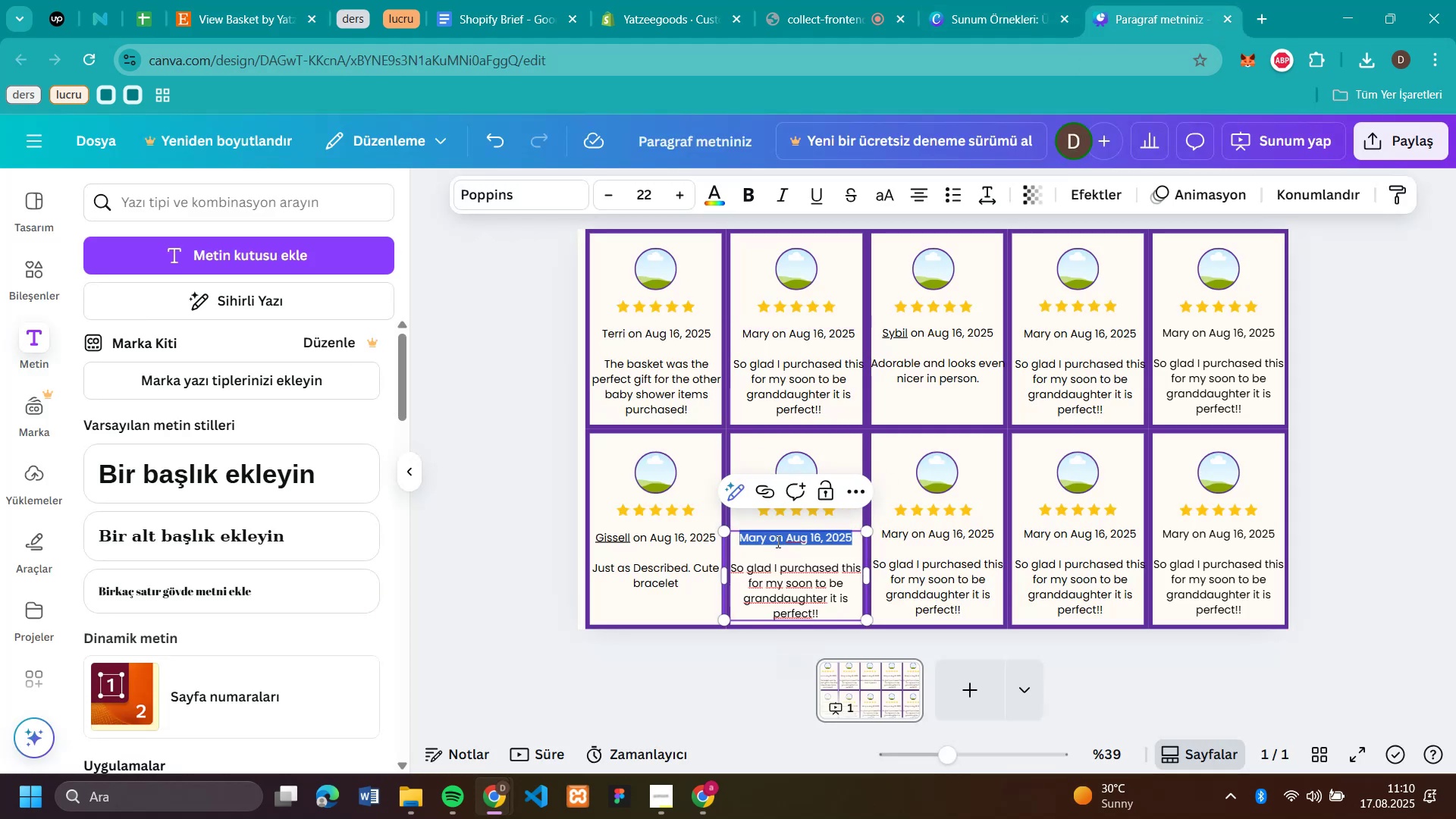 
triple_click([777, 541])
 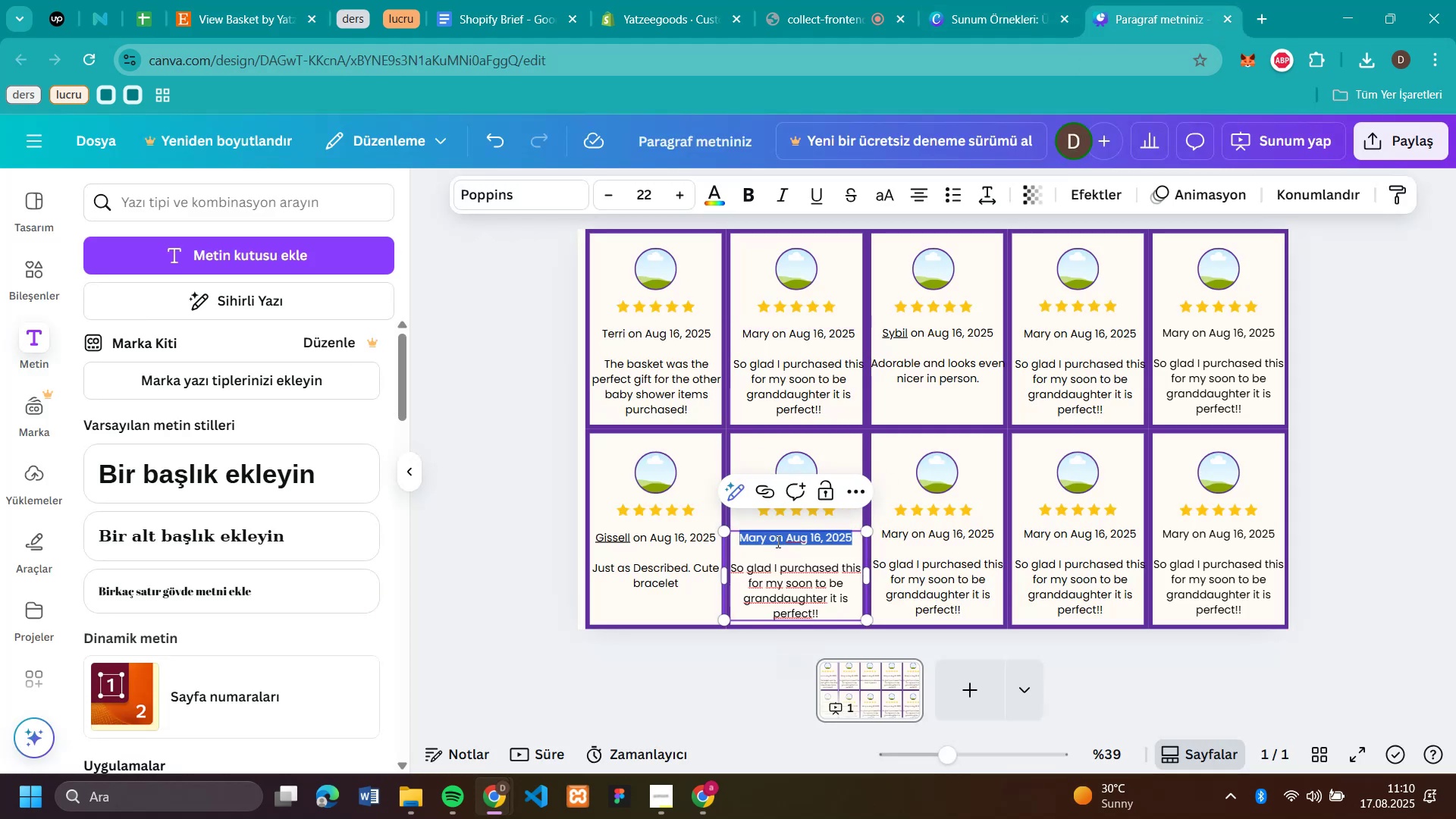 
key(Control+V)
 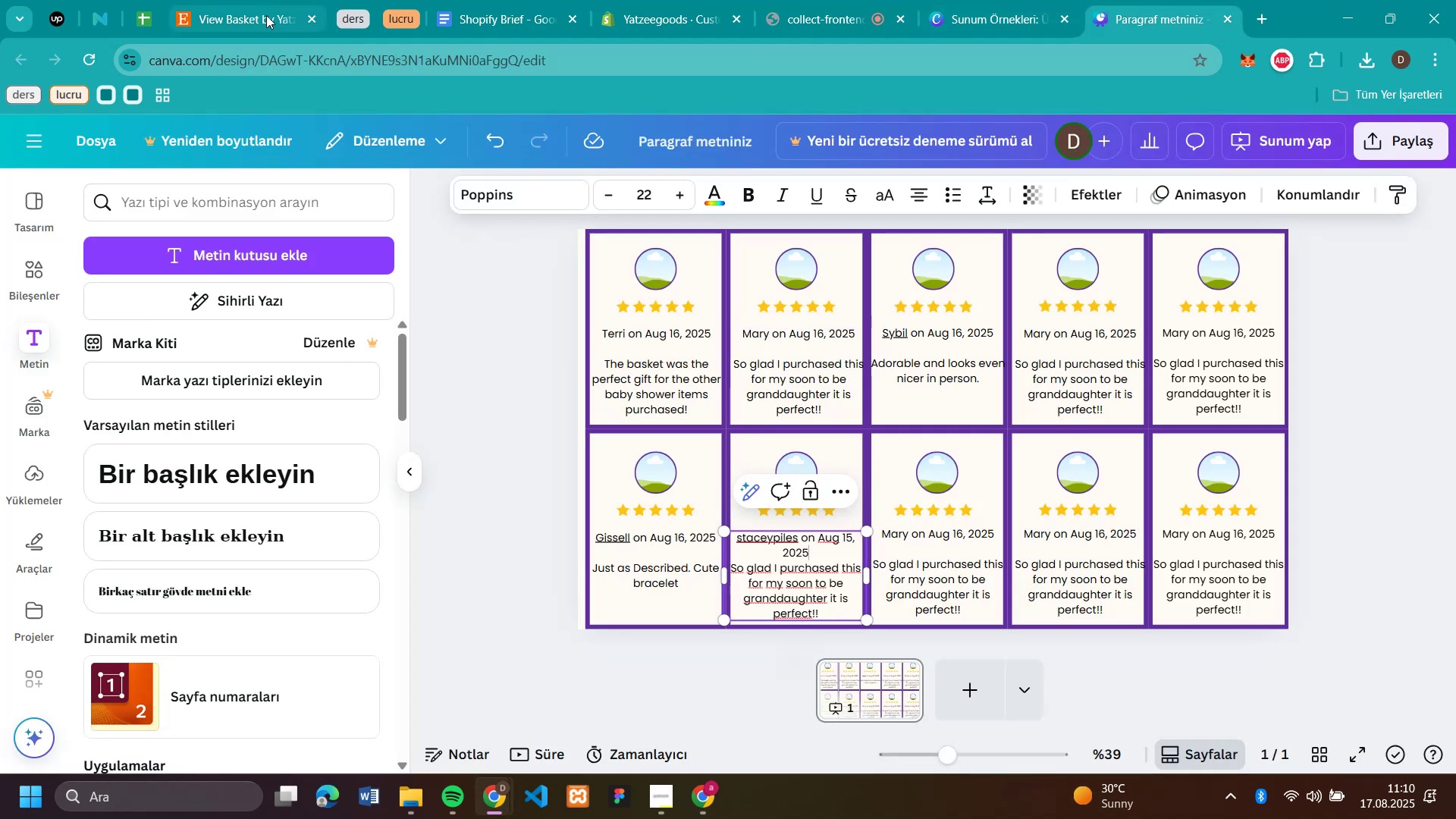 
left_click([266, 15])
 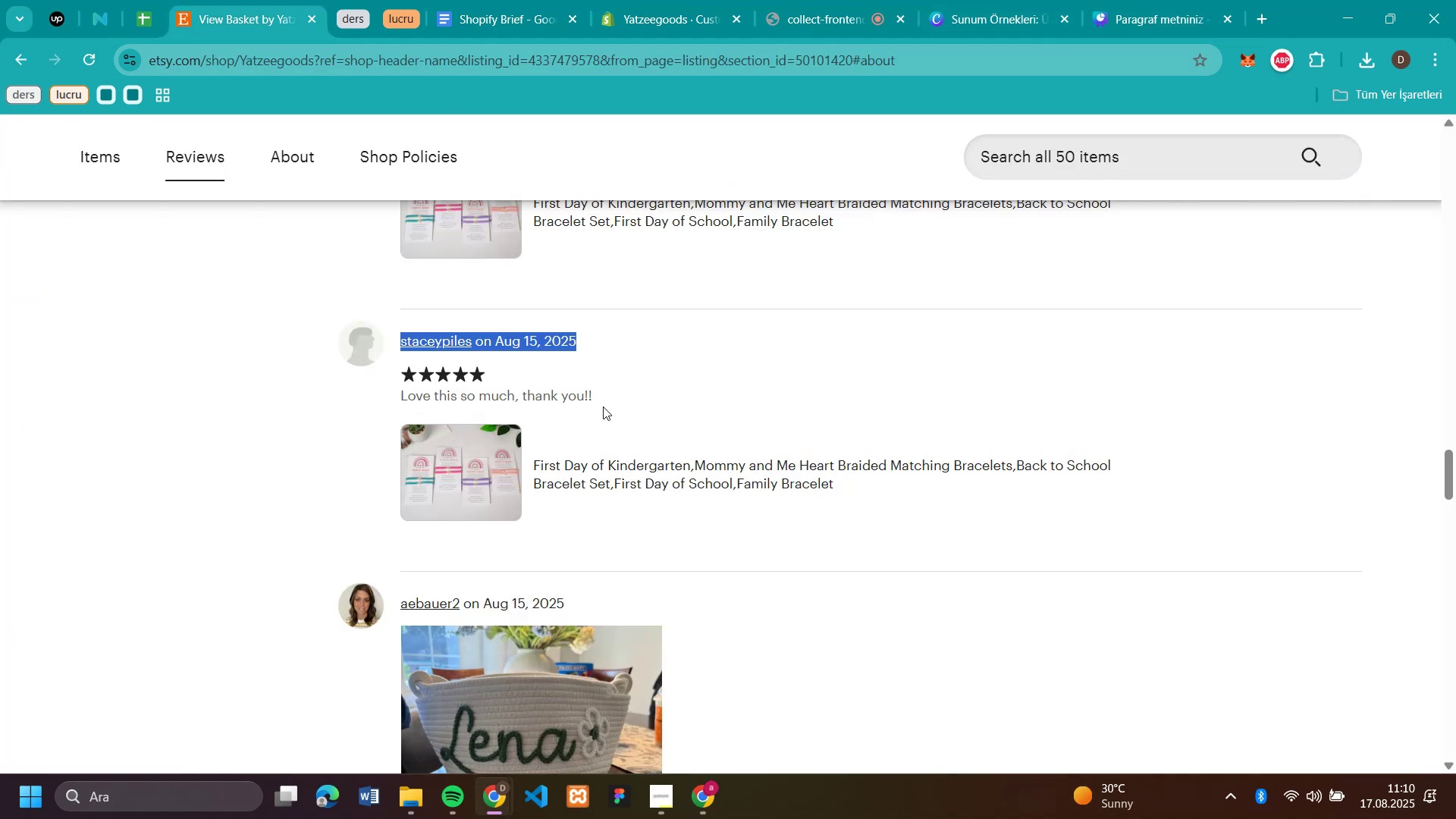 
left_click_drag(start_coordinate=[603, 406], to_coordinate=[402, 402])
 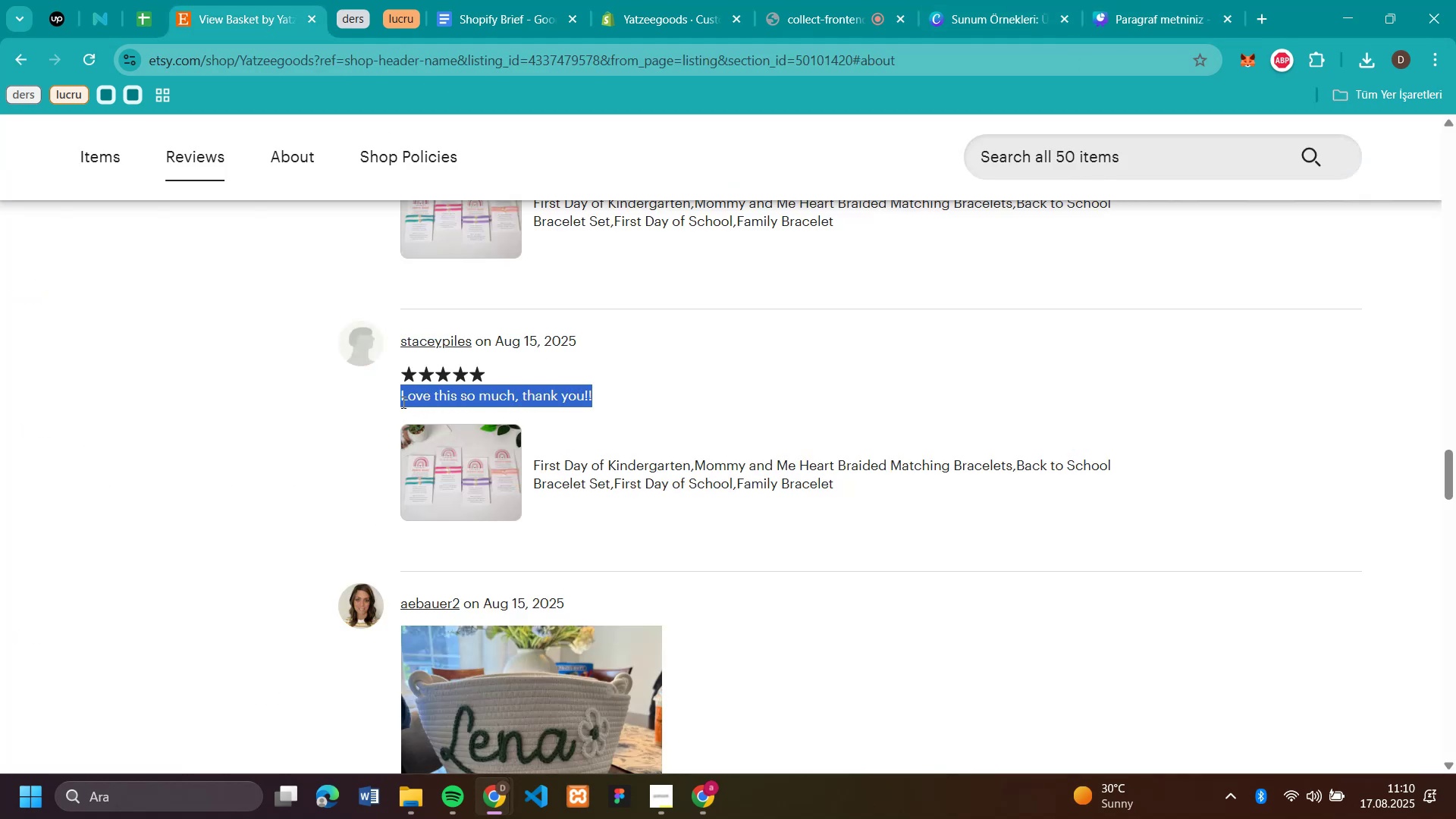 
key(Control+C)
 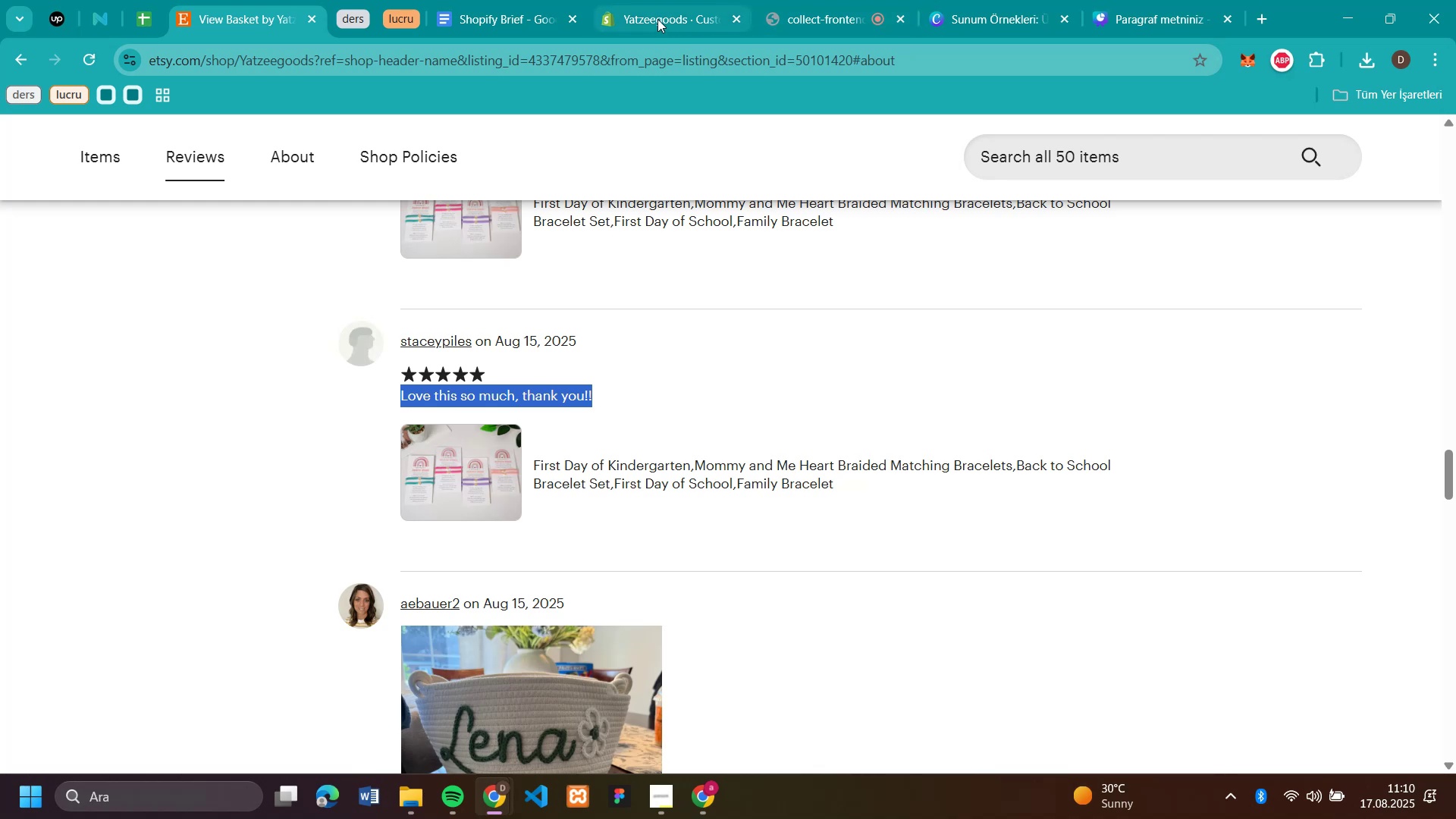 
left_click([657, 19])
 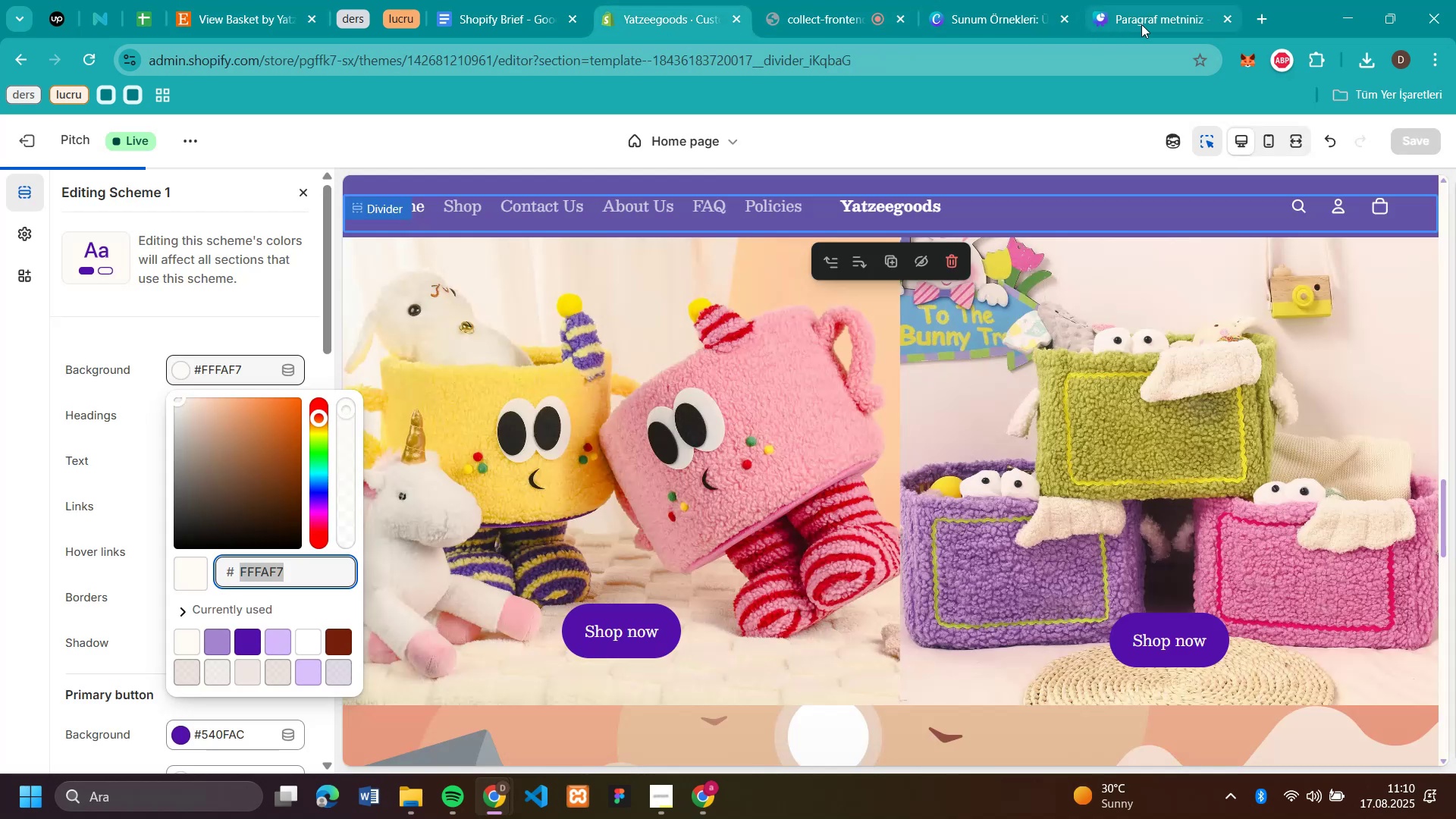 
left_click([1141, 24])
 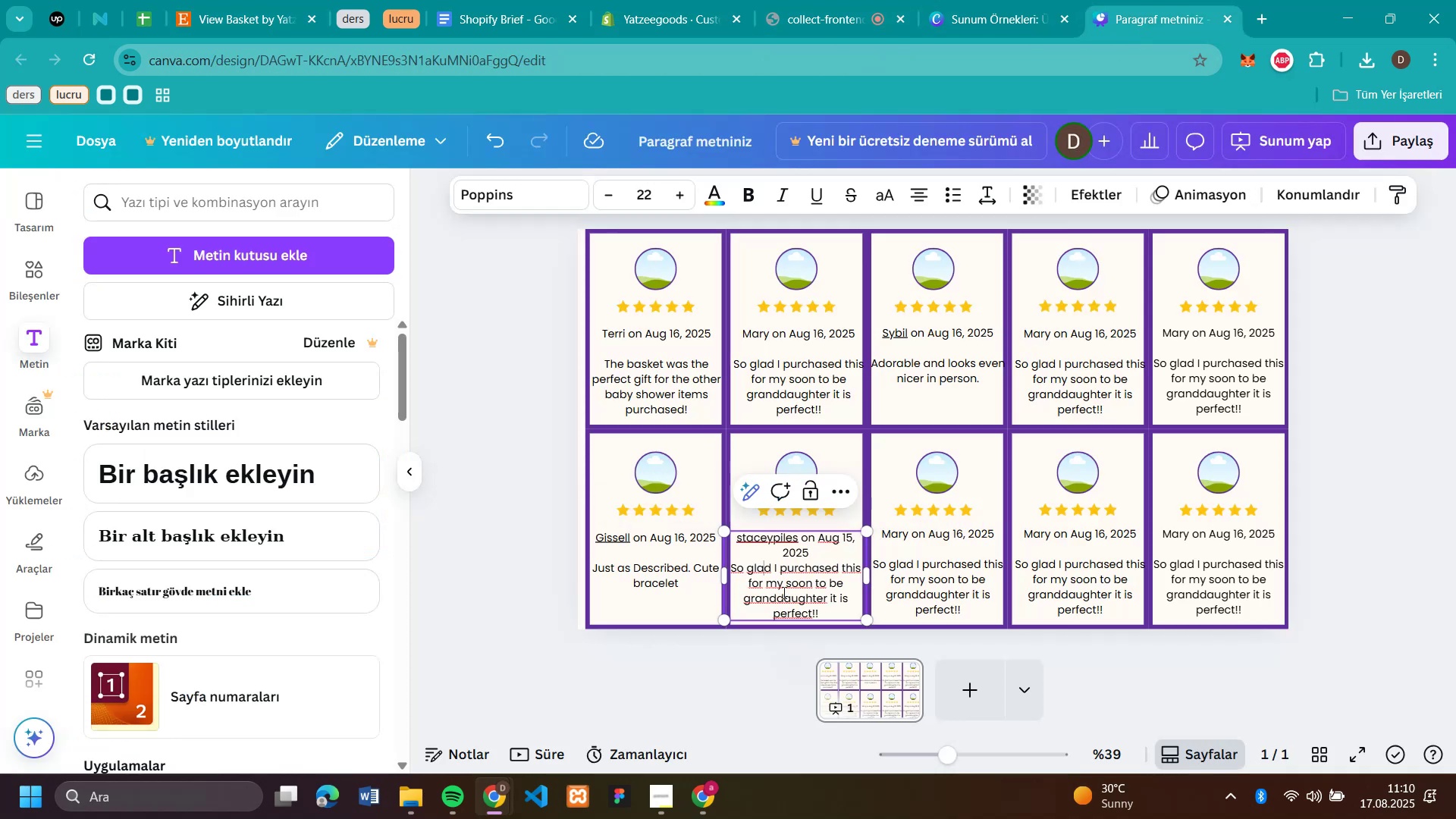 
double_click([783, 592])
 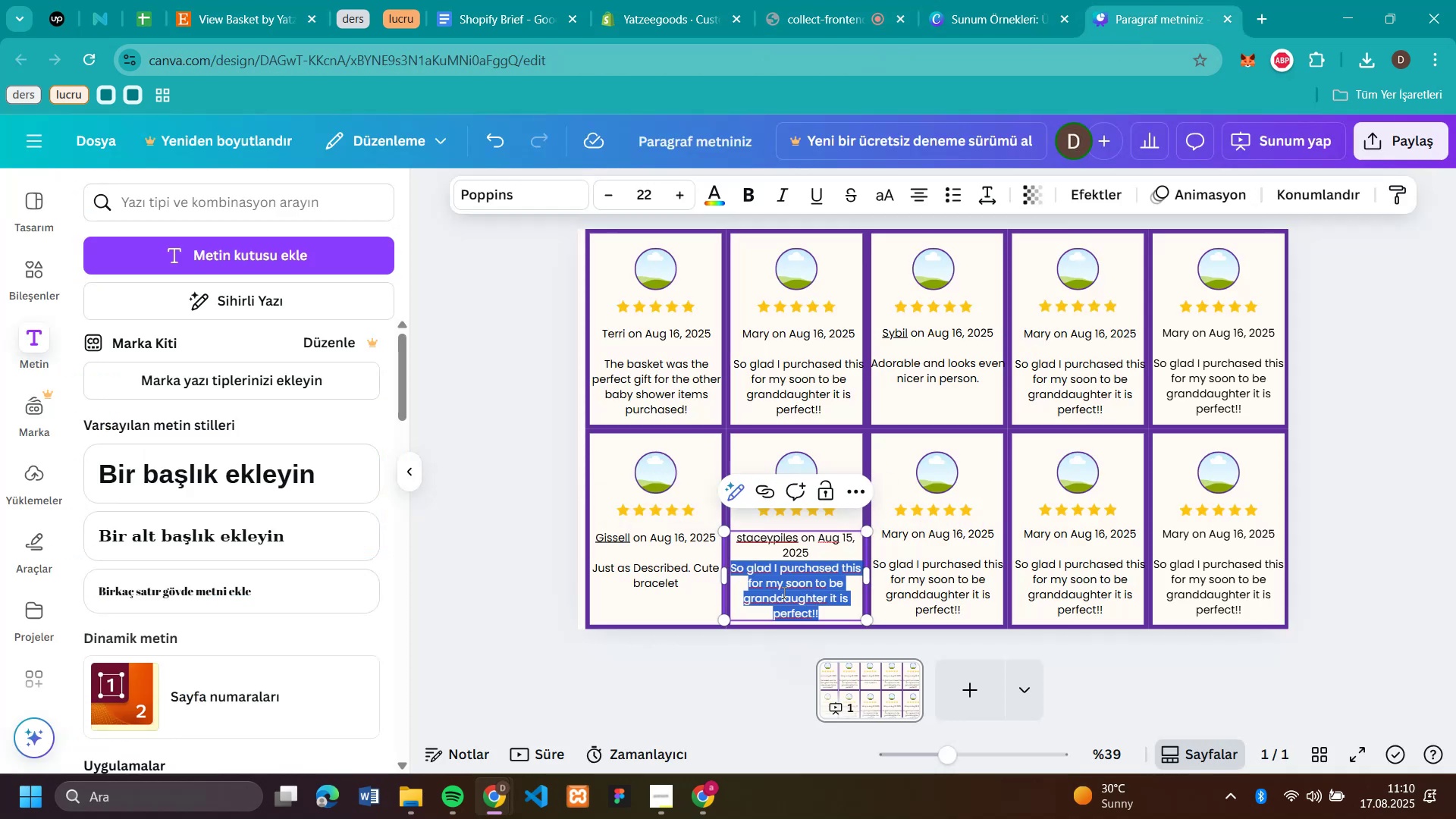 
triple_click([783, 592])
 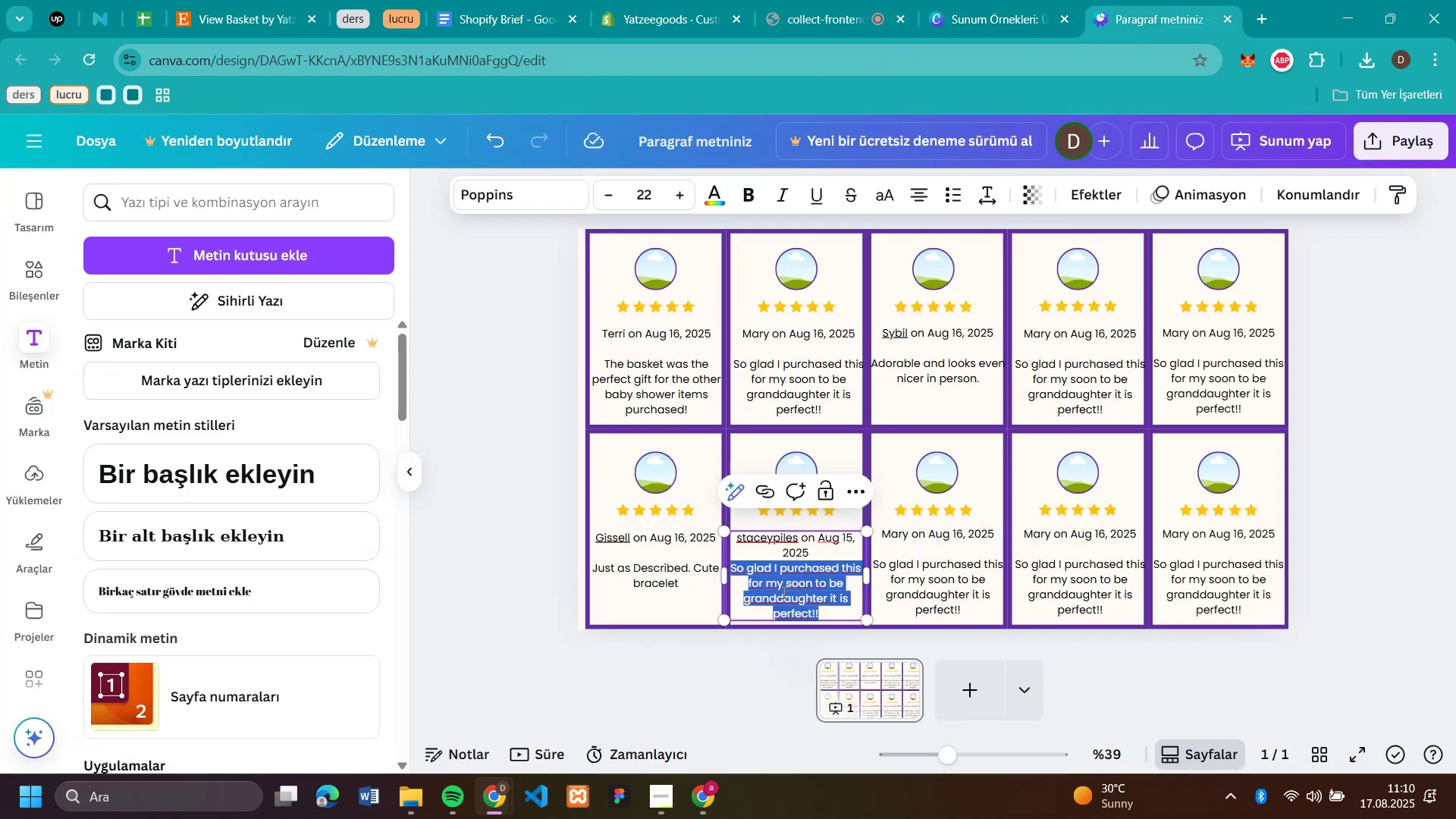 
key(Control+V)
 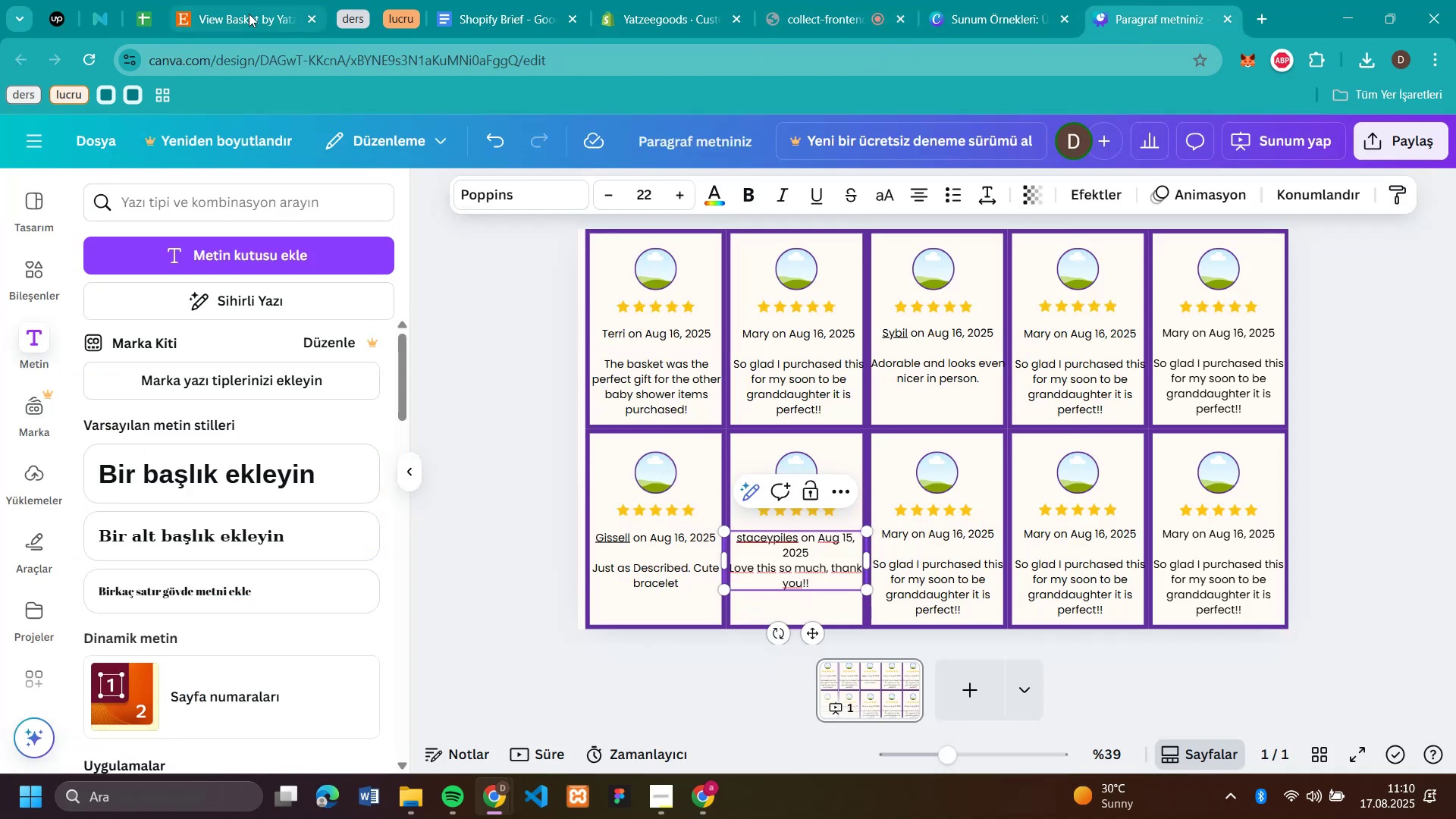 
left_click([249, 14])
 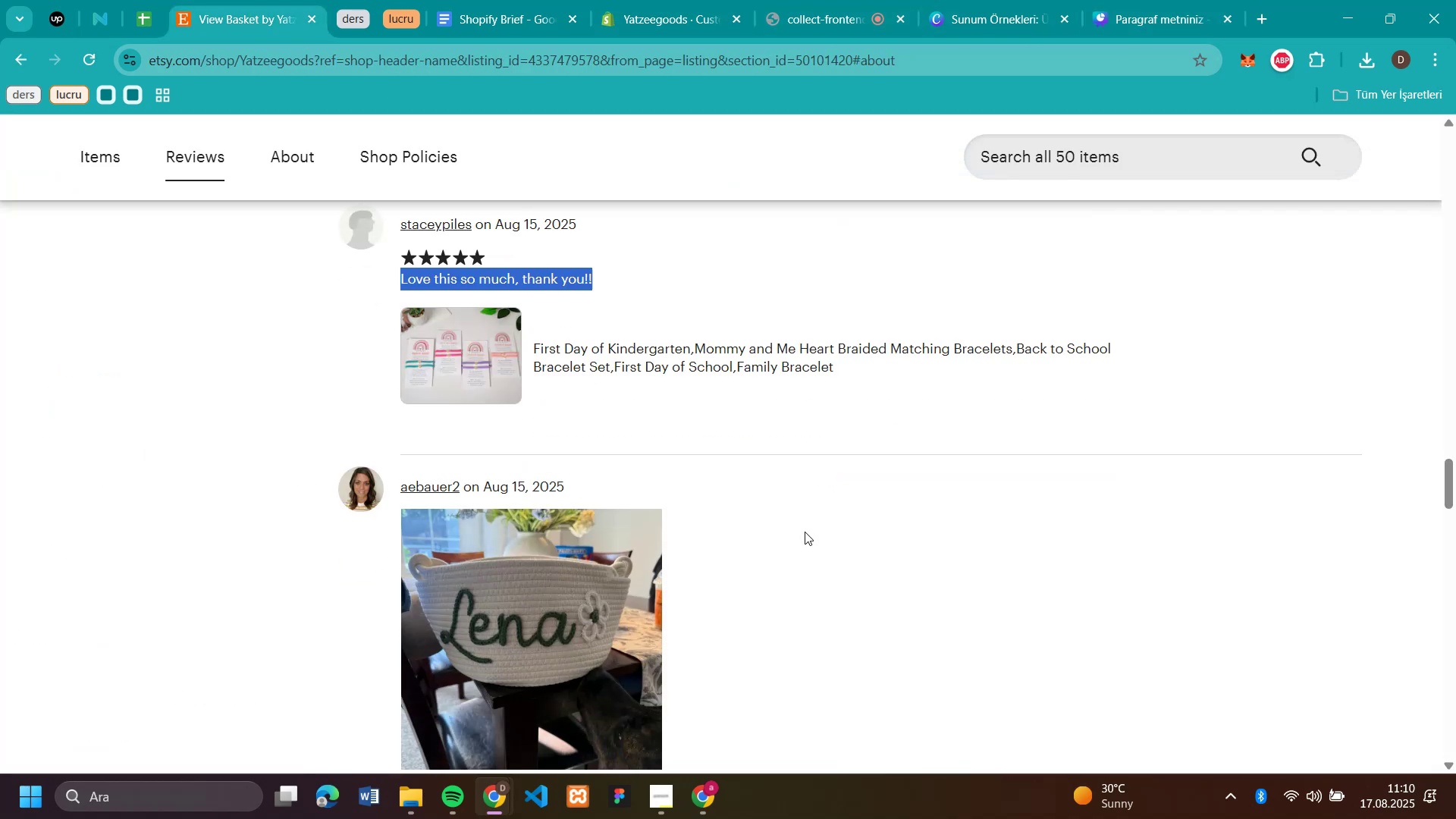 
scroll: coordinate [805, 532], scroll_direction: down, amount: 4.0
 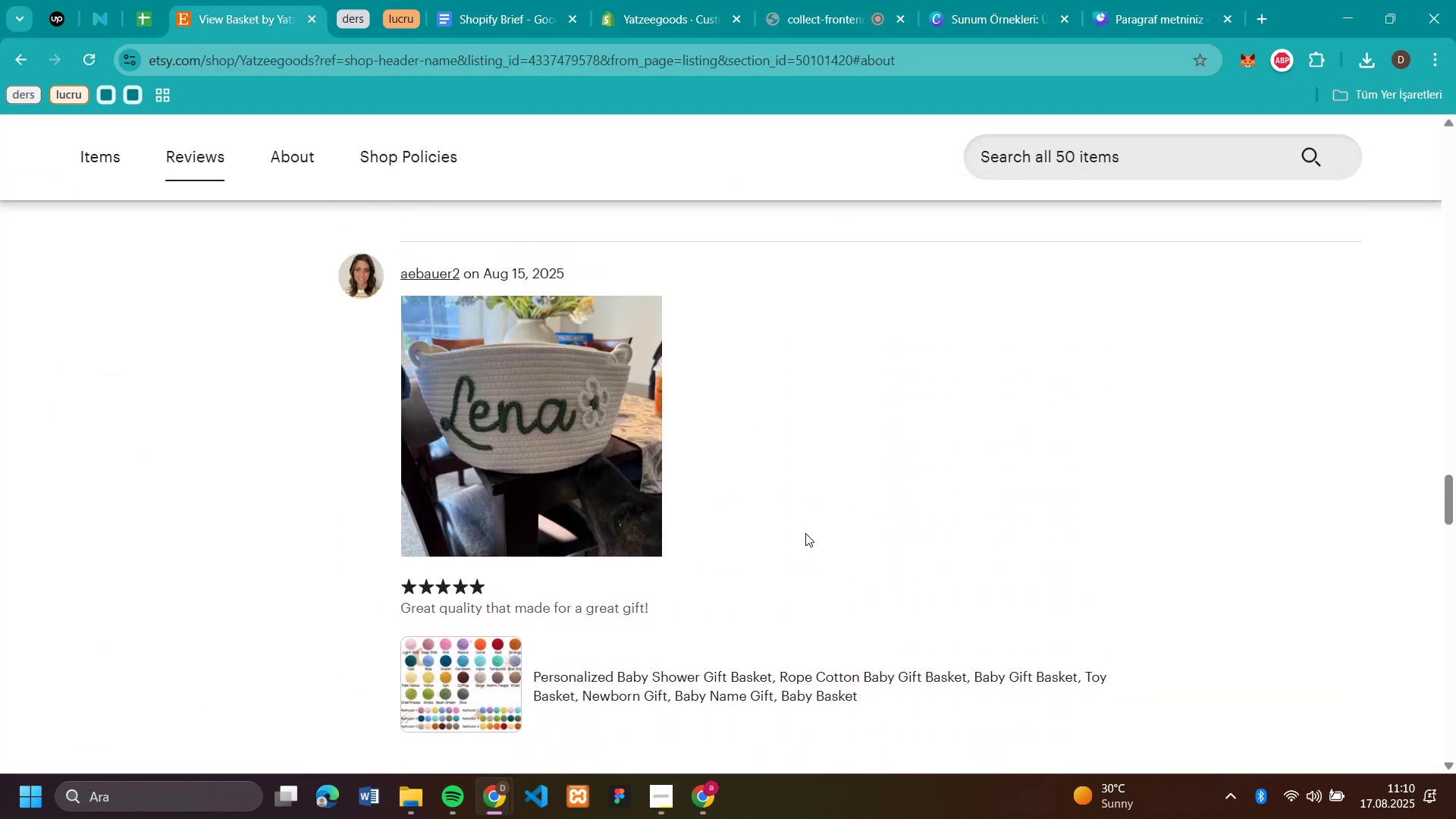 
scroll: coordinate [805, 533], scroll_direction: up, amount: 1.0
 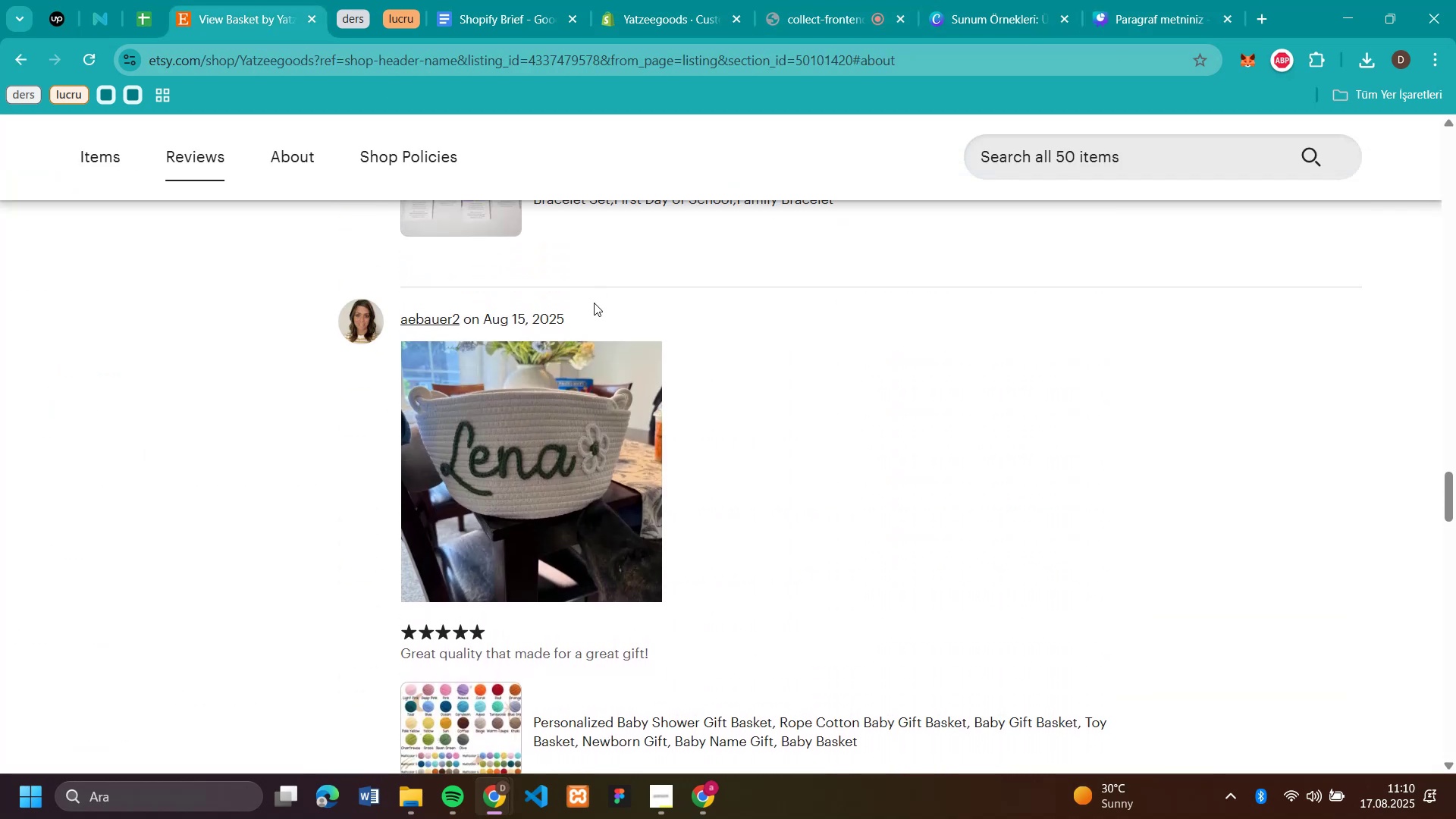 
left_click_drag(start_coordinate=[594, 306], to_coordinate=[403, 309])
 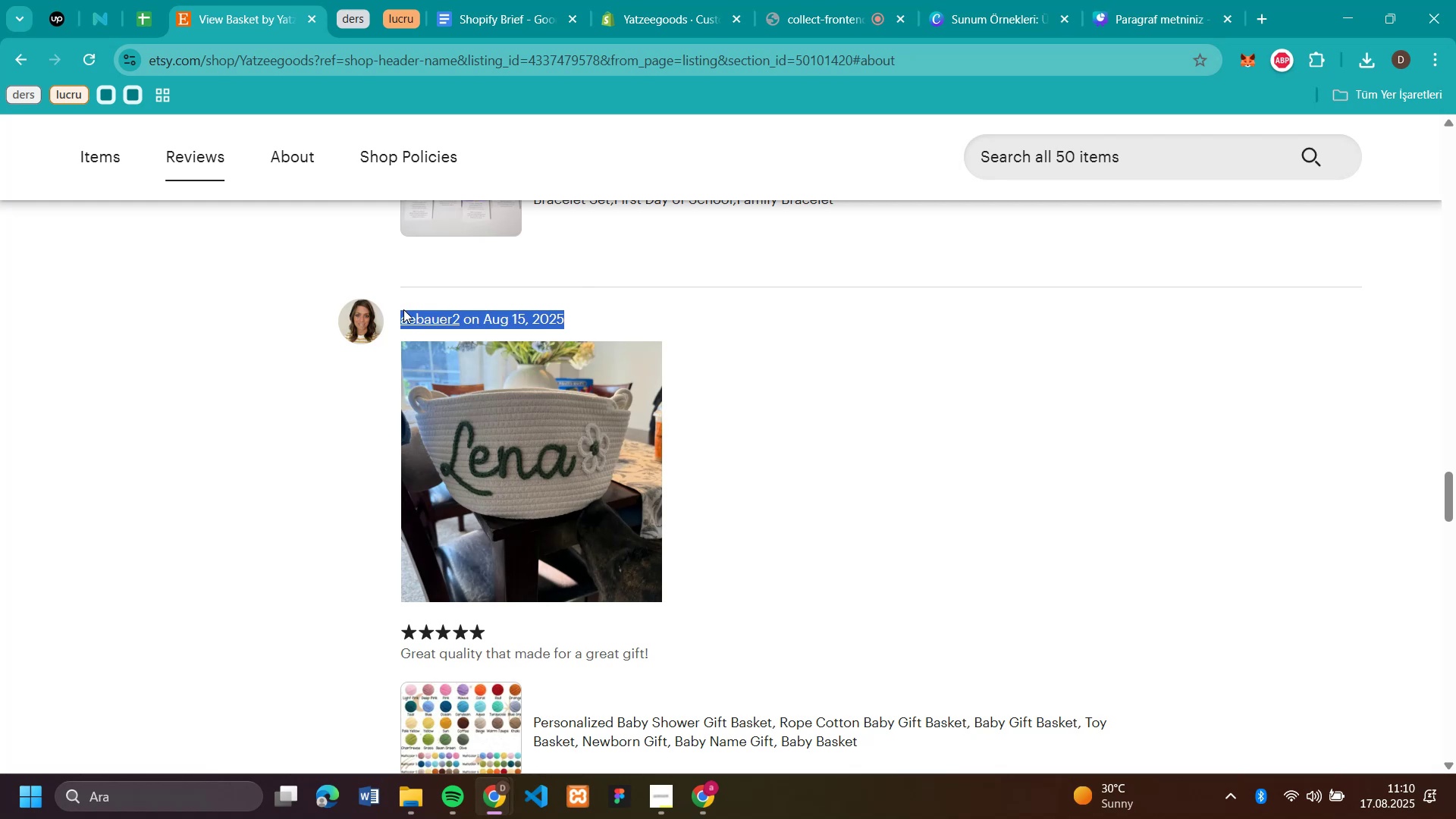 
key(Control+C)
 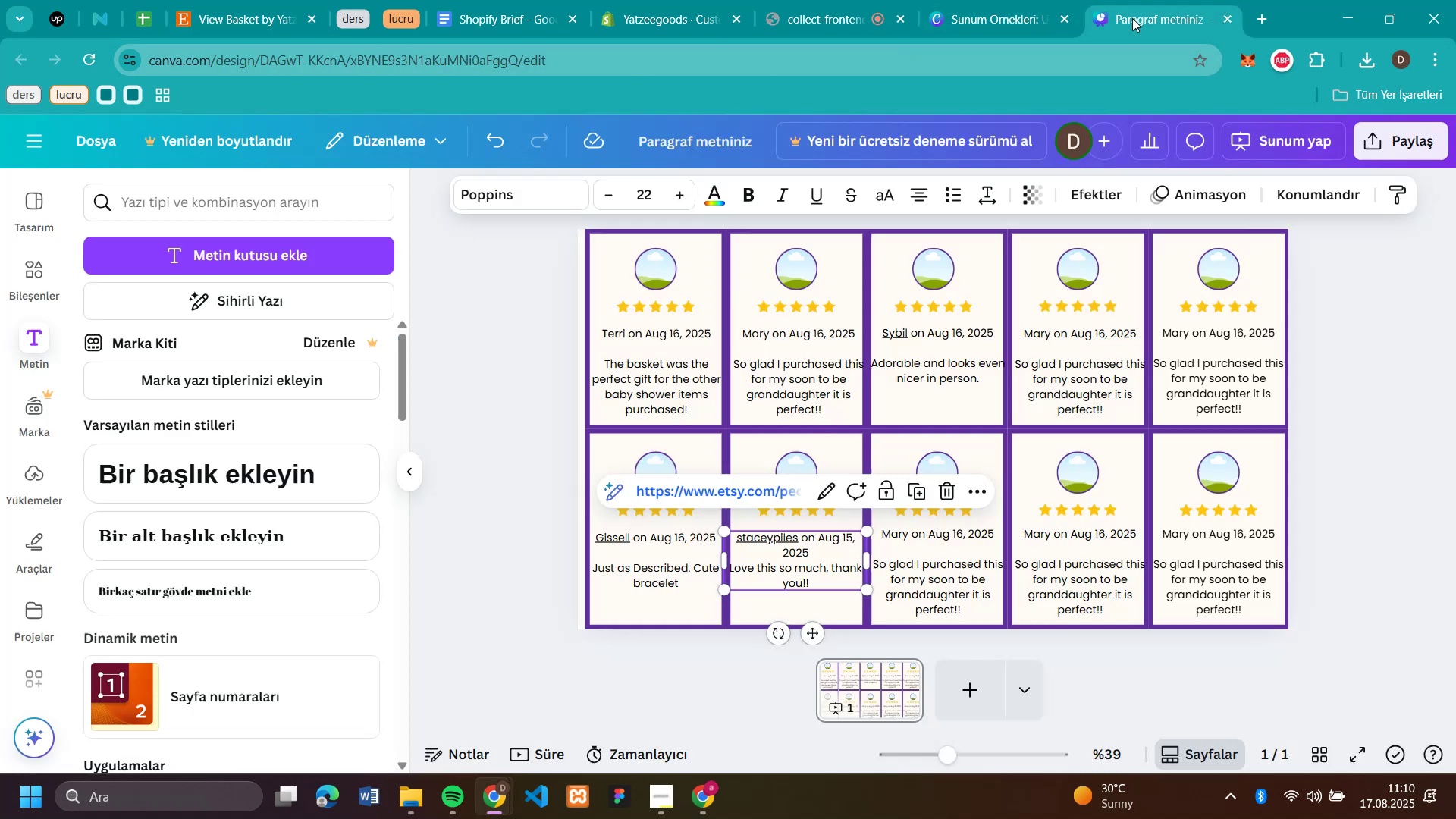 
left_click([1132, 18])
 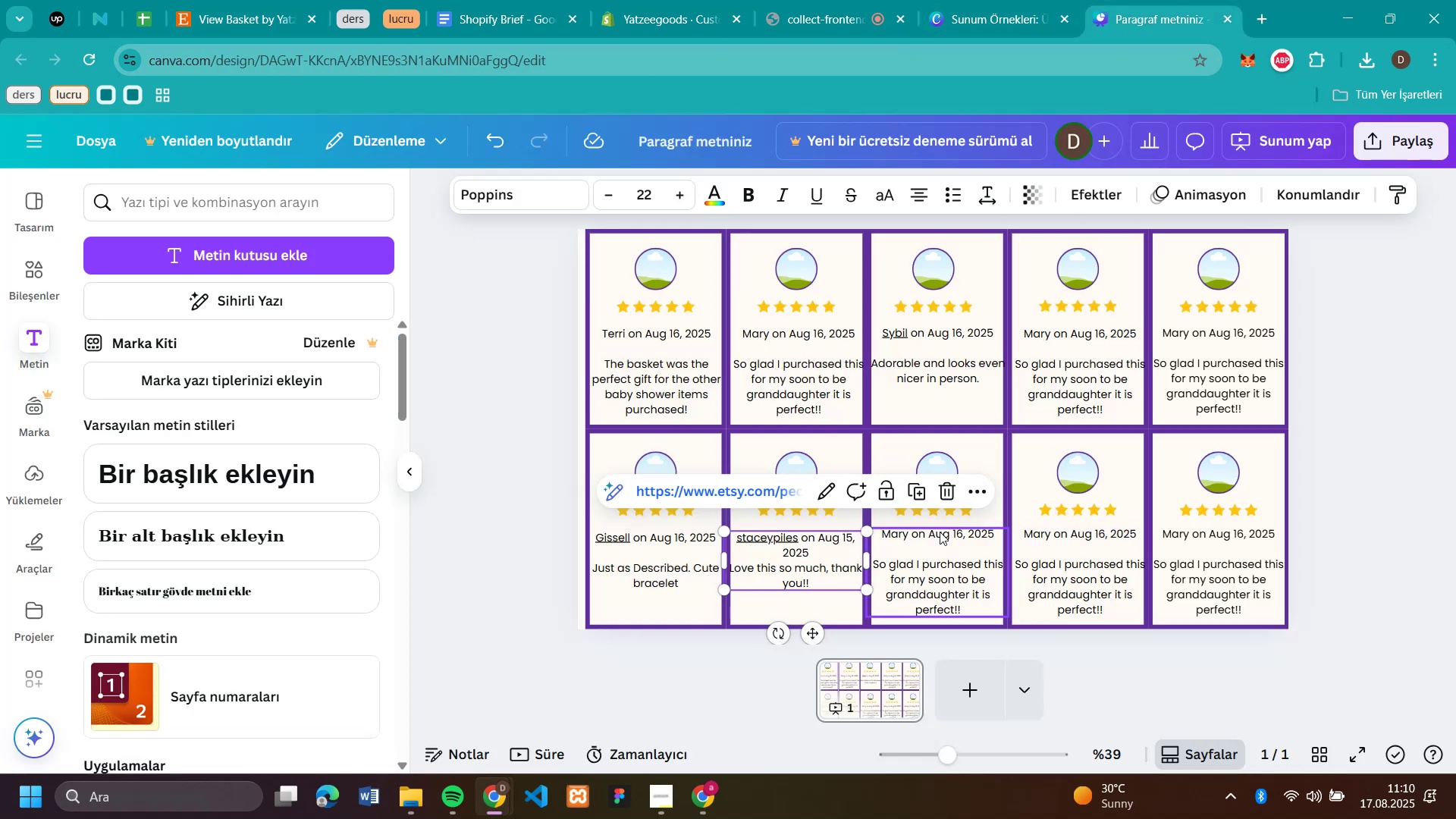 
left_click([940, 532])
 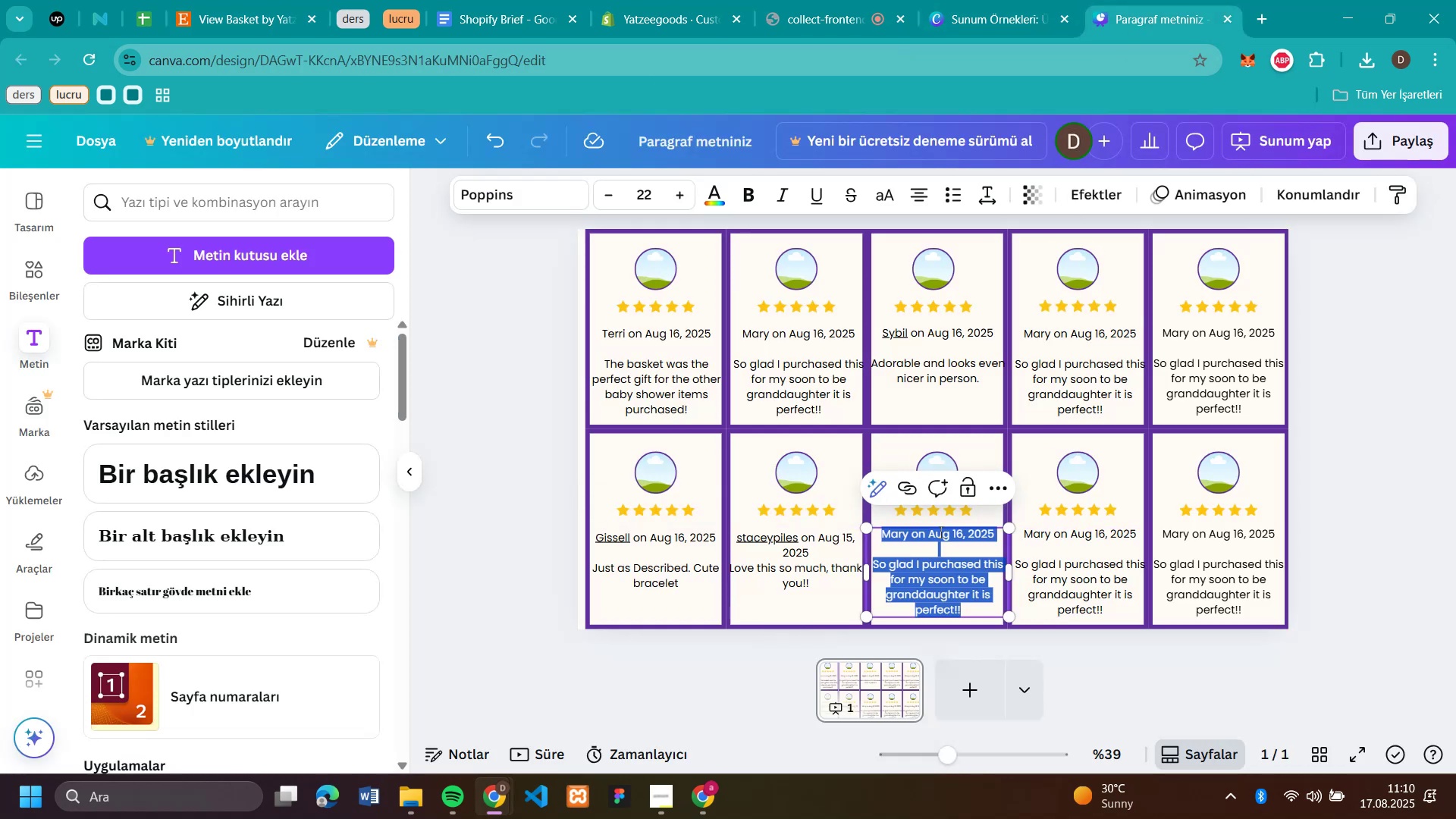 
left_click([940, 532])
 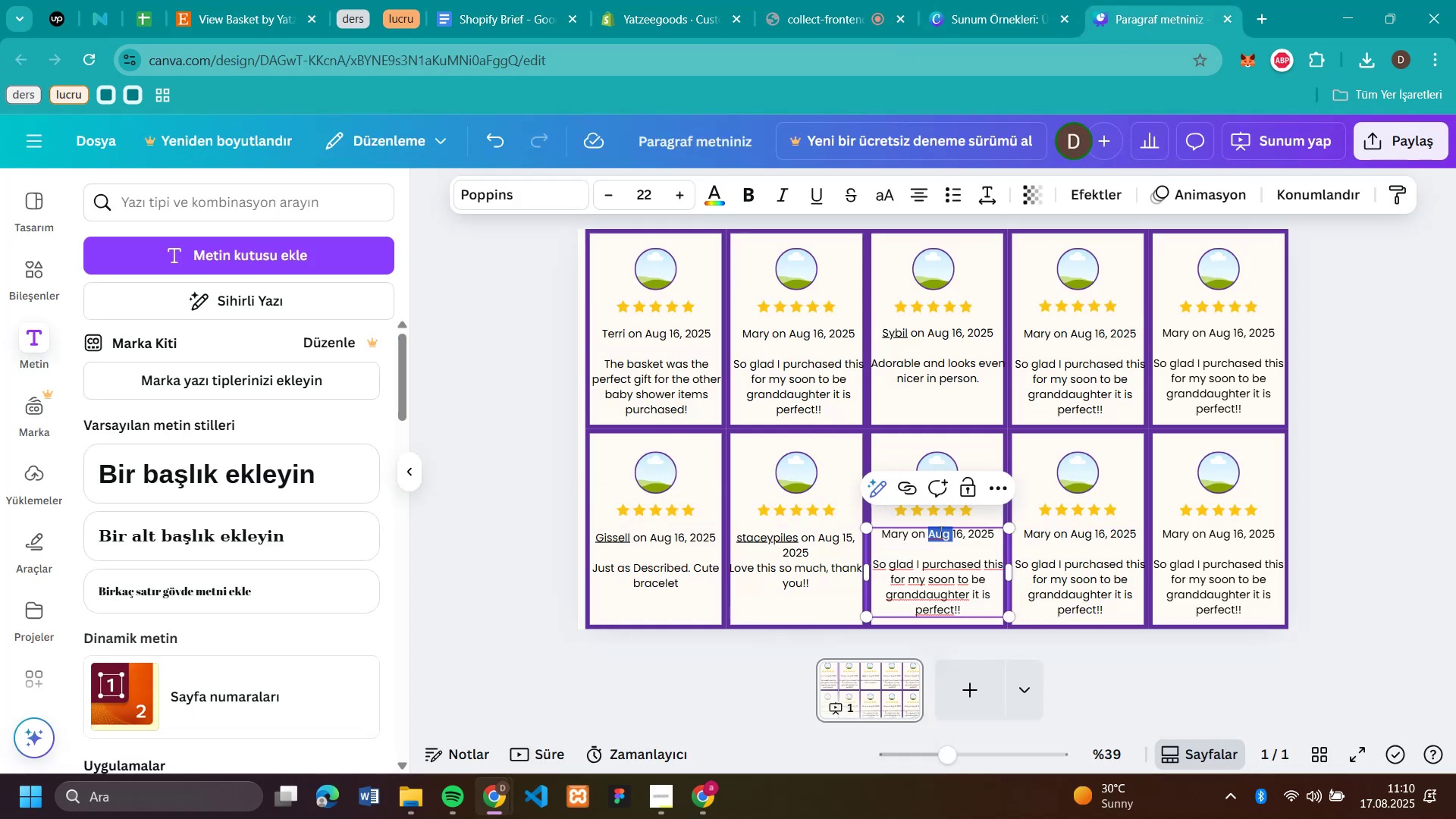 
double_click([940, 532])
 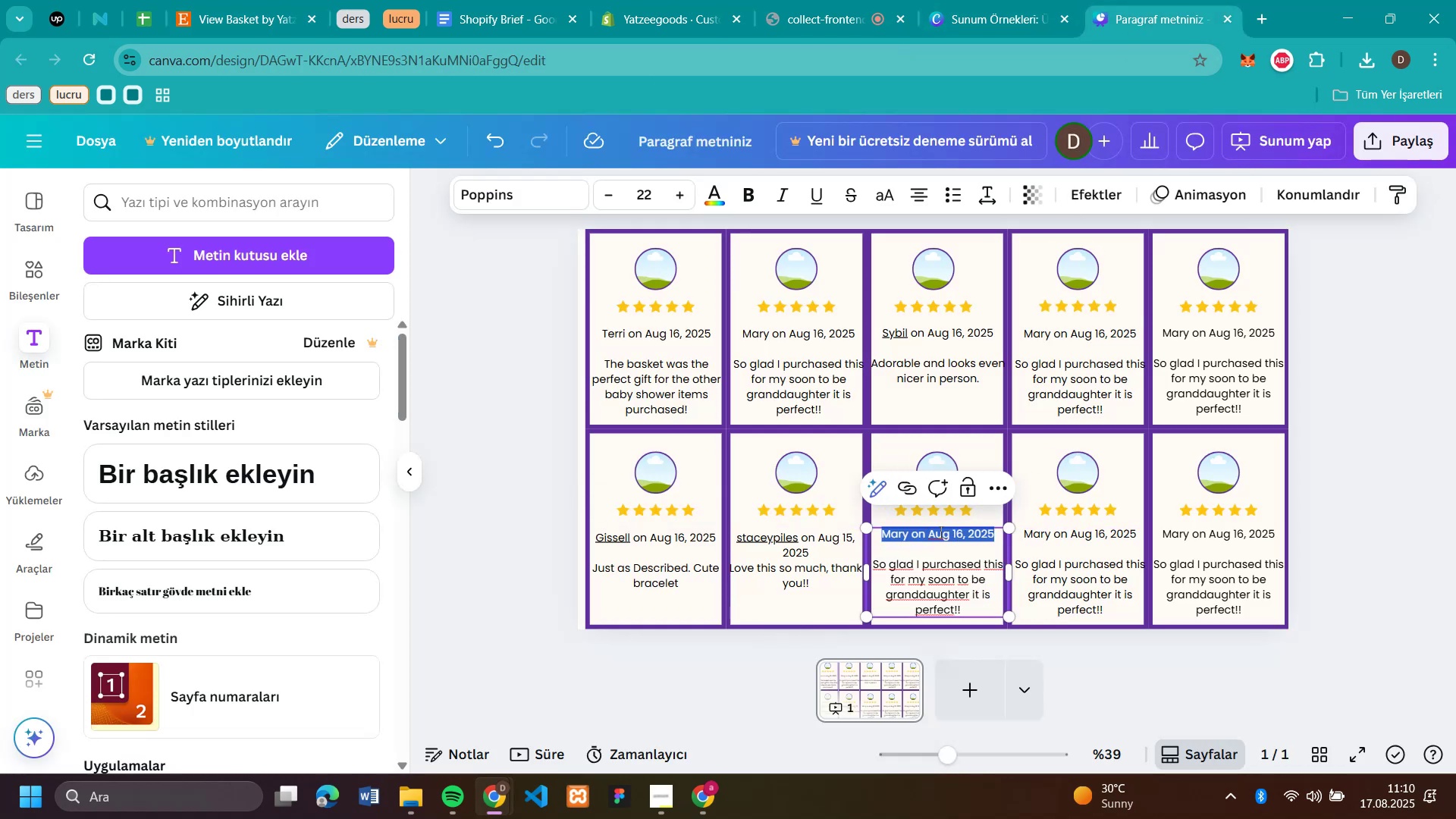 
triple_click([940, 532])
 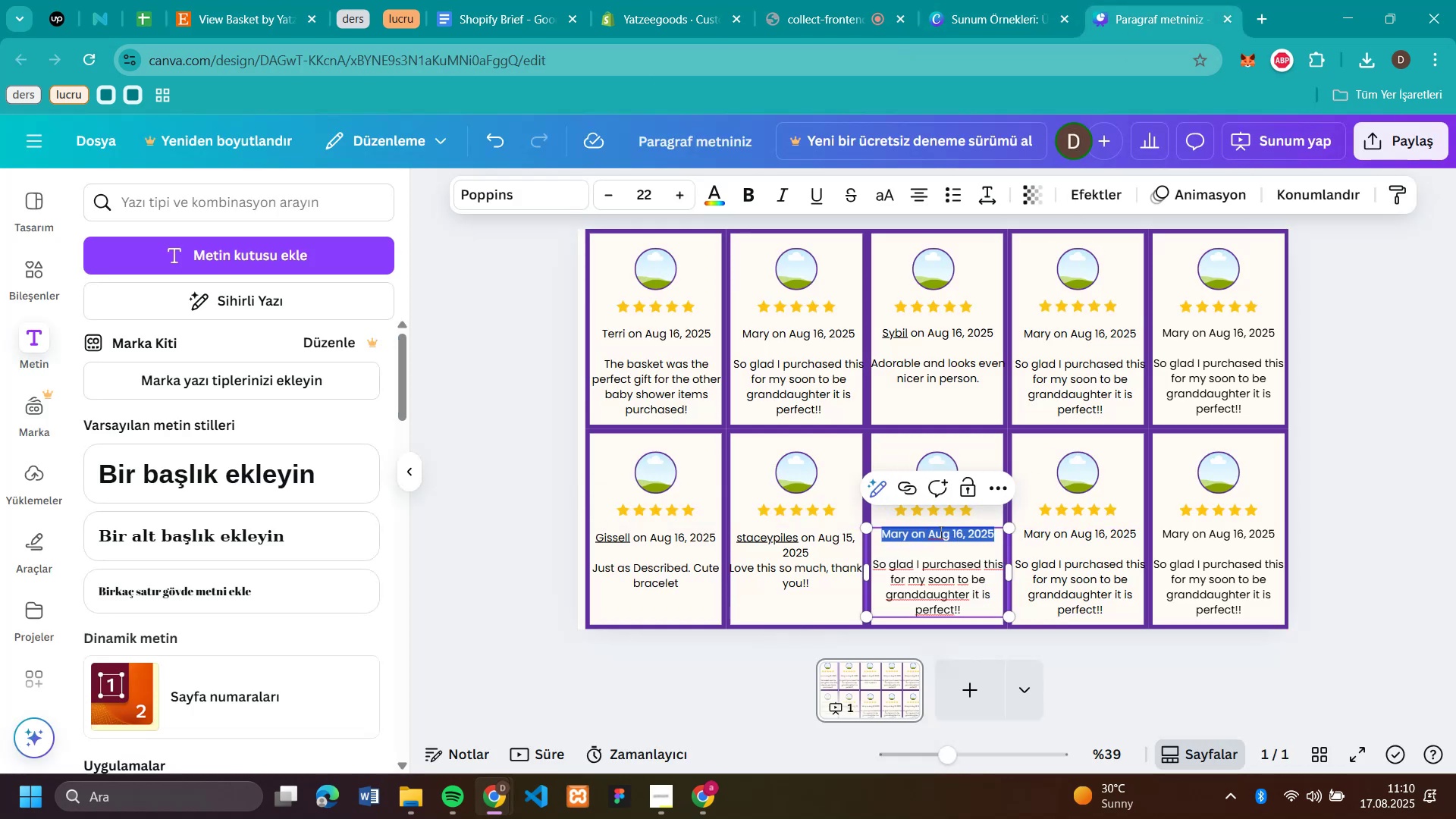 
key(Control+V)
 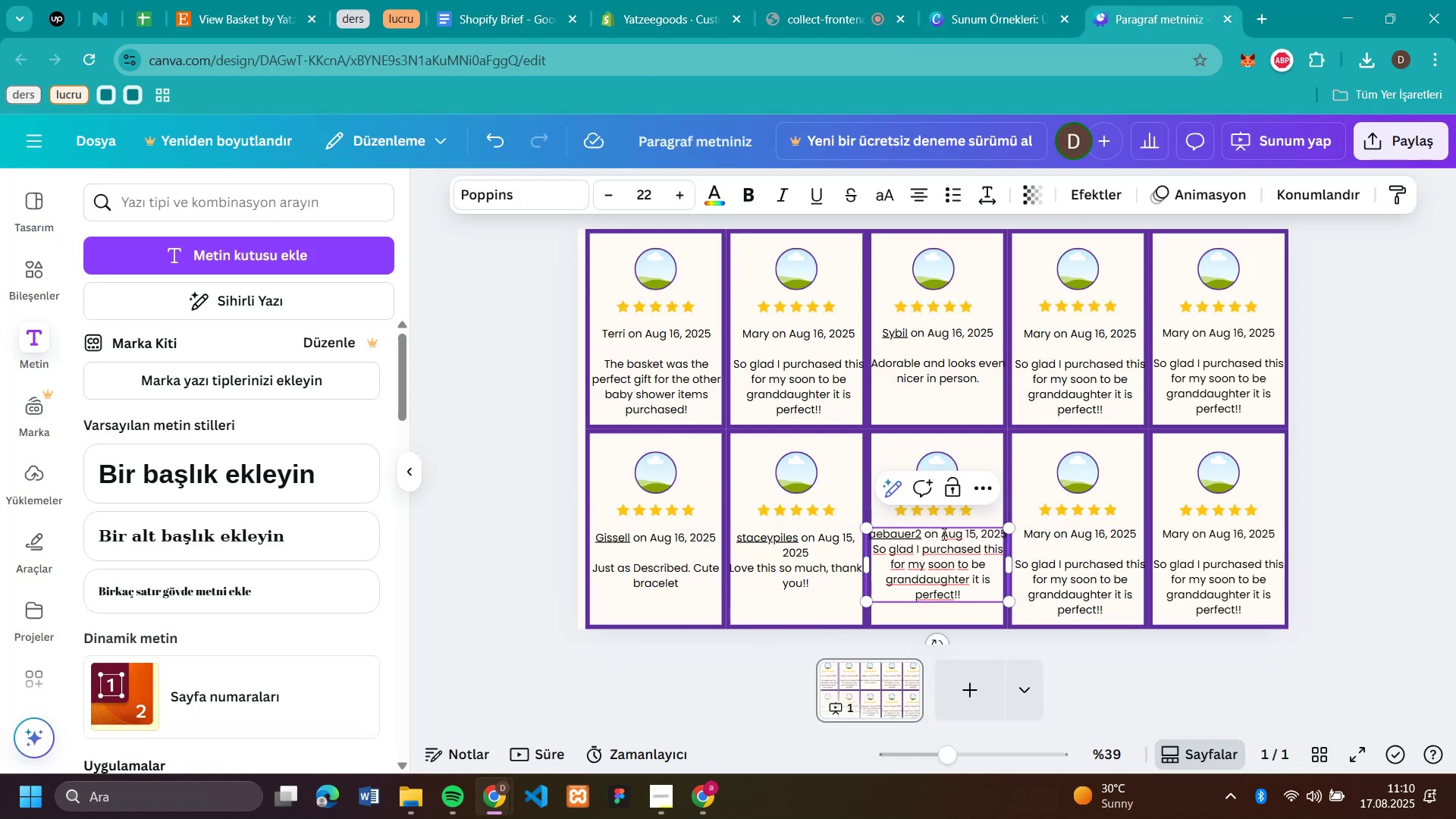 
key(Enter)
 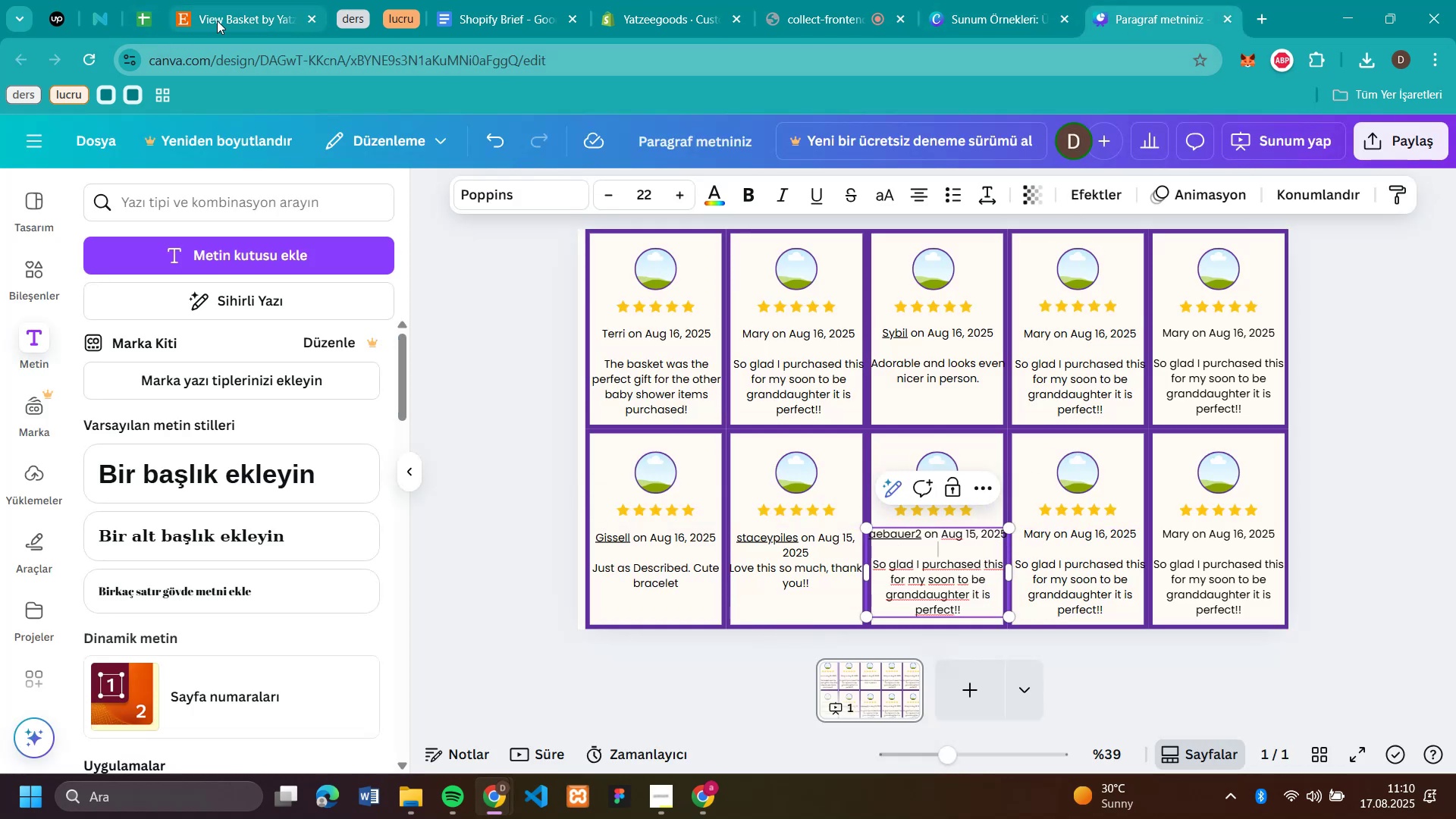 
left_click([217, 20])
 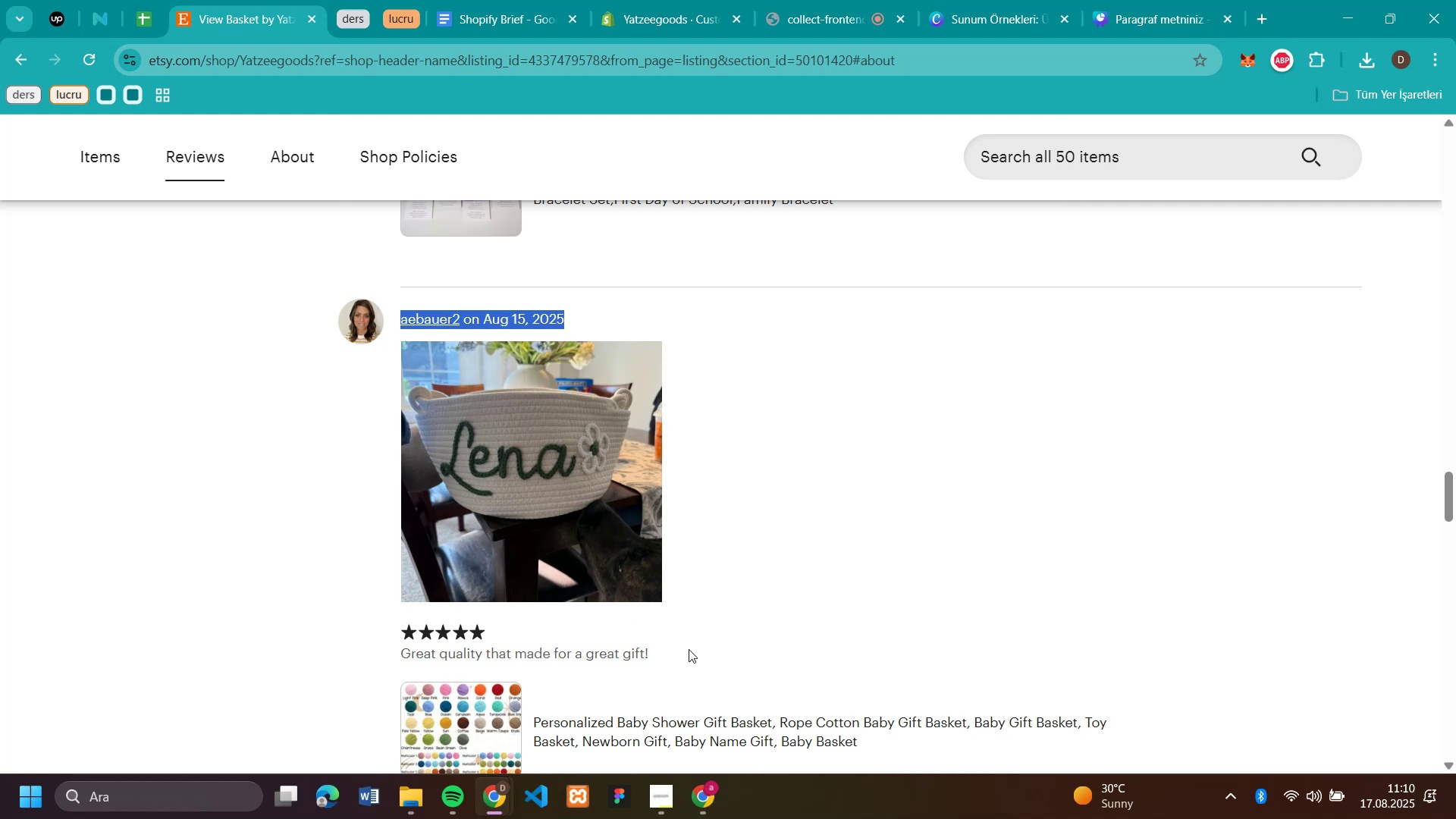 
left_click_drag(start_coordinate=[686, 650], to_coordinate=[401, 659])
 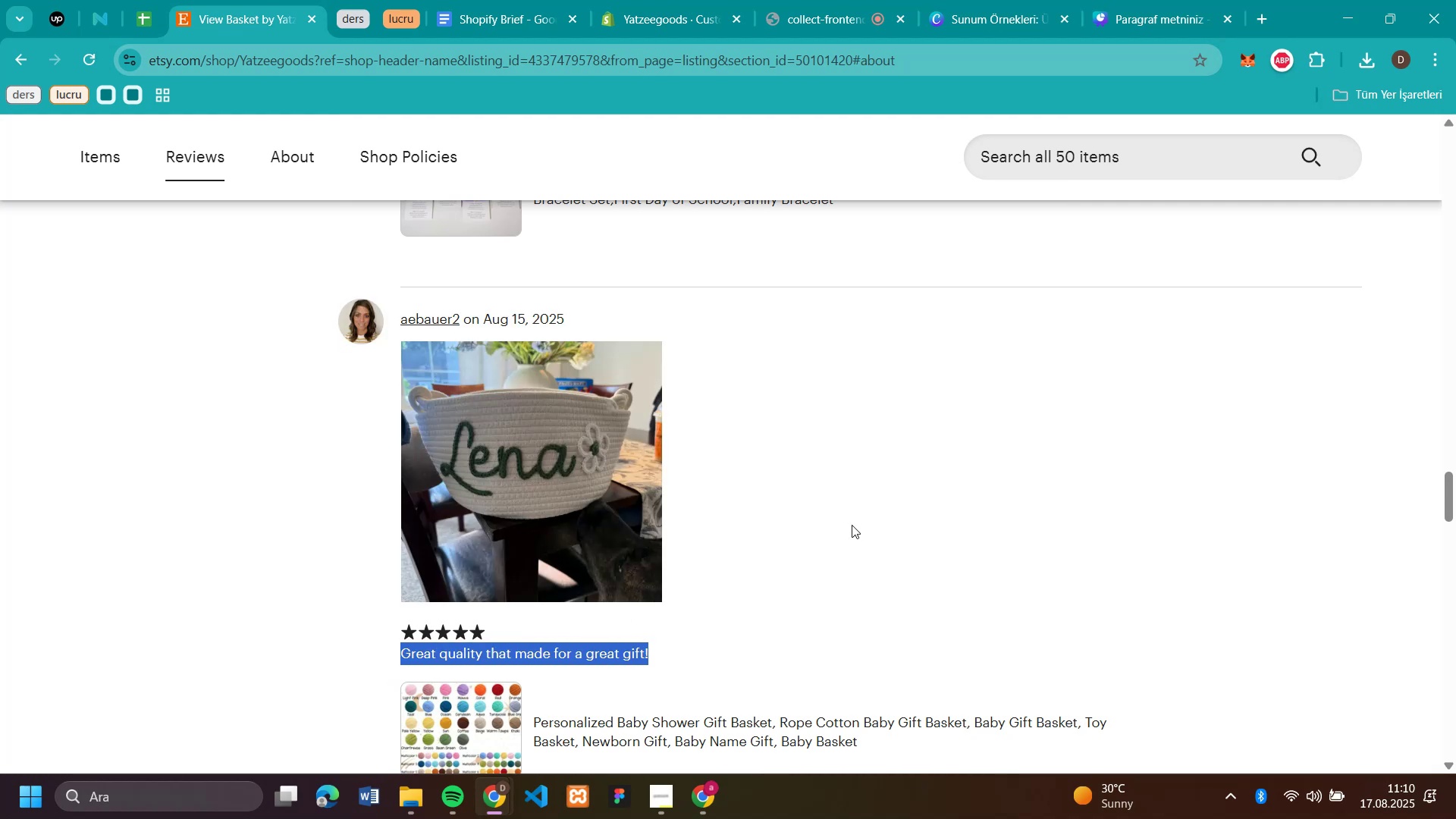 
key(Control+C)
 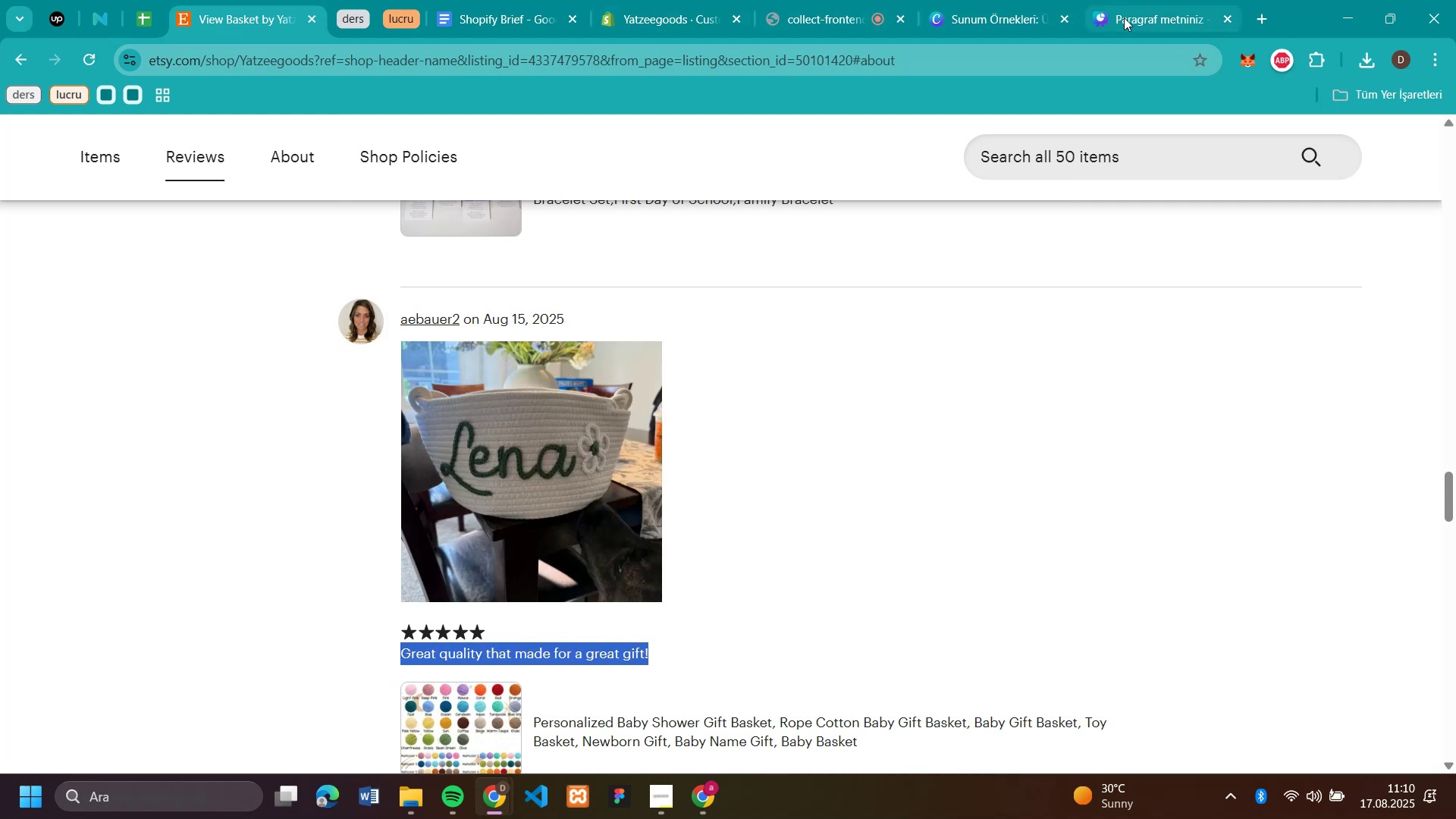 
left_click([1124, 17])
 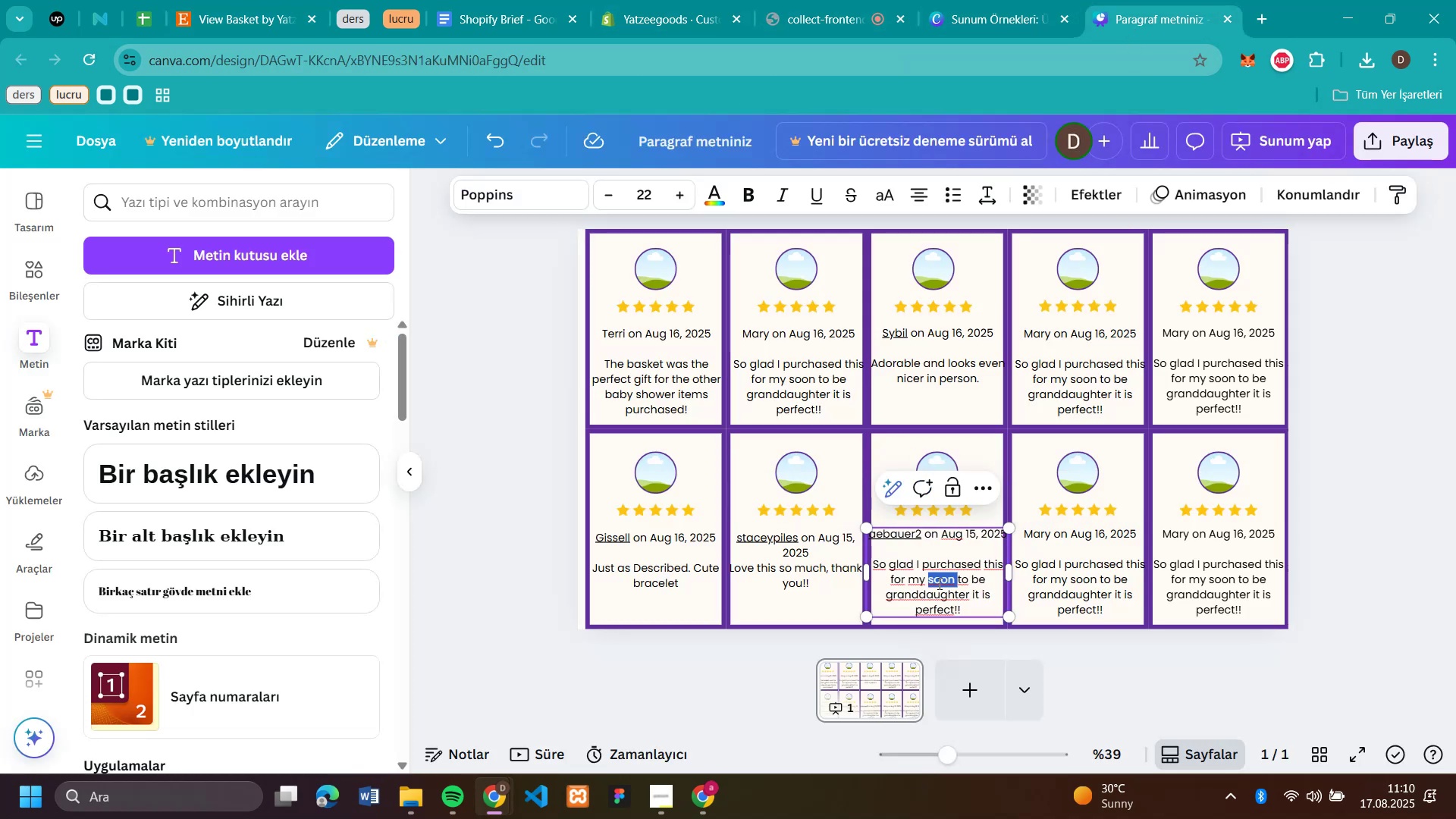 
double_click([938, 583])
 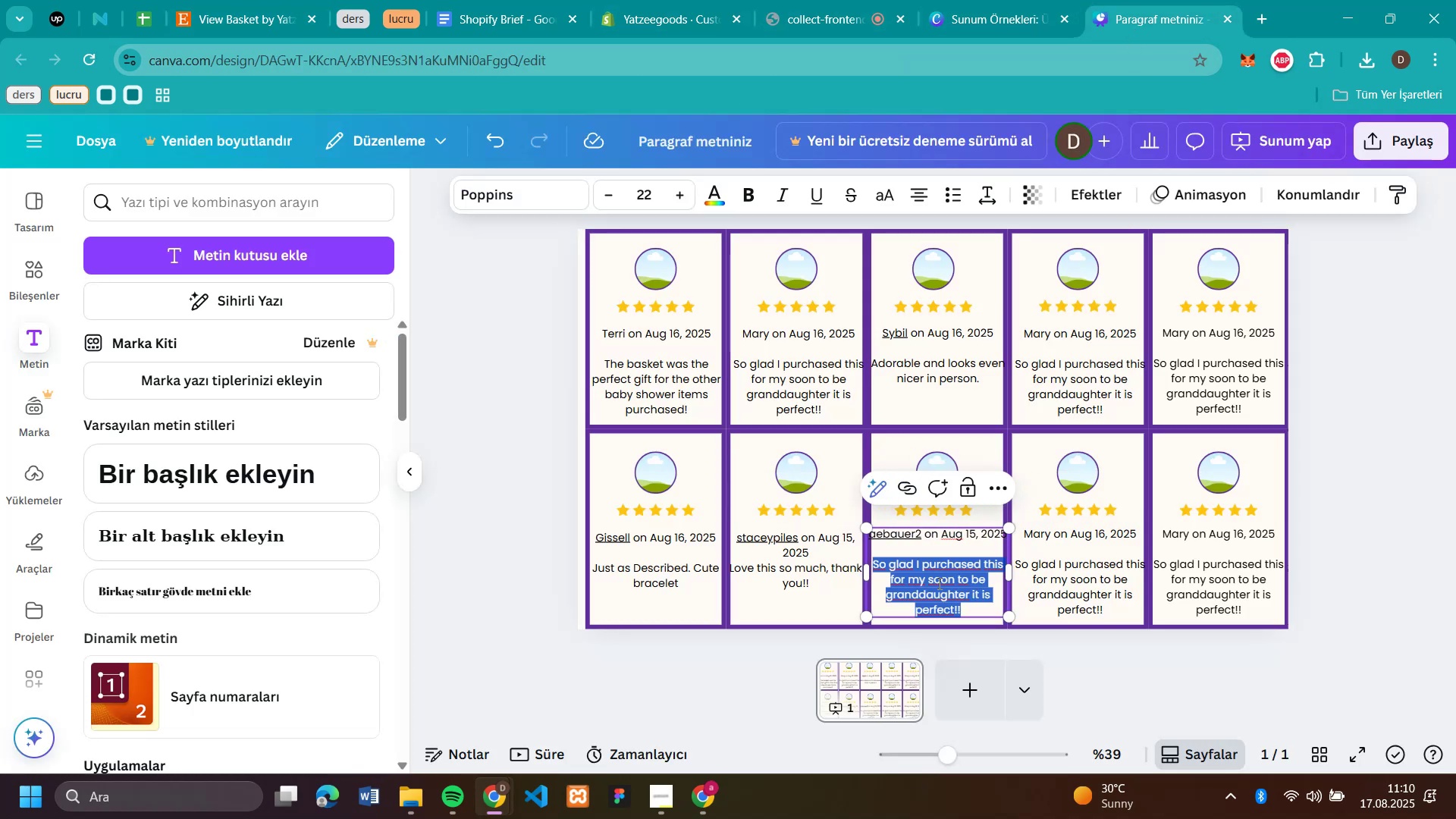 
triple_click([938, 583])
 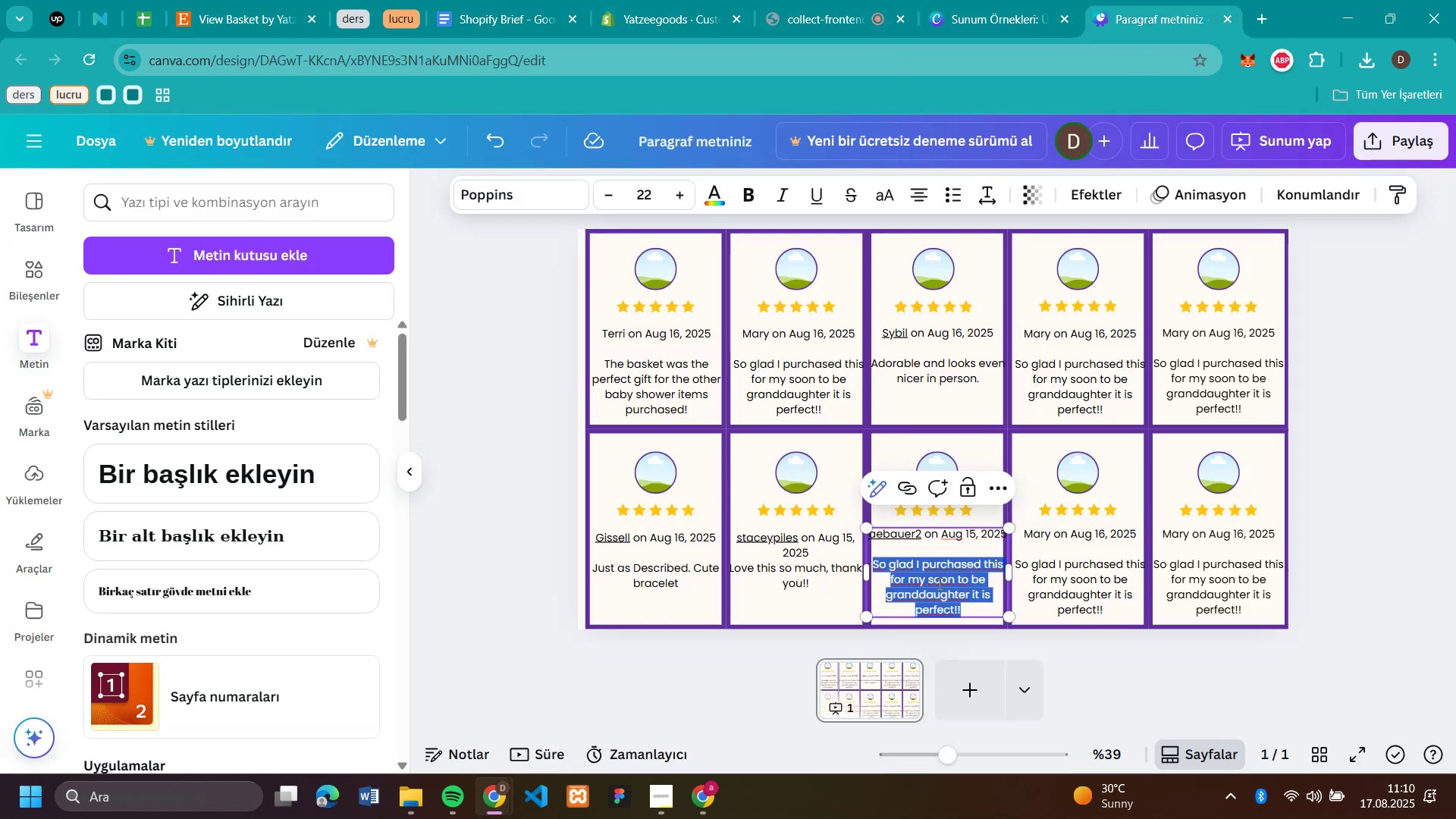 
key(Control+V)
 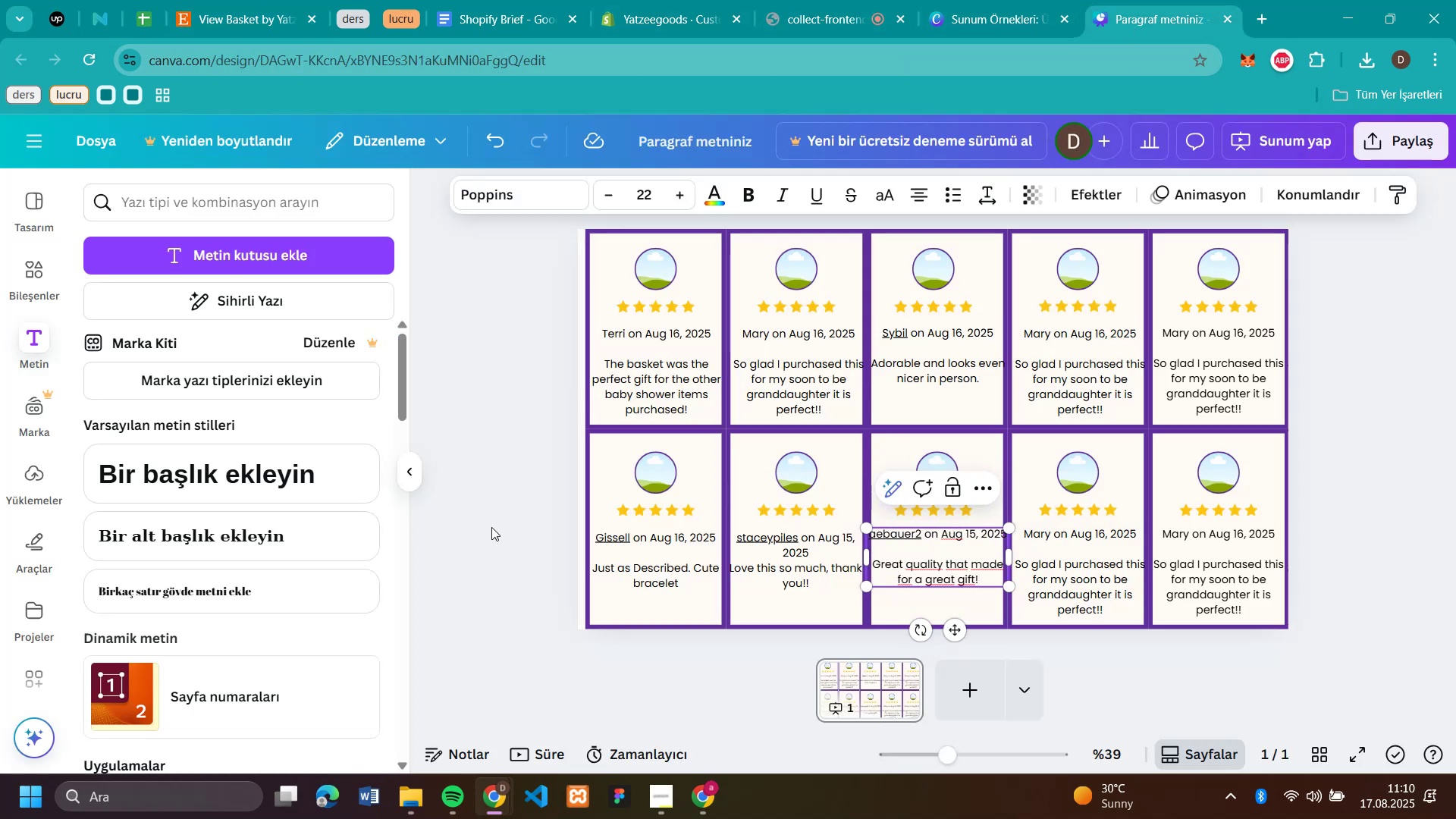 
left_click([491, 527])
 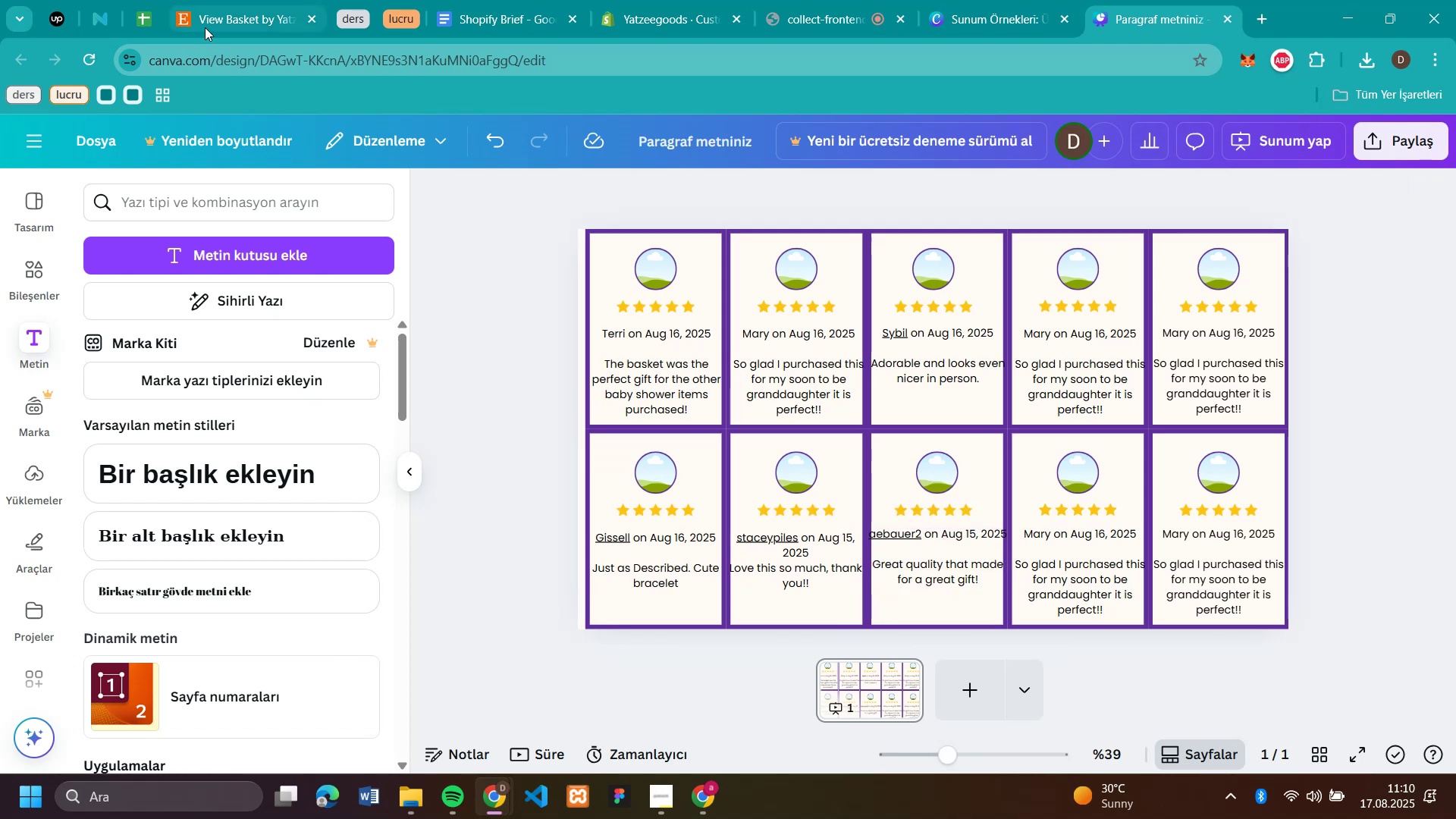 
left_click([205, 27])
 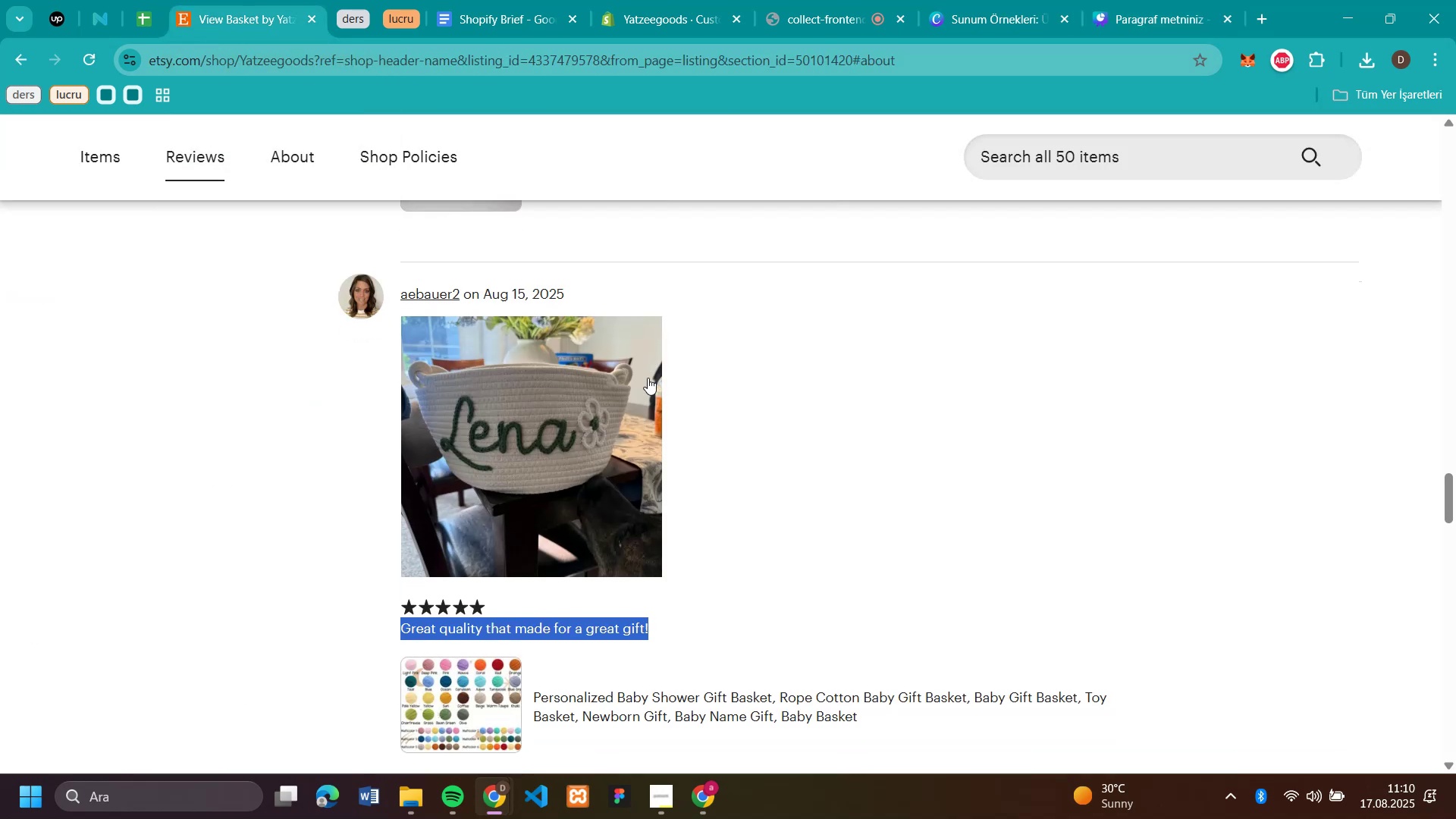 
scroll: coordinate [623, 347], scroll_direction: down, amount: 14.0
 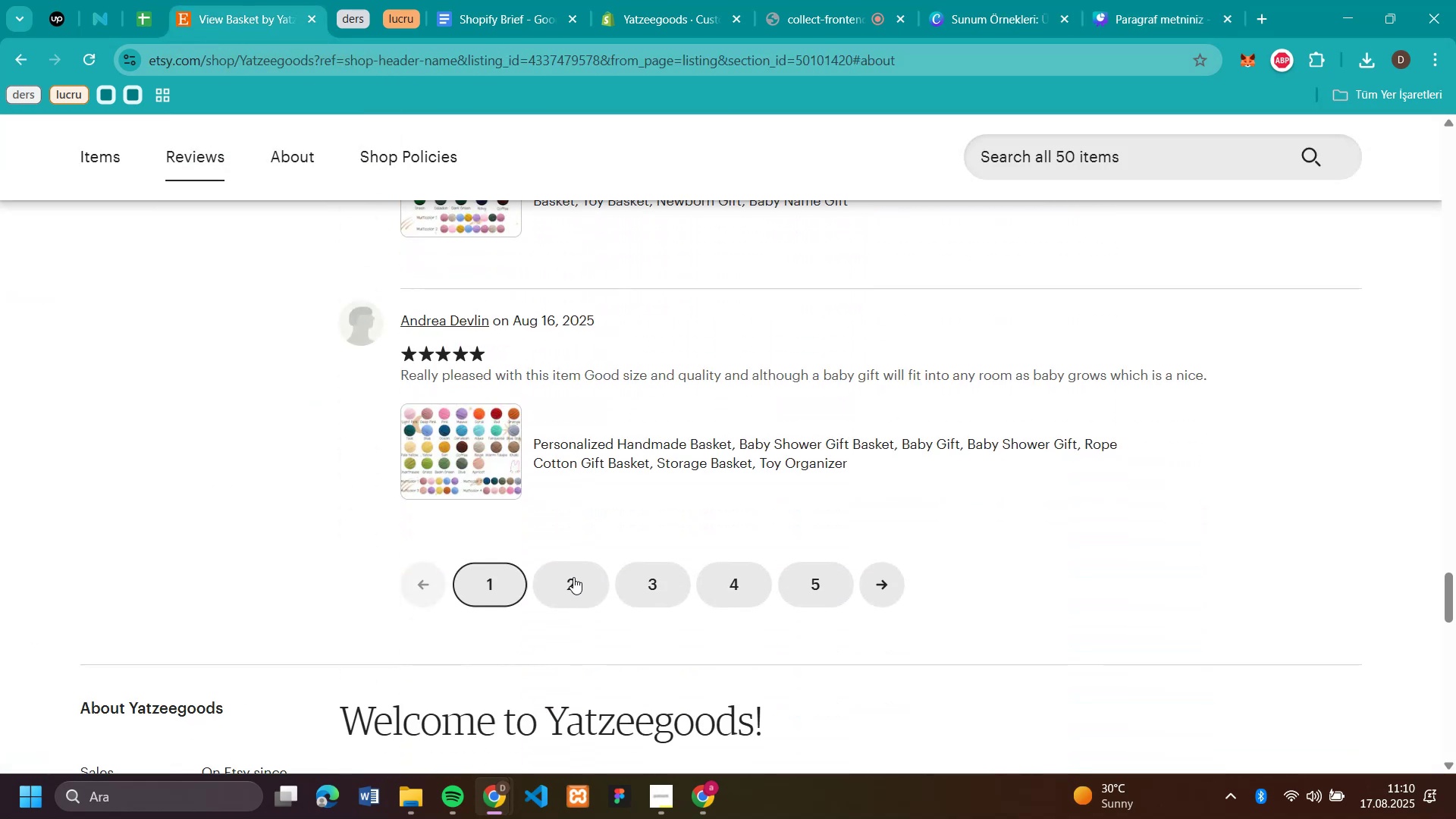 
left_click([573, 578])
 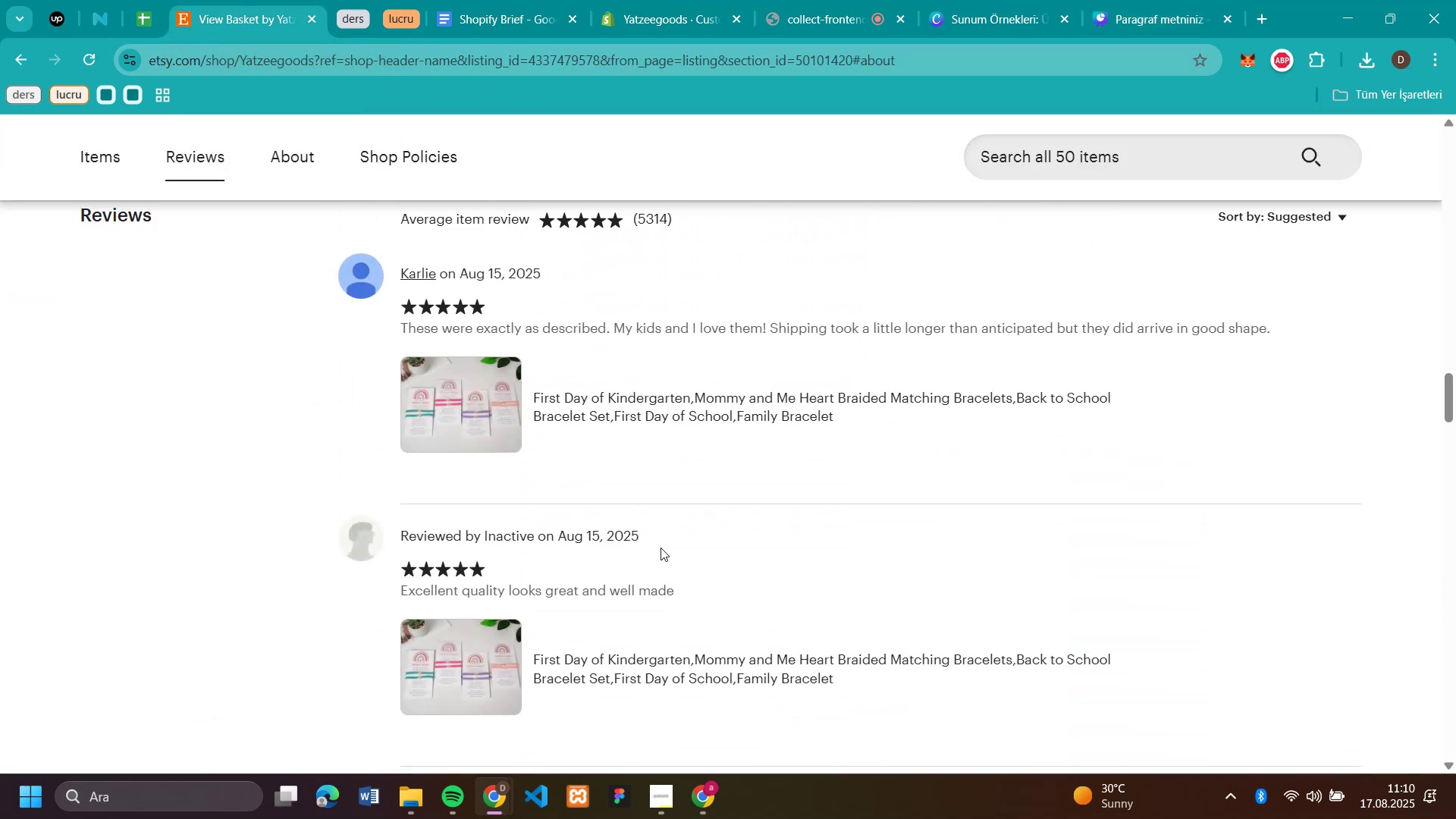 
scroll: coordinate [699, 546], scroll_direction: down, amount: 4.0
 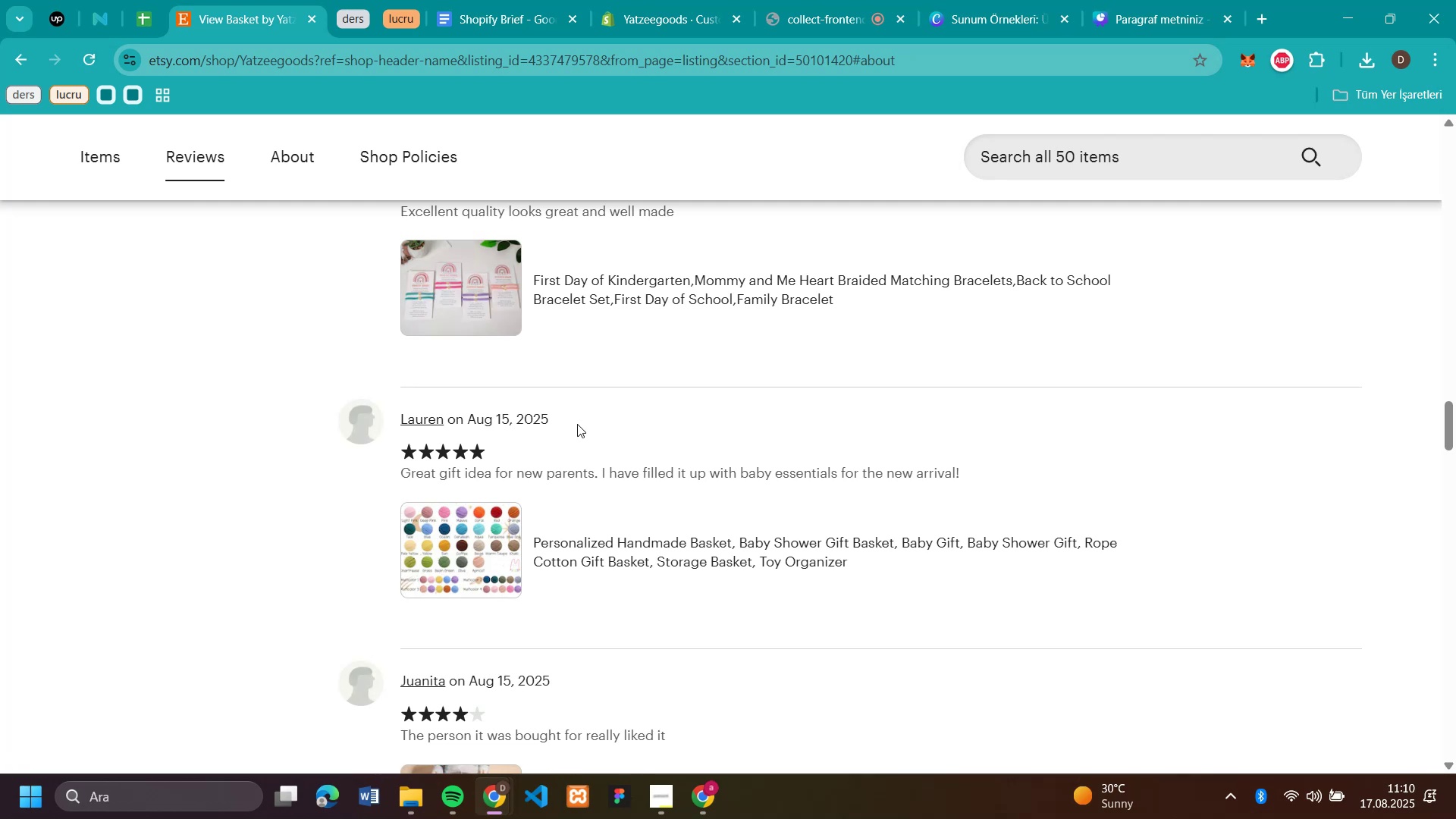 
left_click_drag(start_coordinate=[577, 424], to_coordinate=[397, 411])
 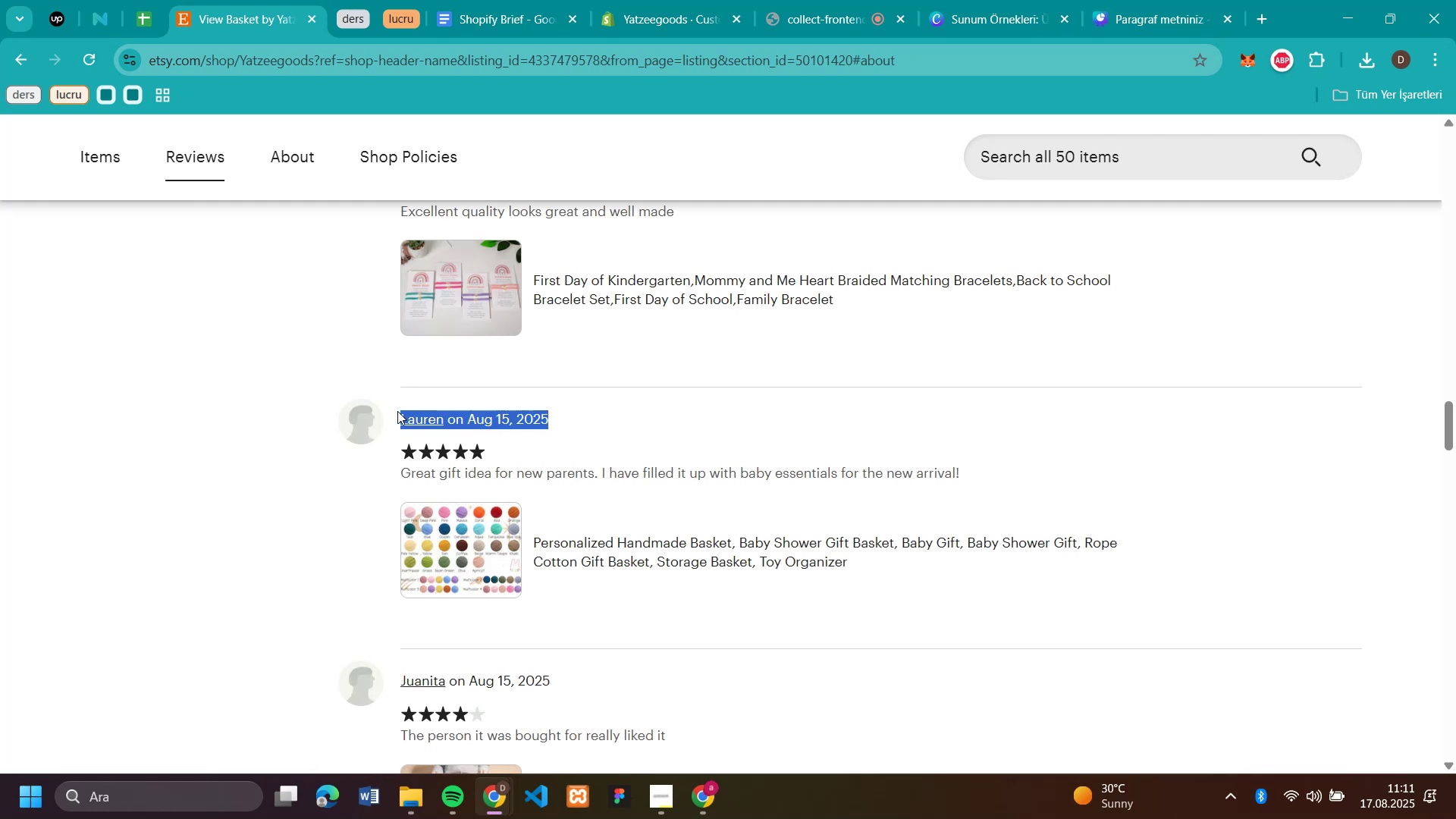 
key(Control+C)
 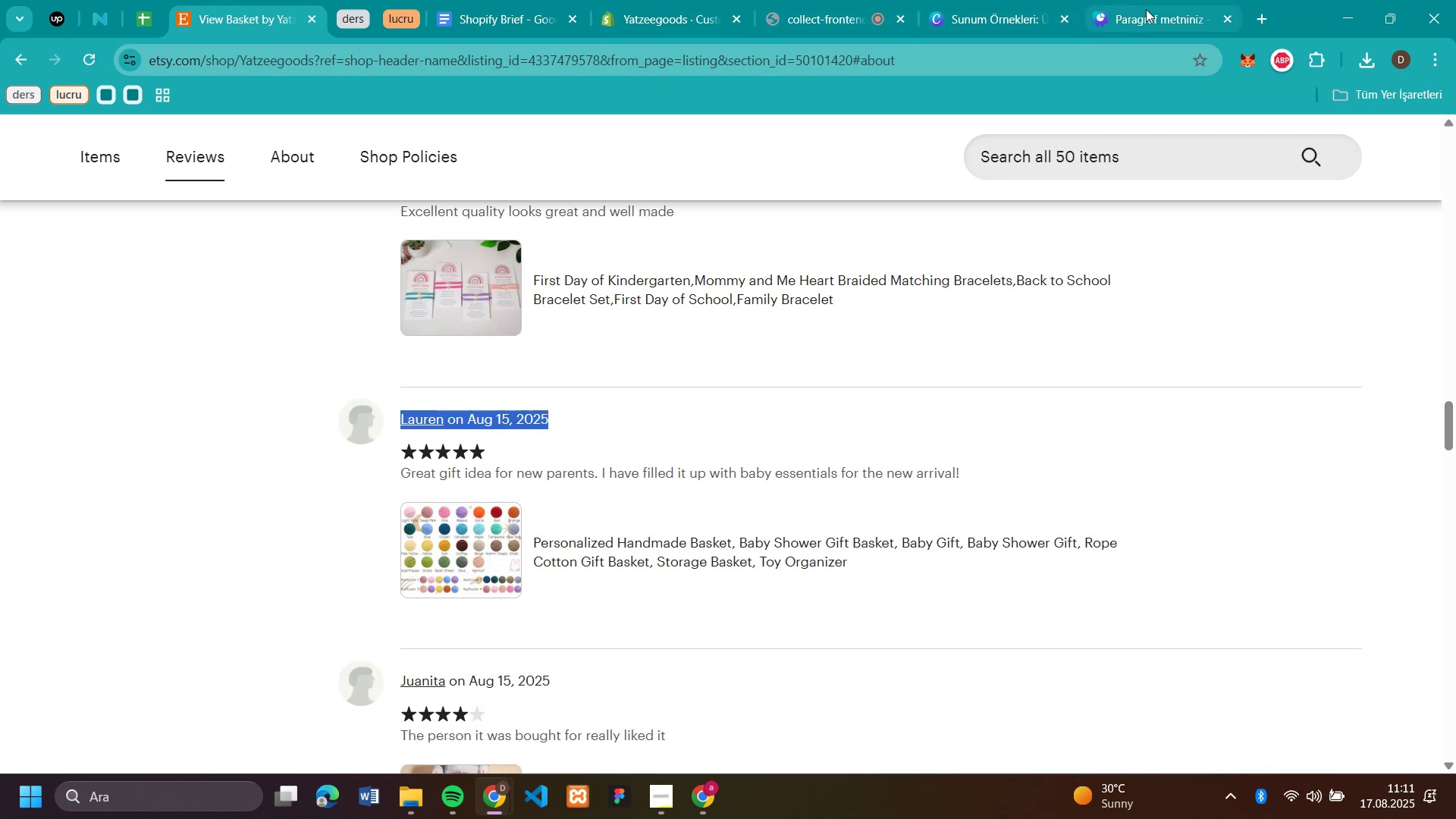 
left_click([1146, 9])
 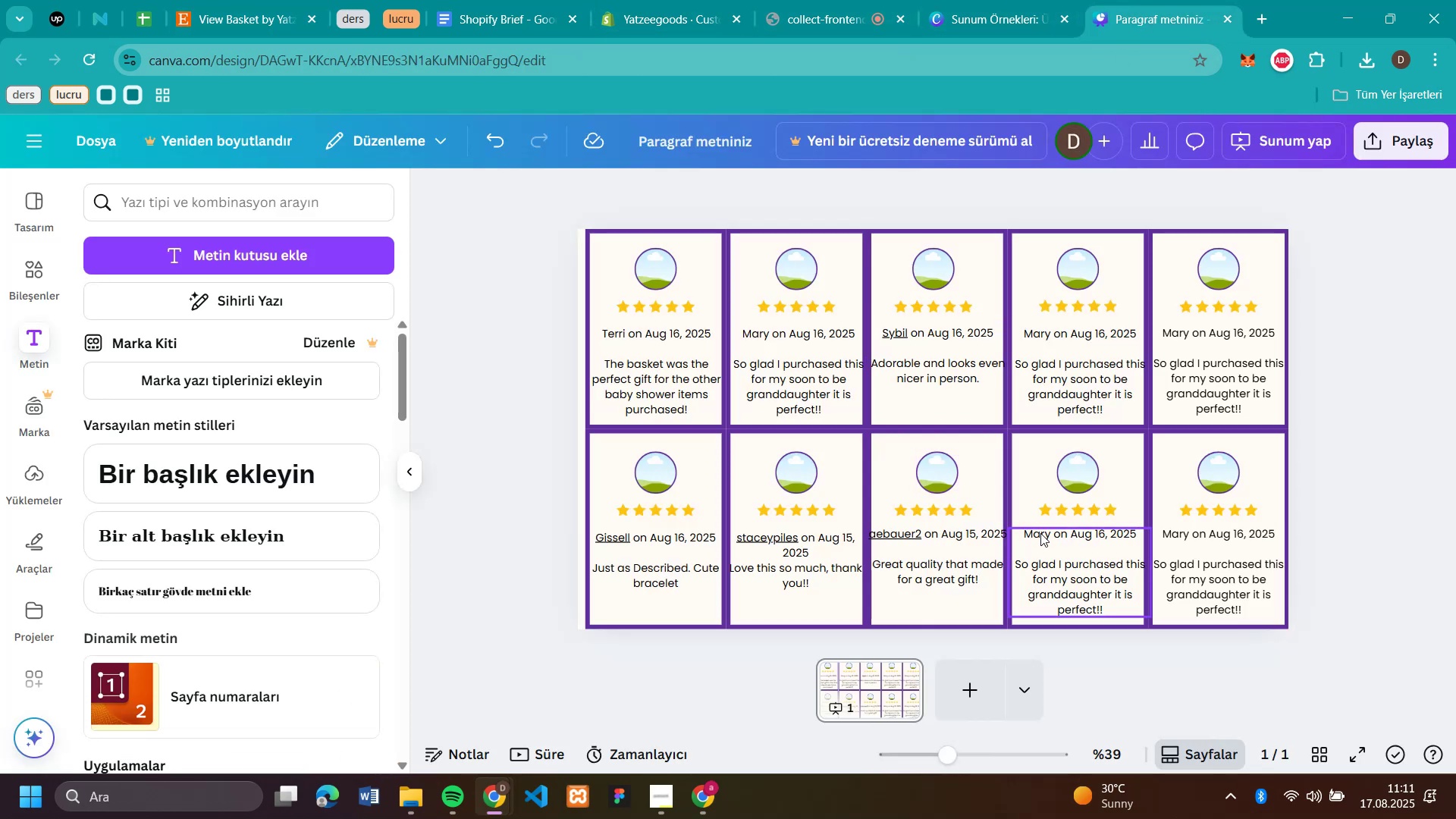 
left_click([1040, 533])
 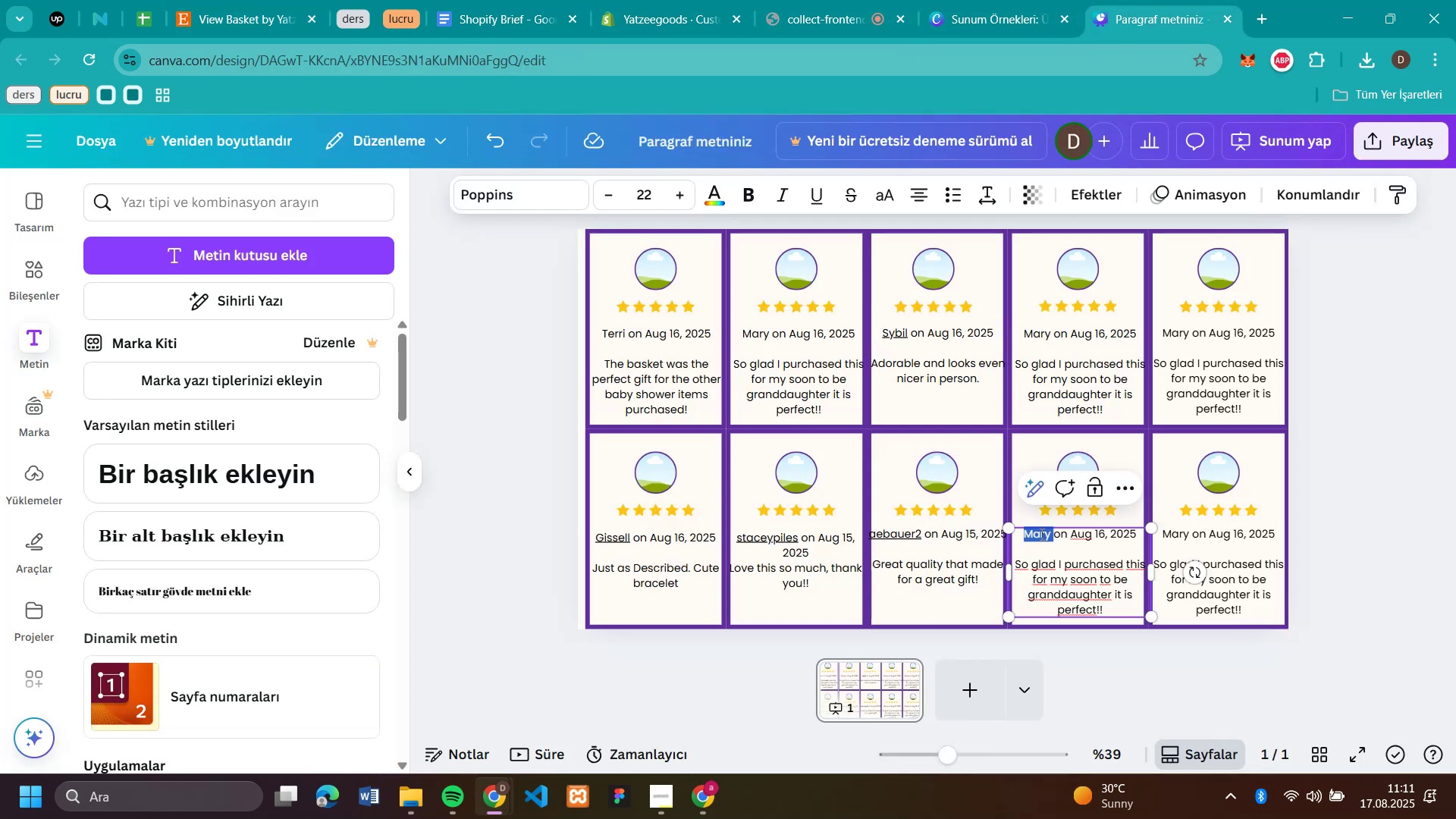 
double_click([1040, 534])
 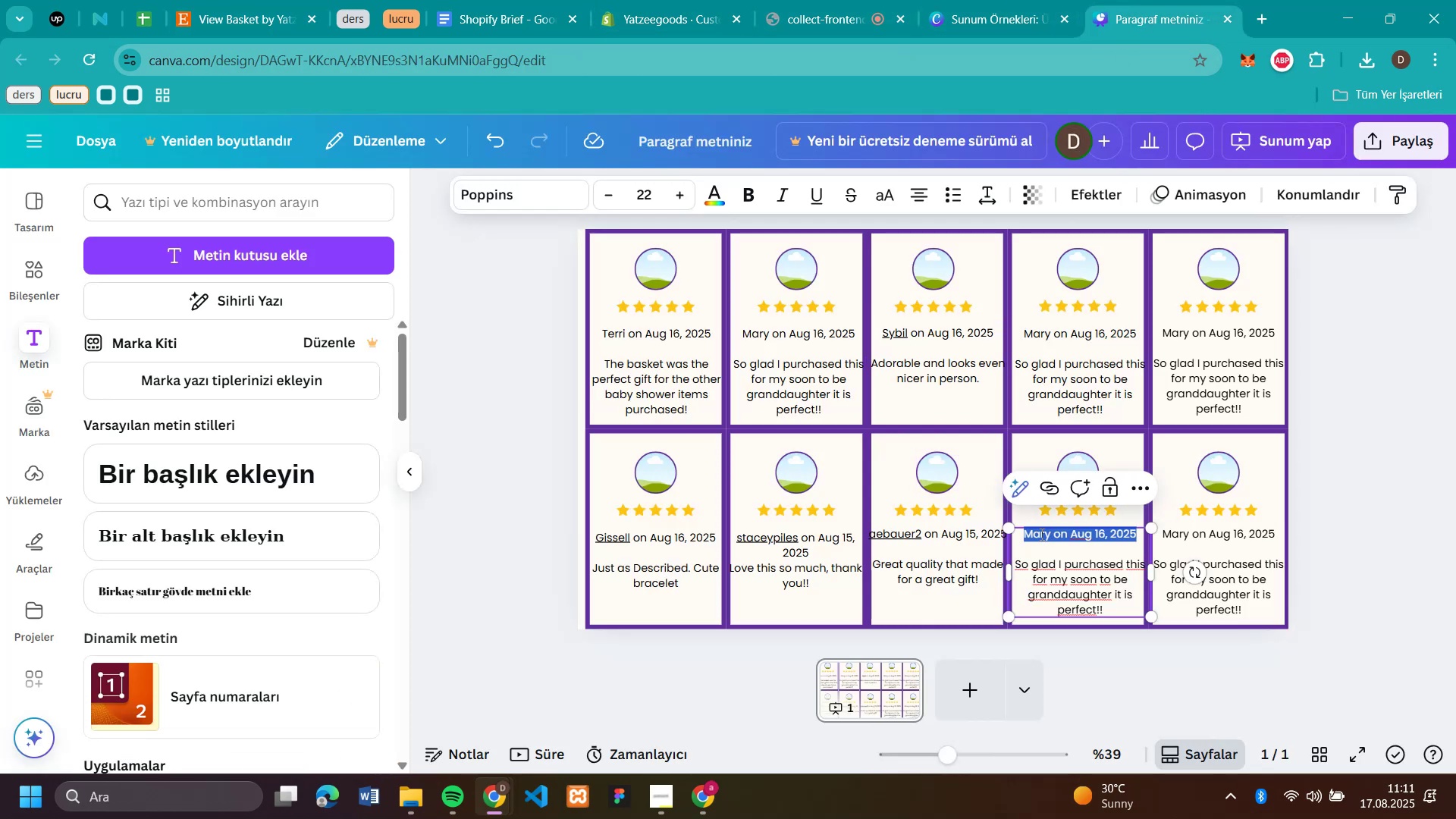 
triple_click([1040, 534])
 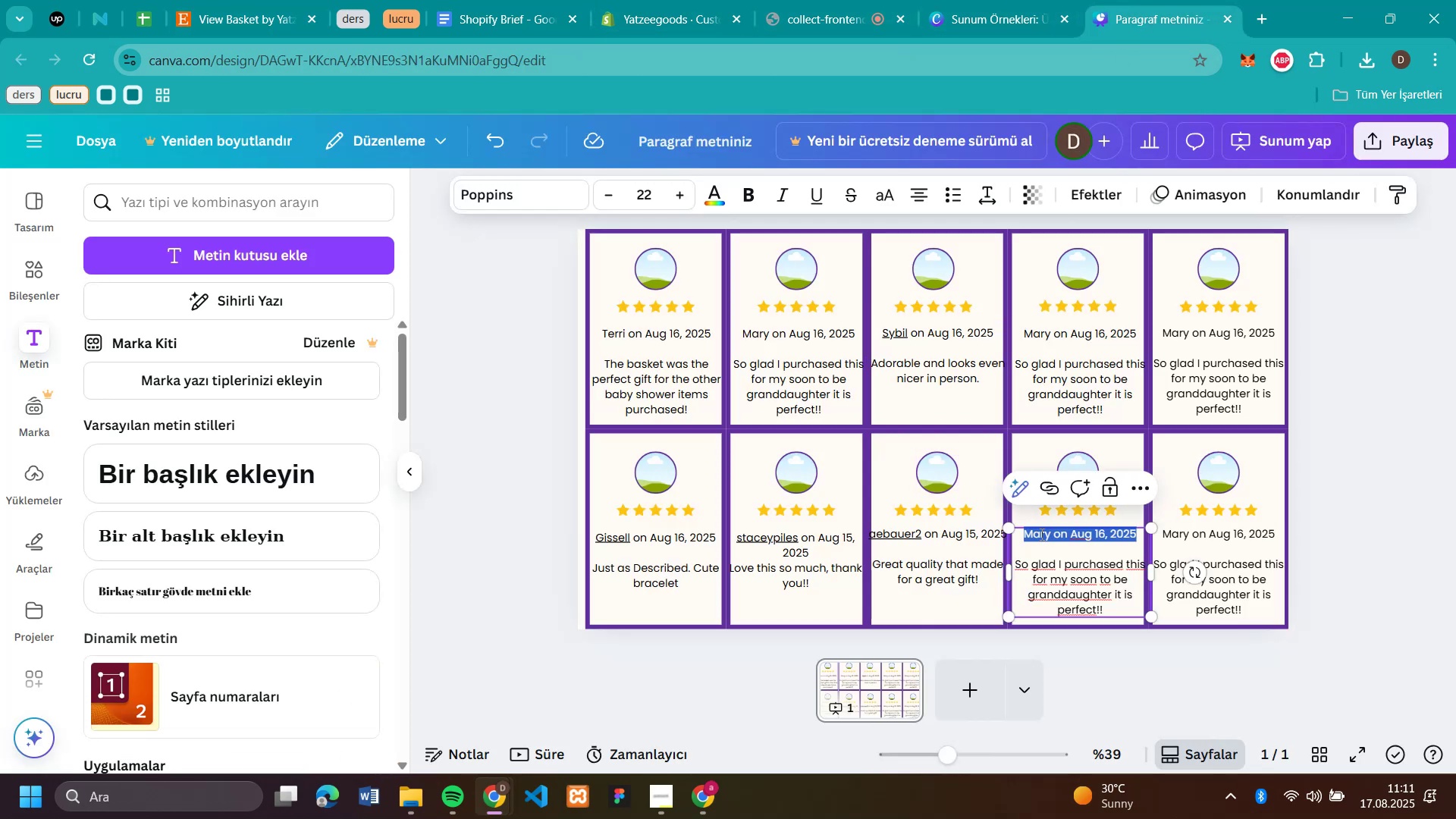 
key(Control+V)
 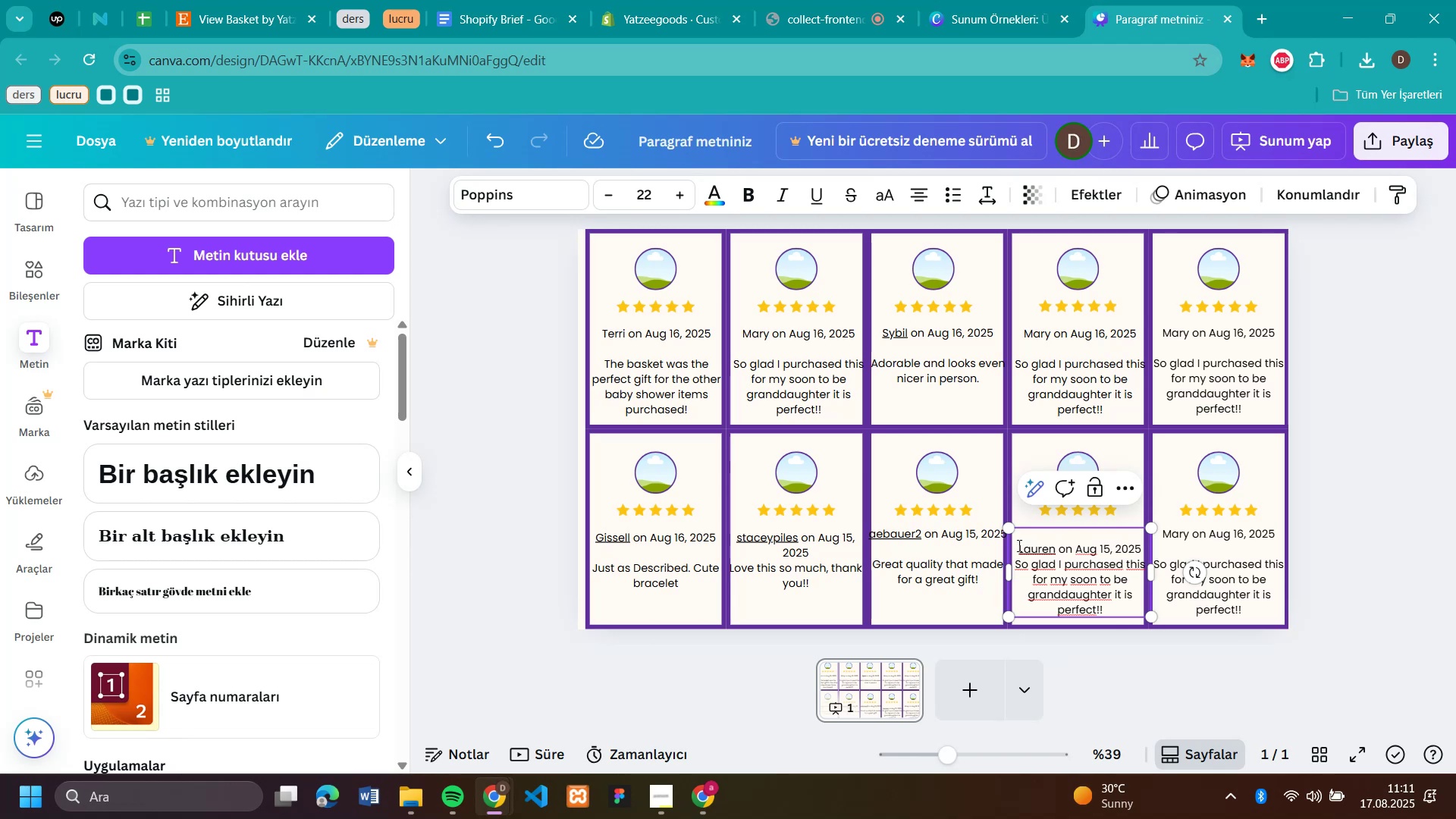 
left_click([1018, 545])
 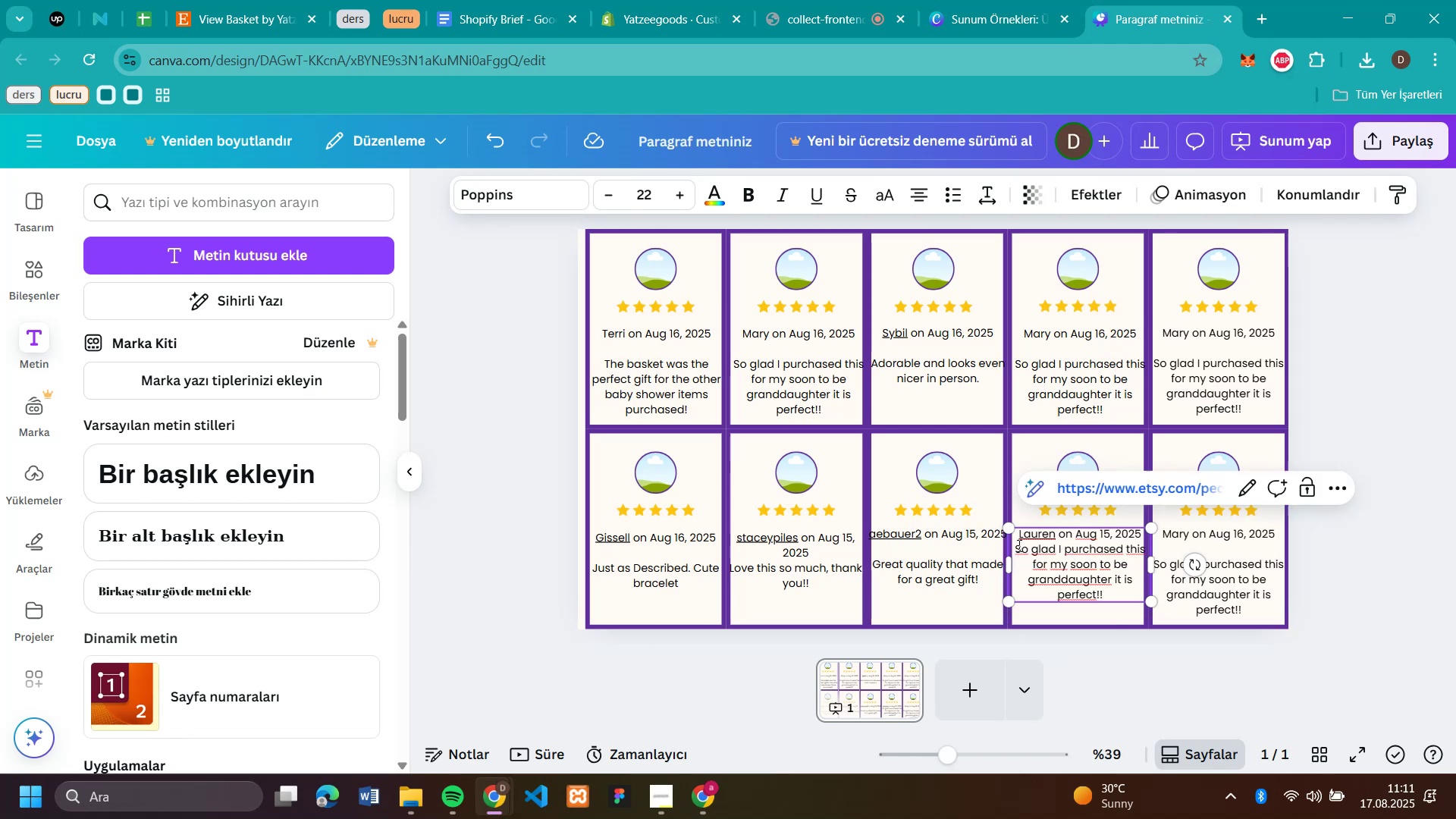 
key(Backspace)
 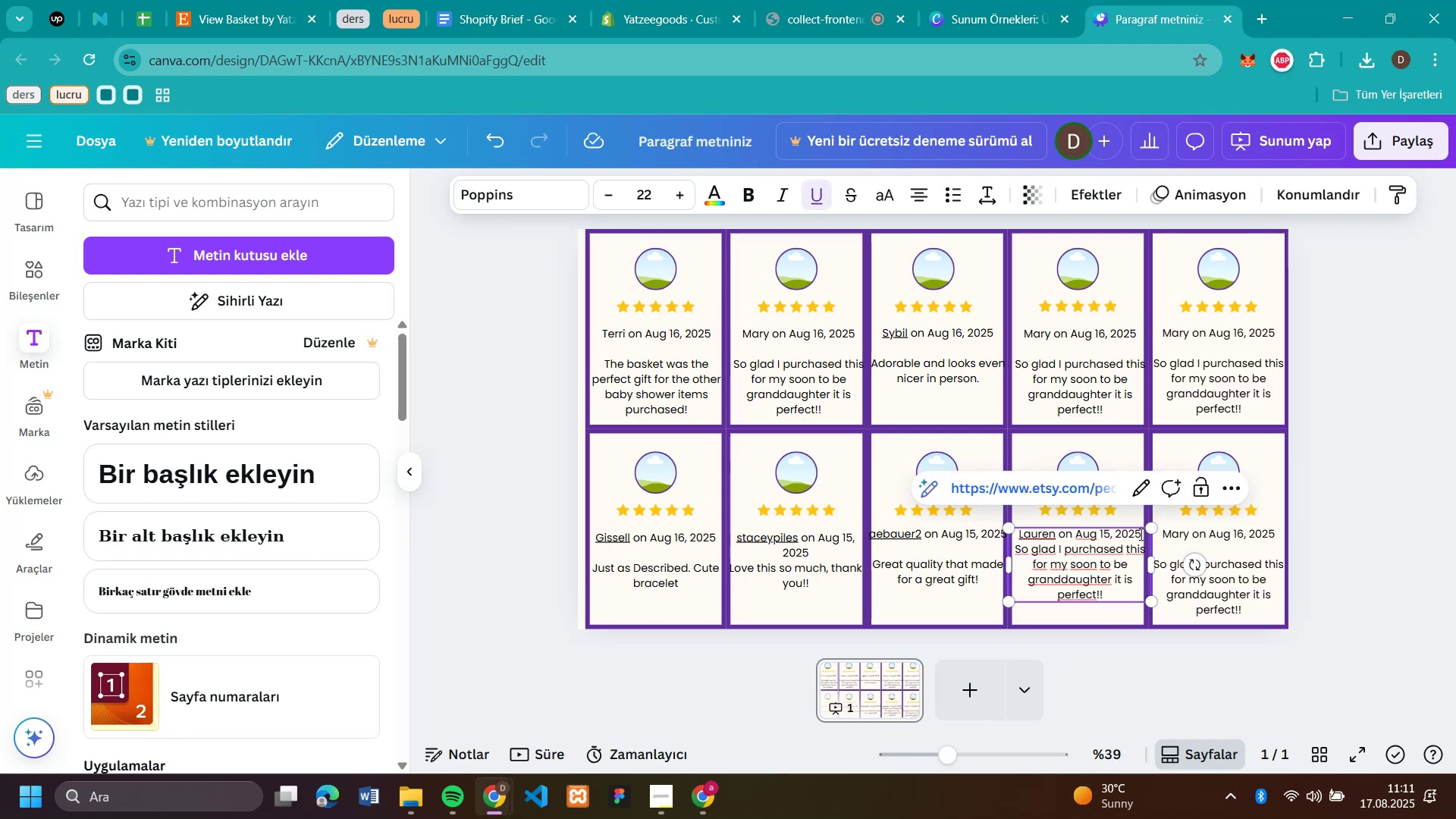 
left_click([1140, 534])
 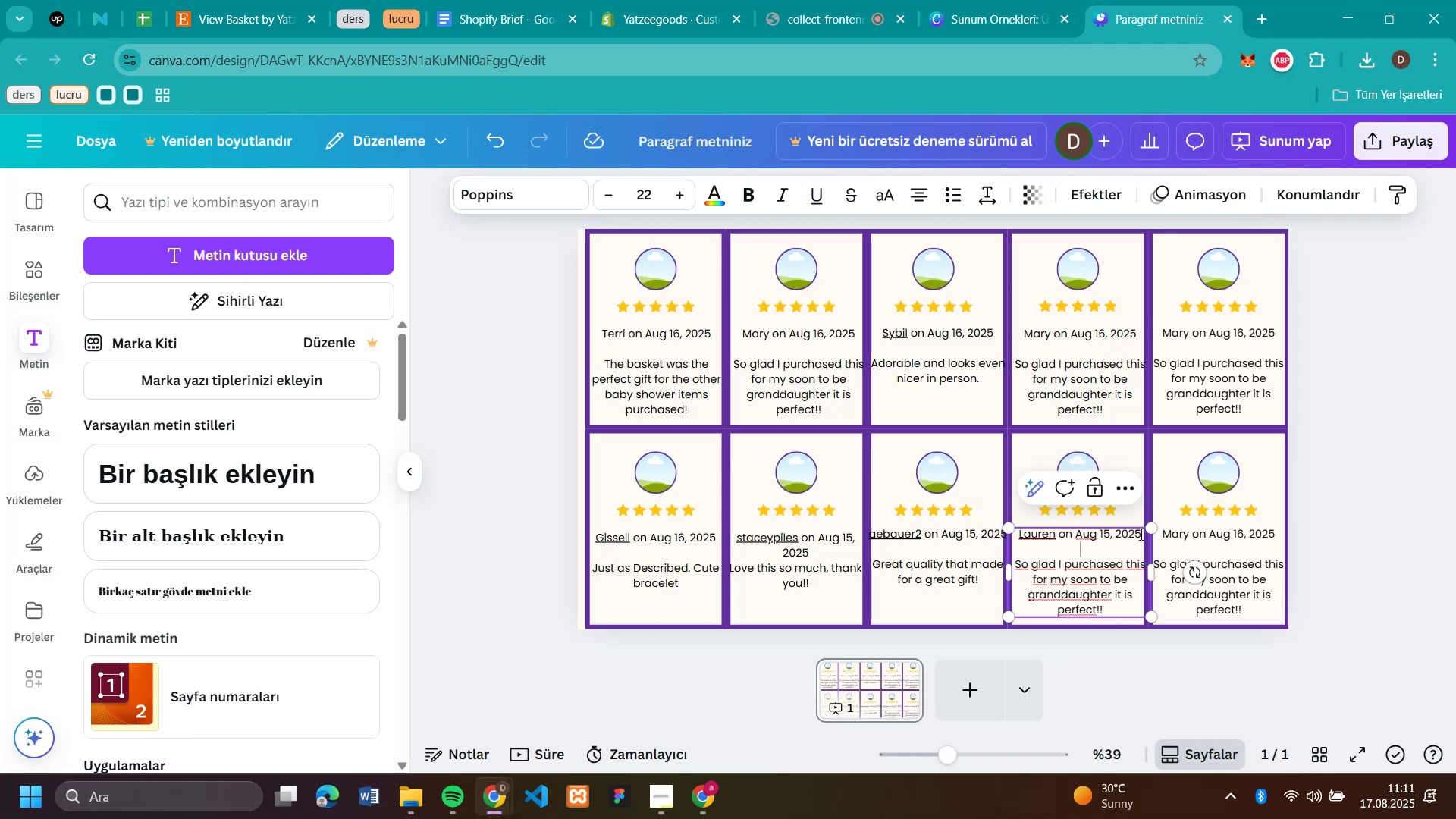 
key(Enter)
 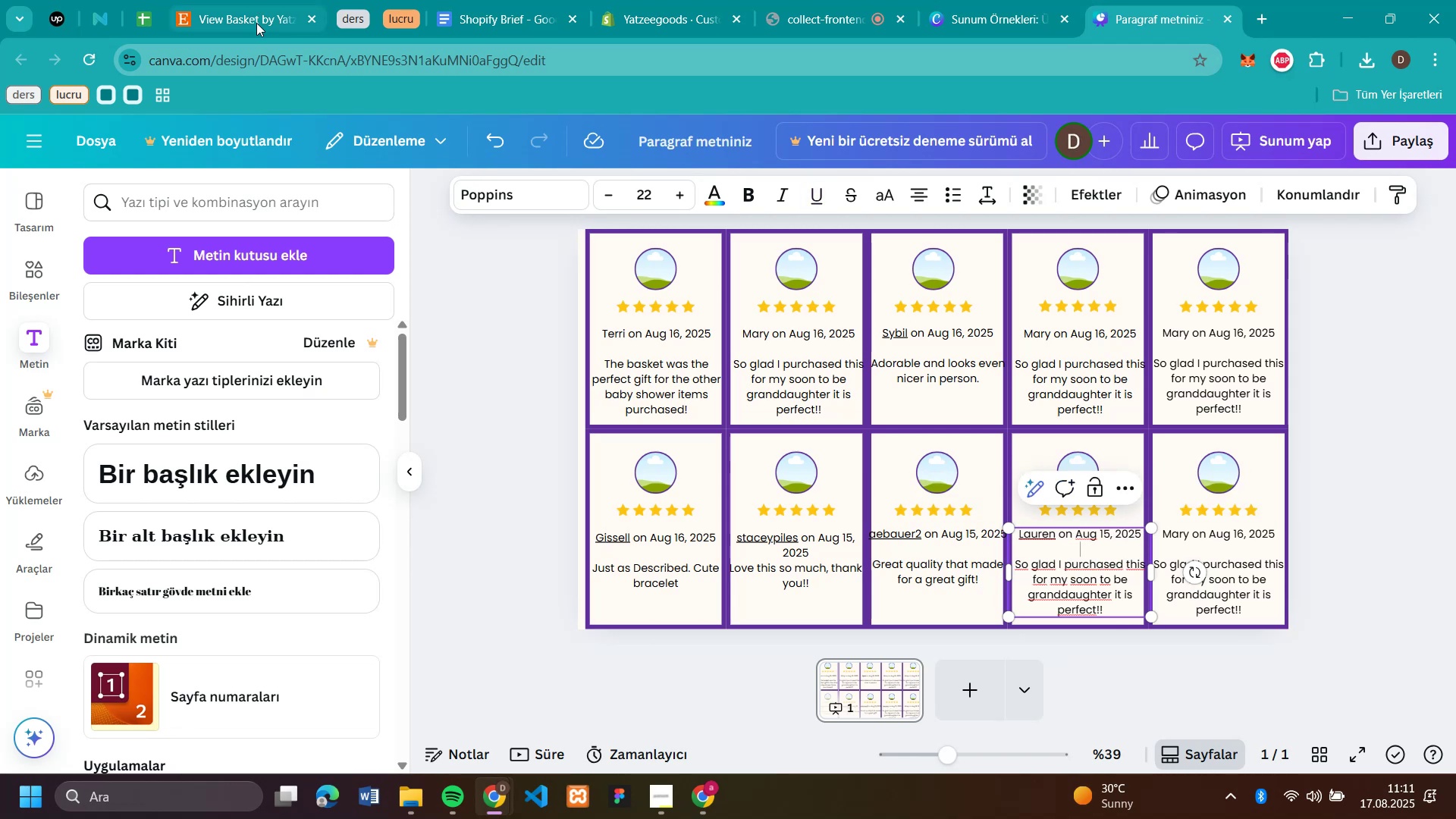 
left_click([256, 23])
 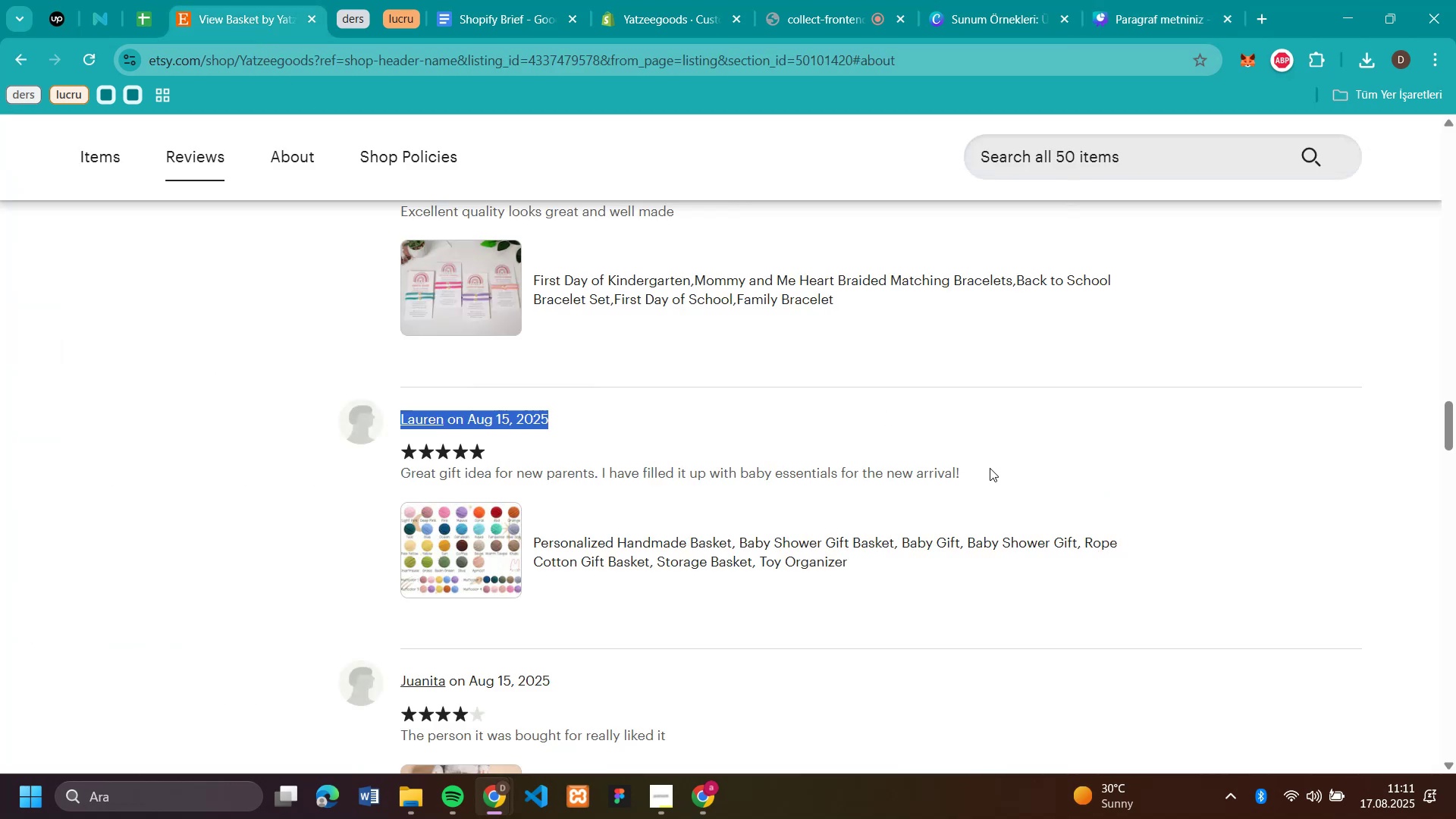 
left_click_drag(start_coordinate=[990, 468], to_coordinate=[417, 460])
 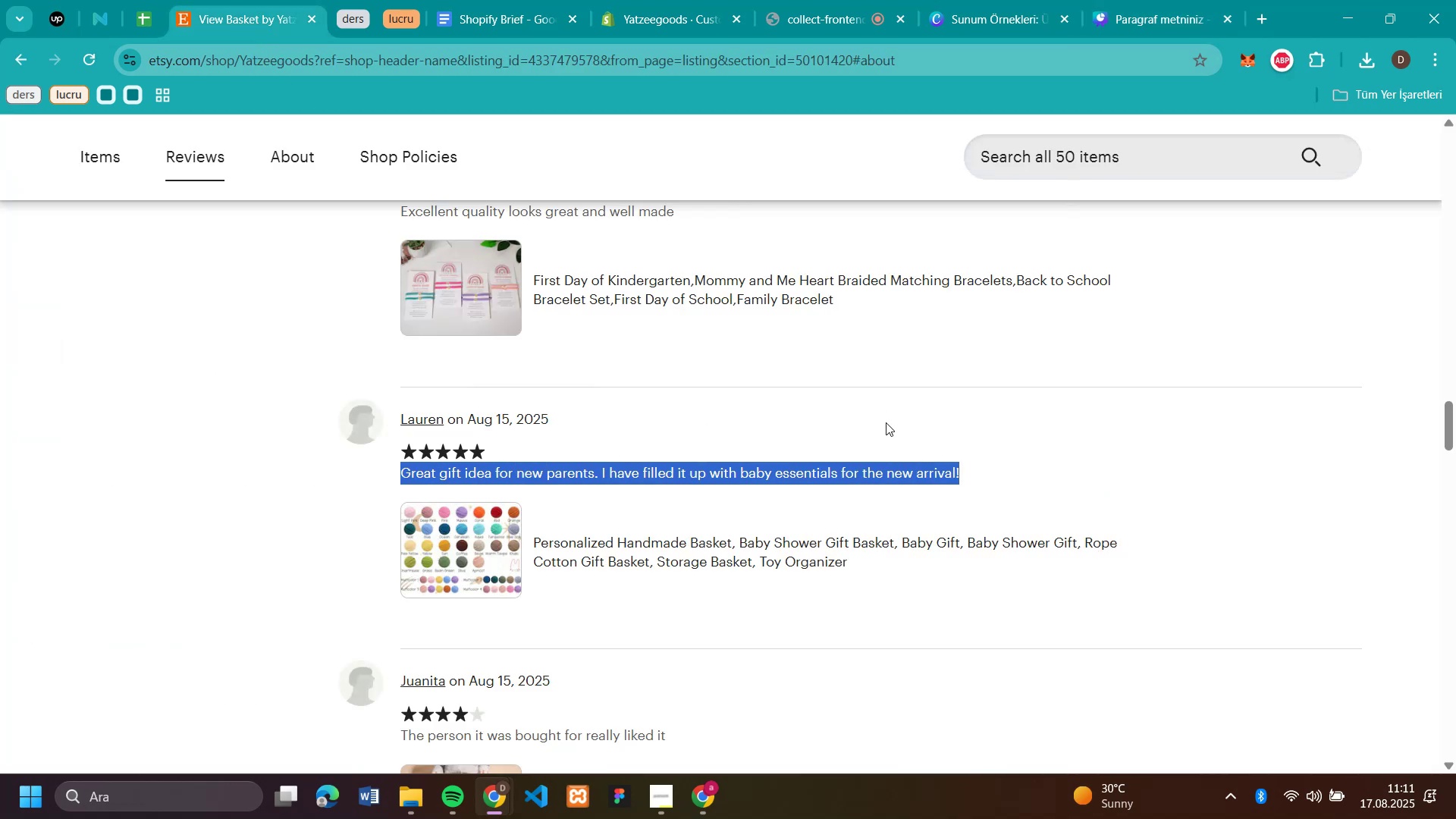 
key(Control+C)
 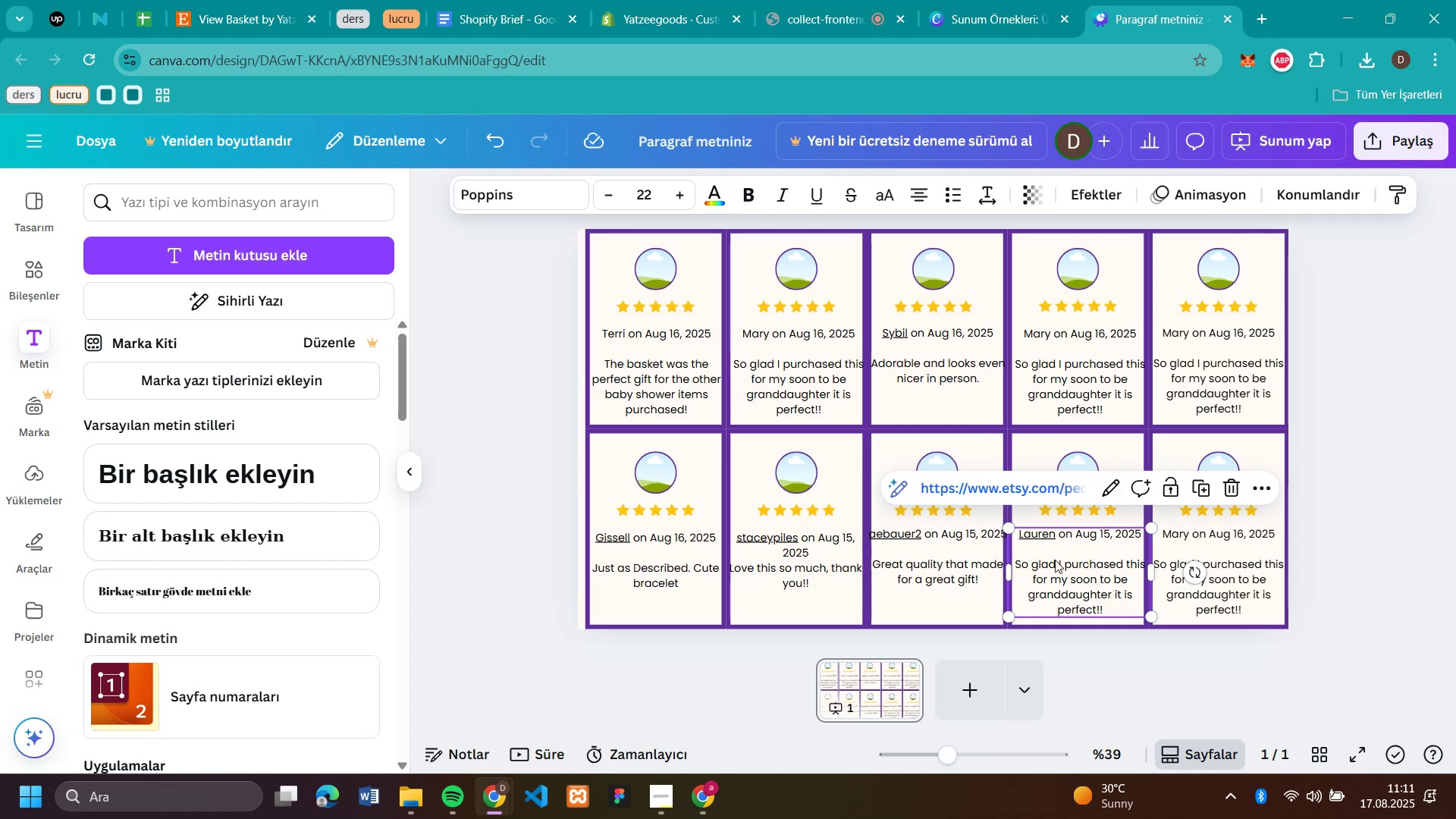 
double_click([1055, 562])
 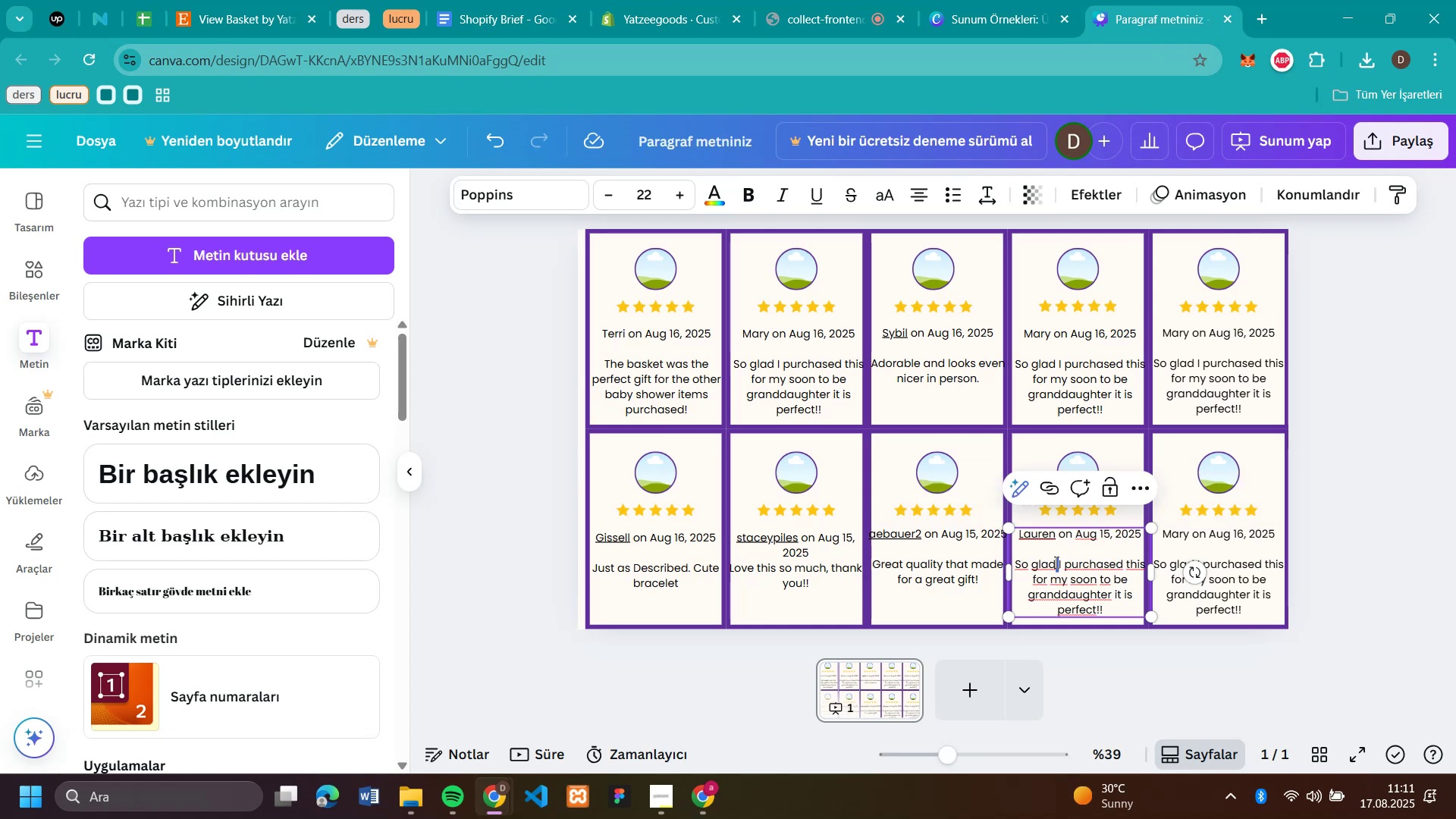 
triple_click([1055, 562])
 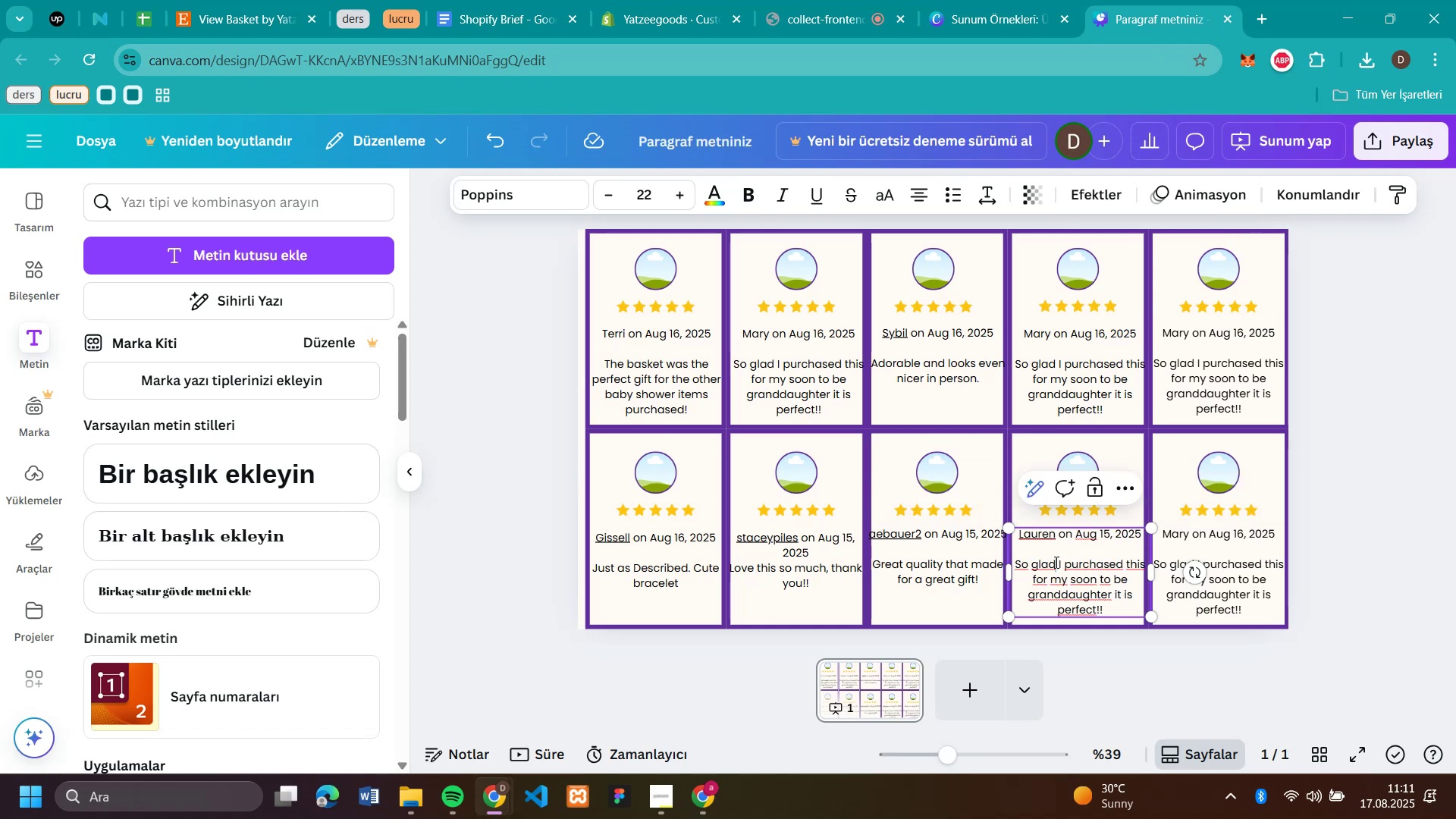 
triple_click([1055, 562])
 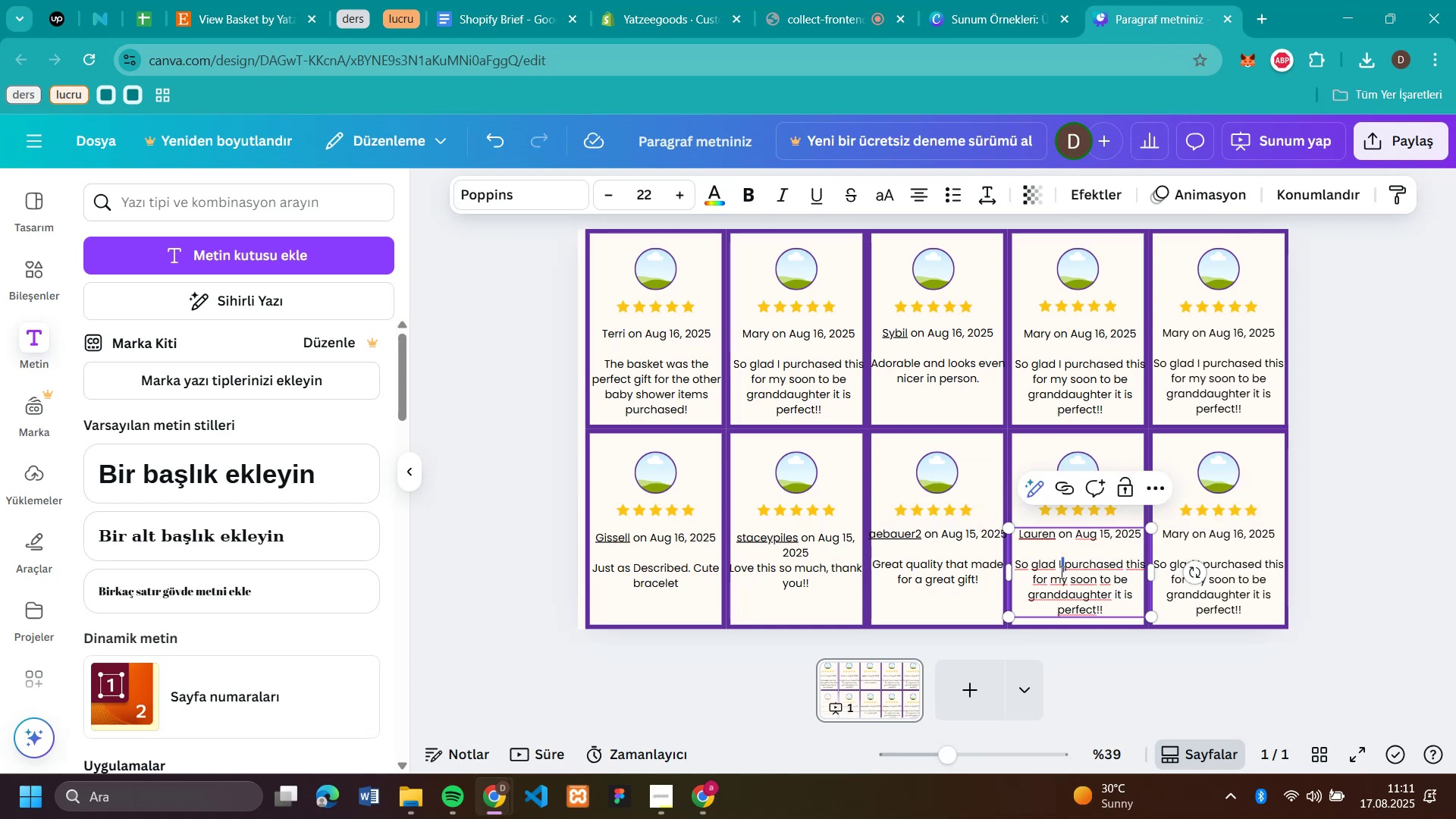 
double_click([1060, 572])
 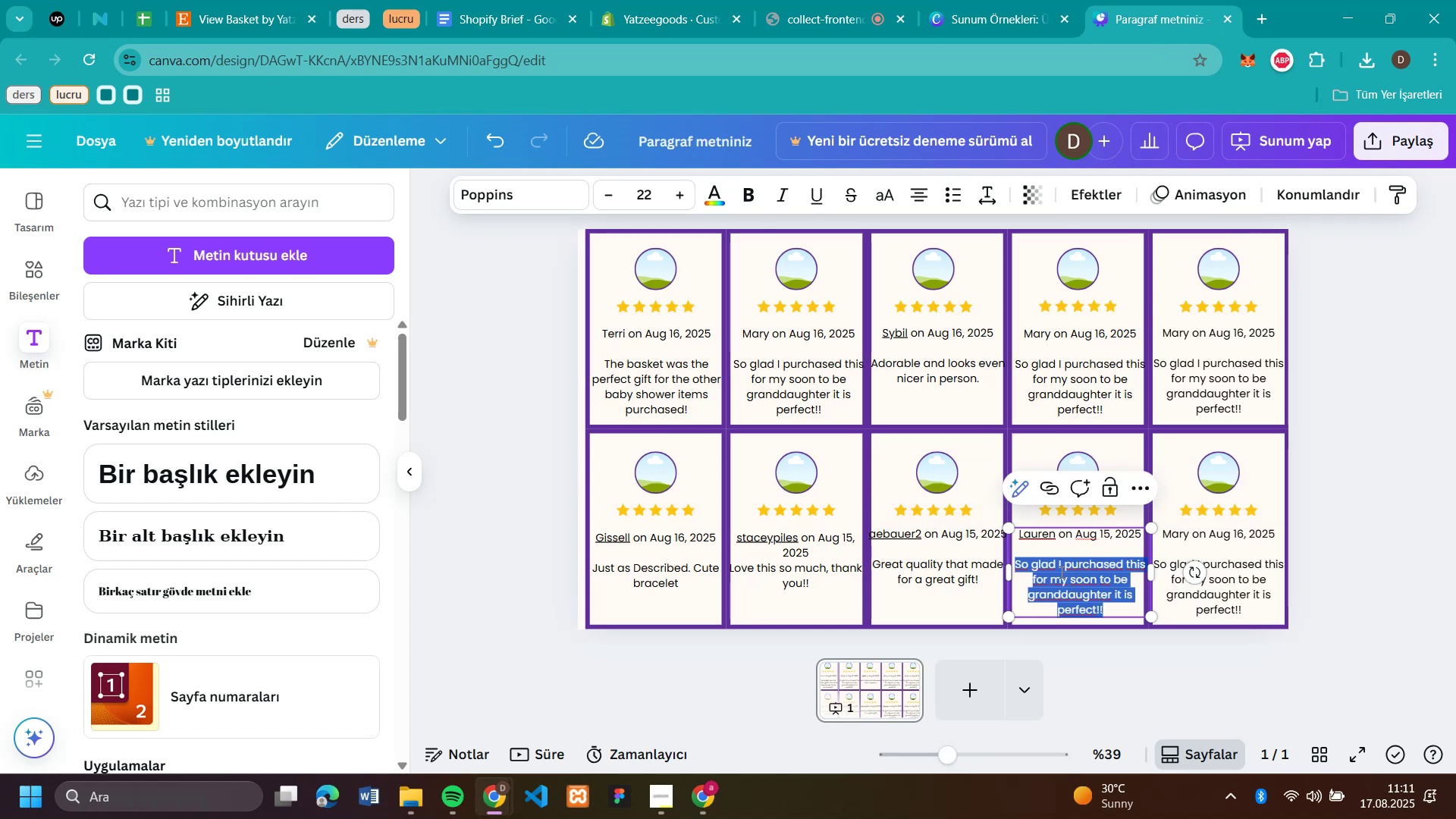 
triple_click([1060, 572])
 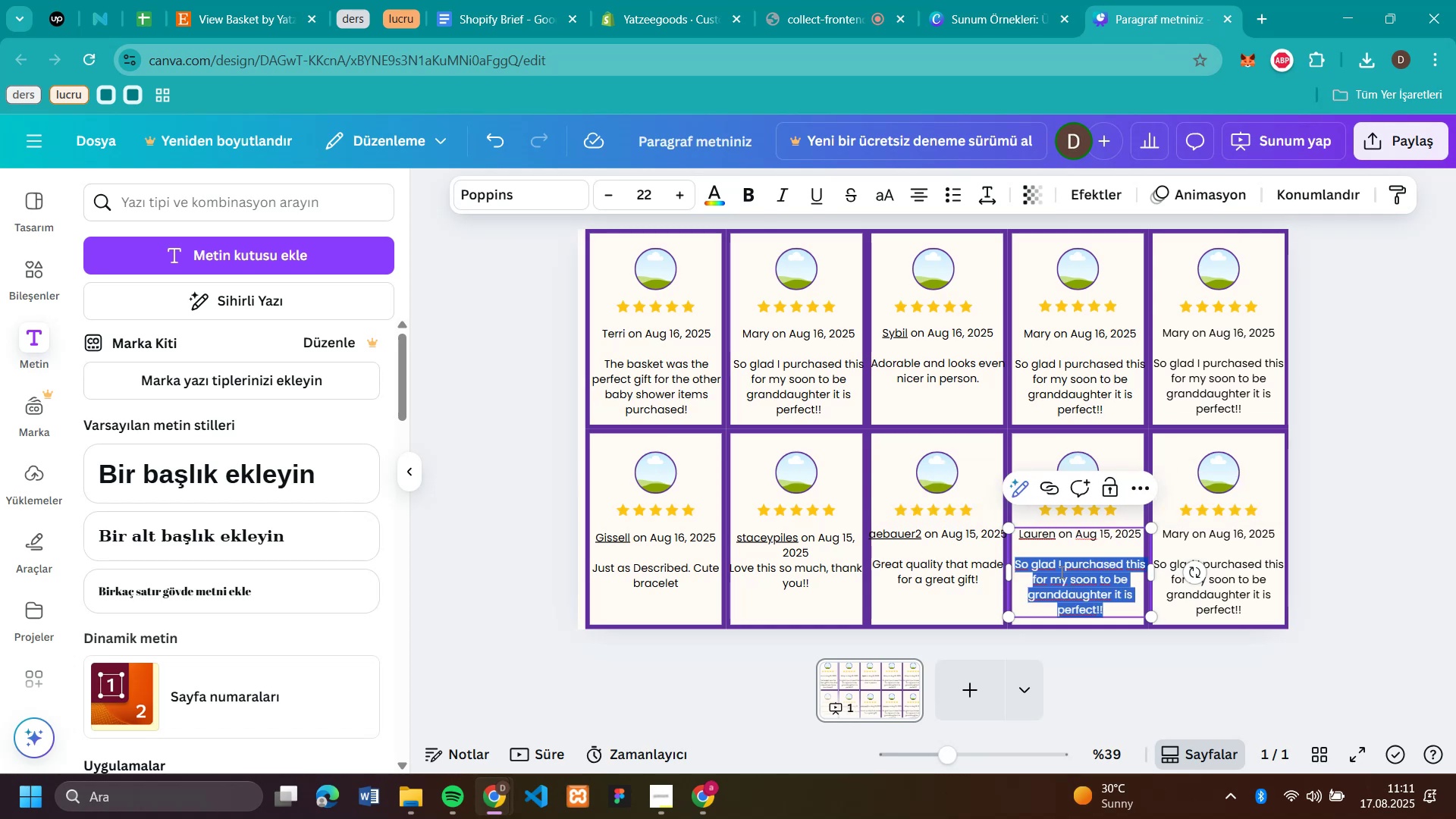 
key(Control+V)
 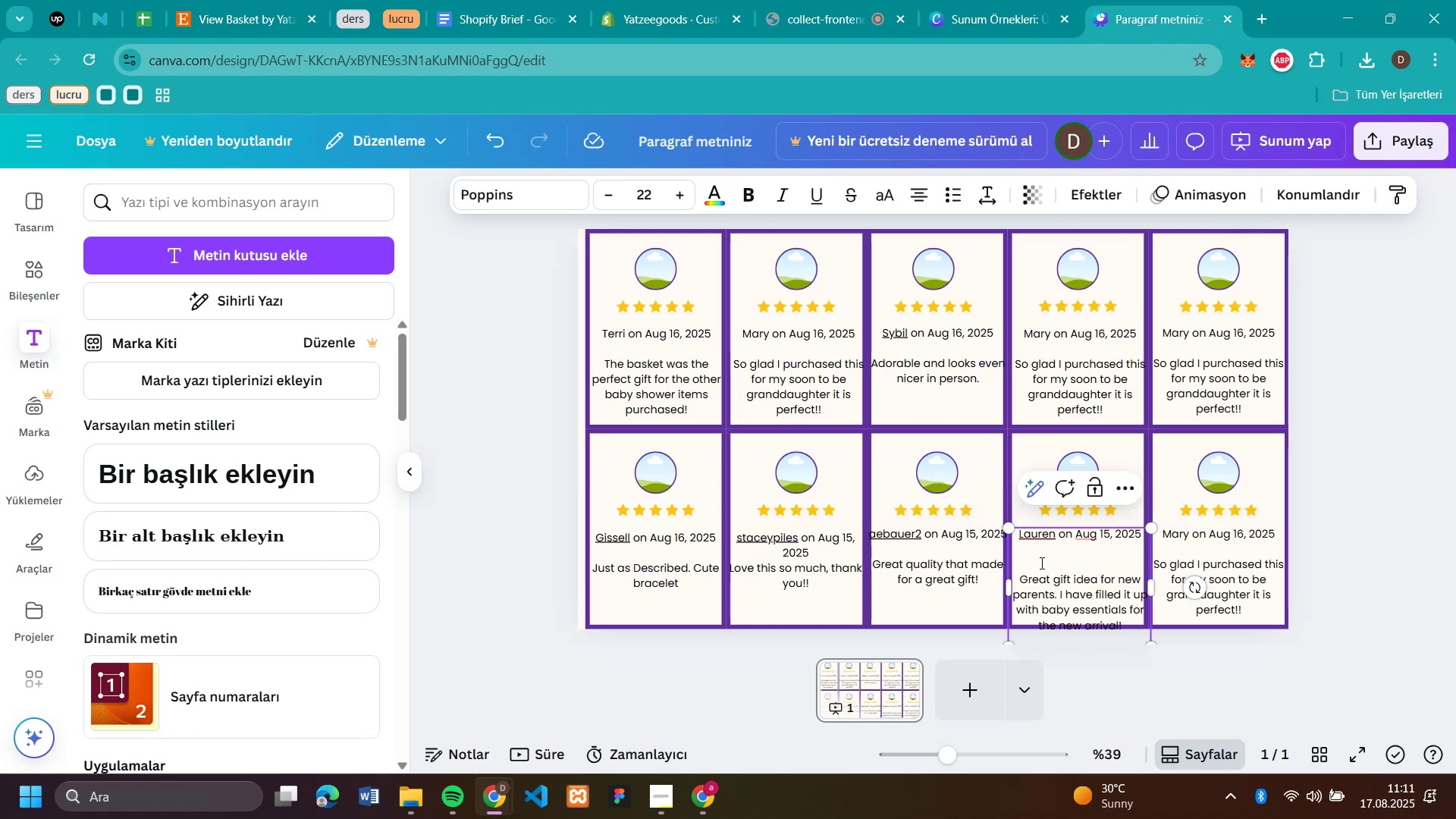 
key(Backspace)
 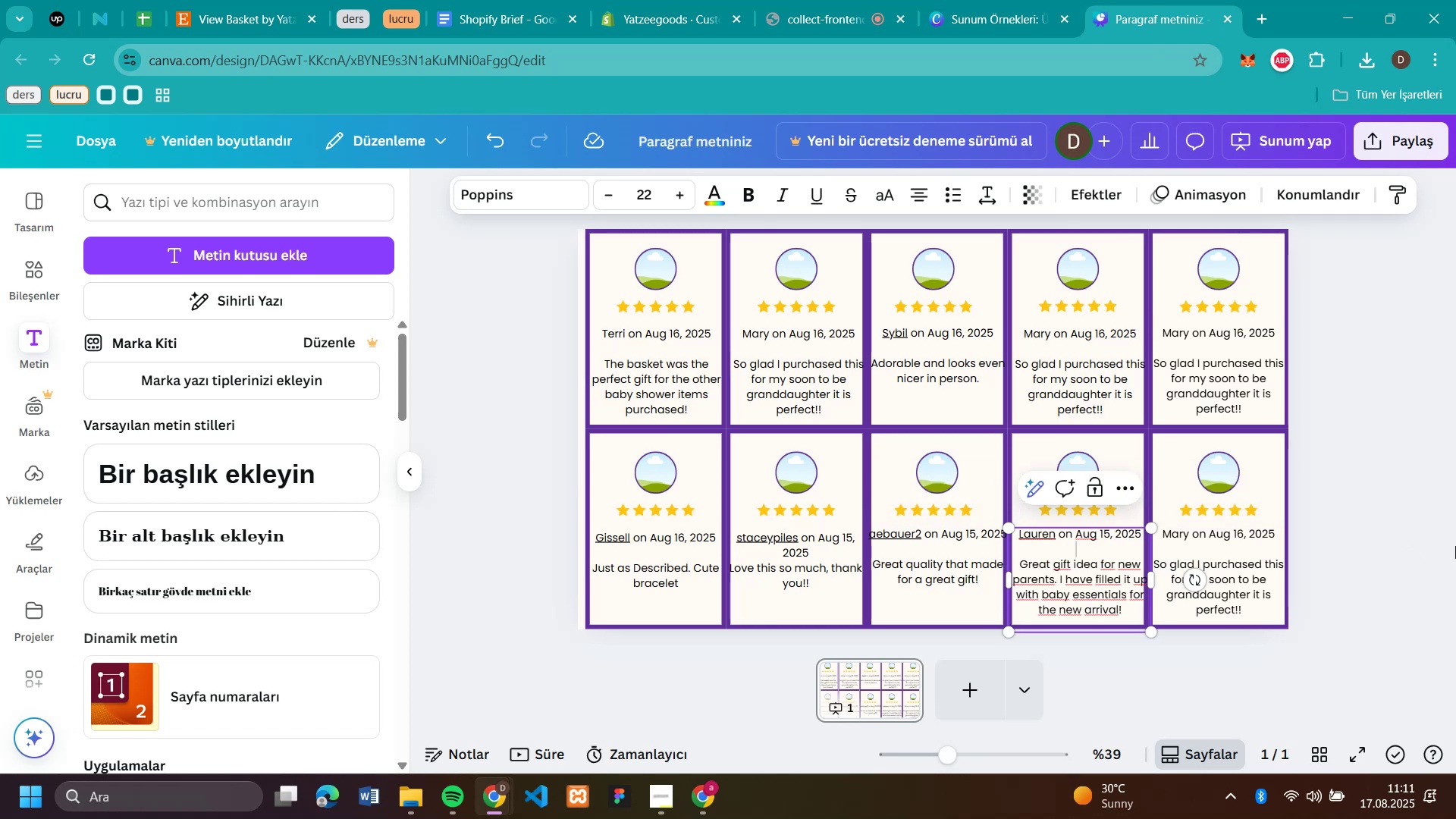 
left_click([1455, 544])
 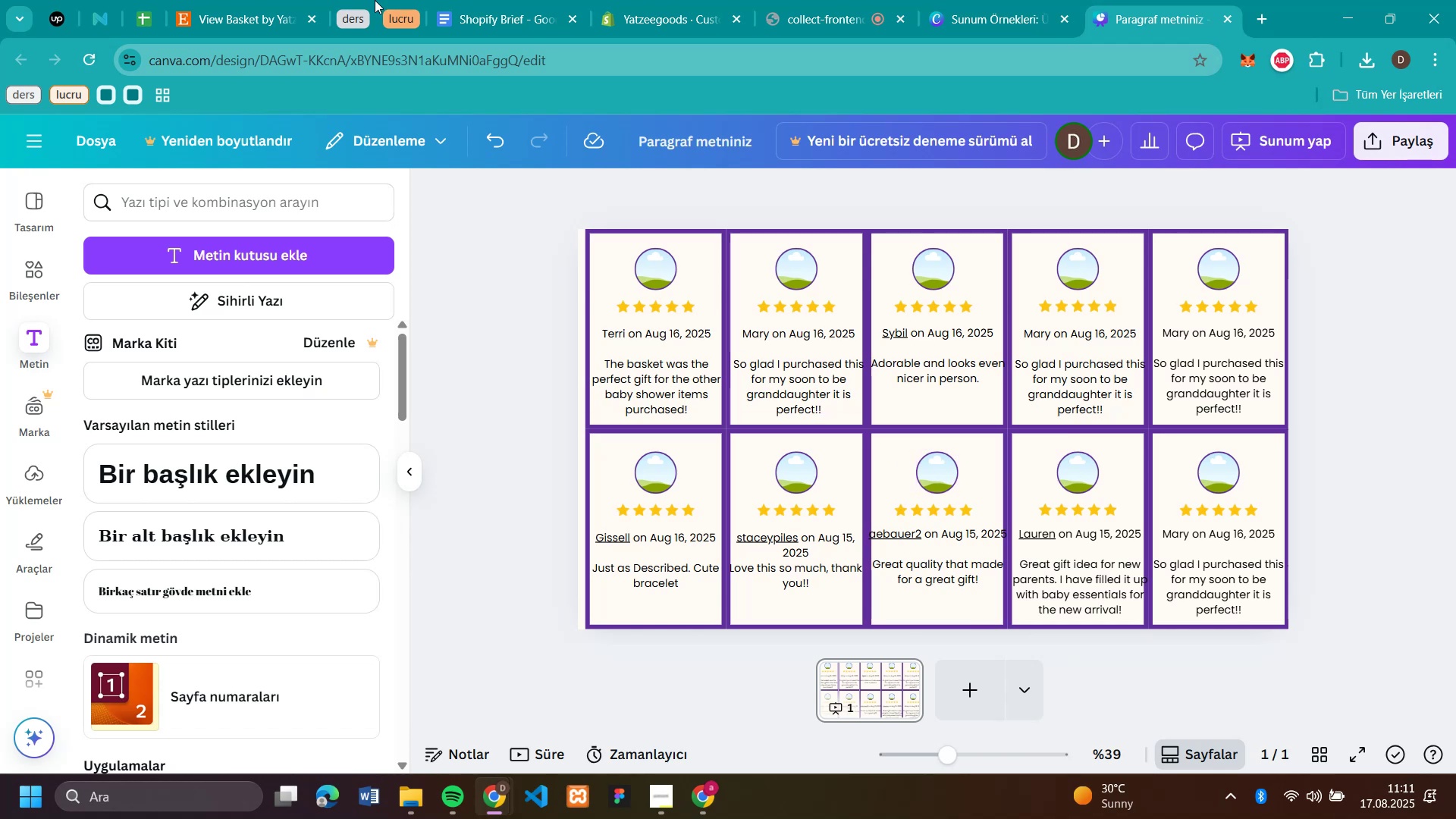 
left_click([215, 8])
 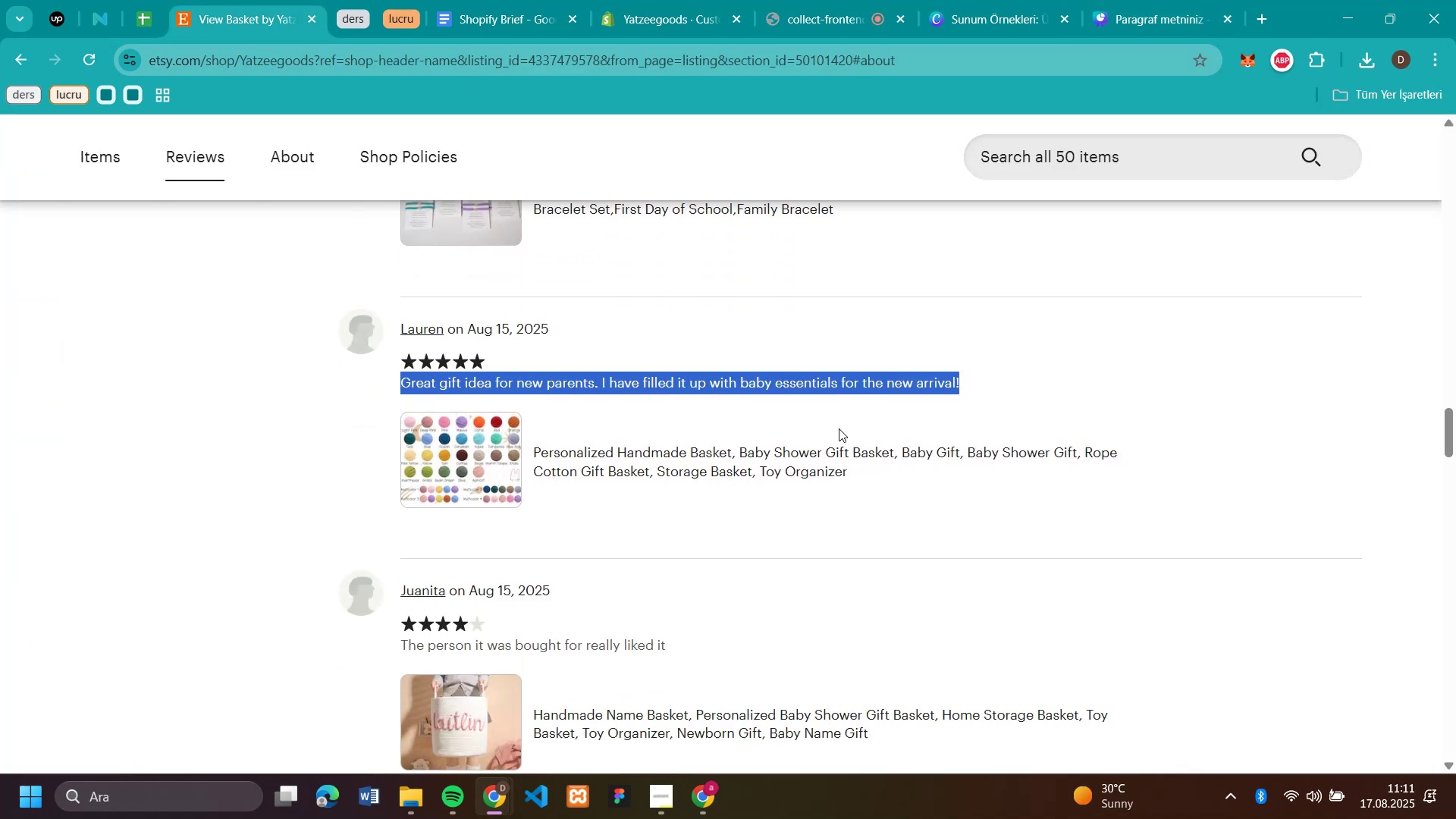 
scroll: coordinate [826, 427], scroll_direction: down, amount: 8.0
 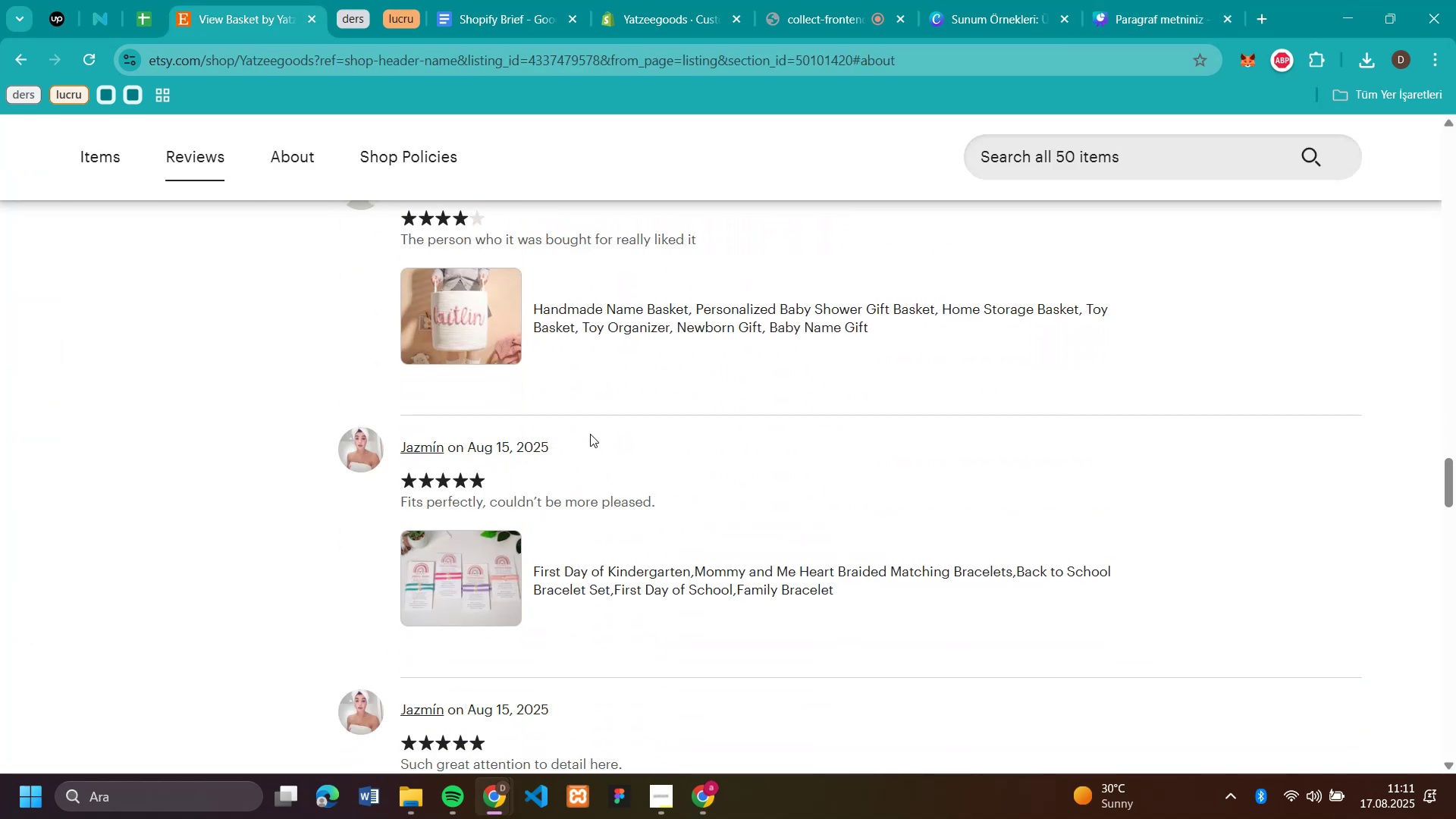 
left_click_drag(start_coordinate=[583, 431], to_coordinate=[403, 440])
 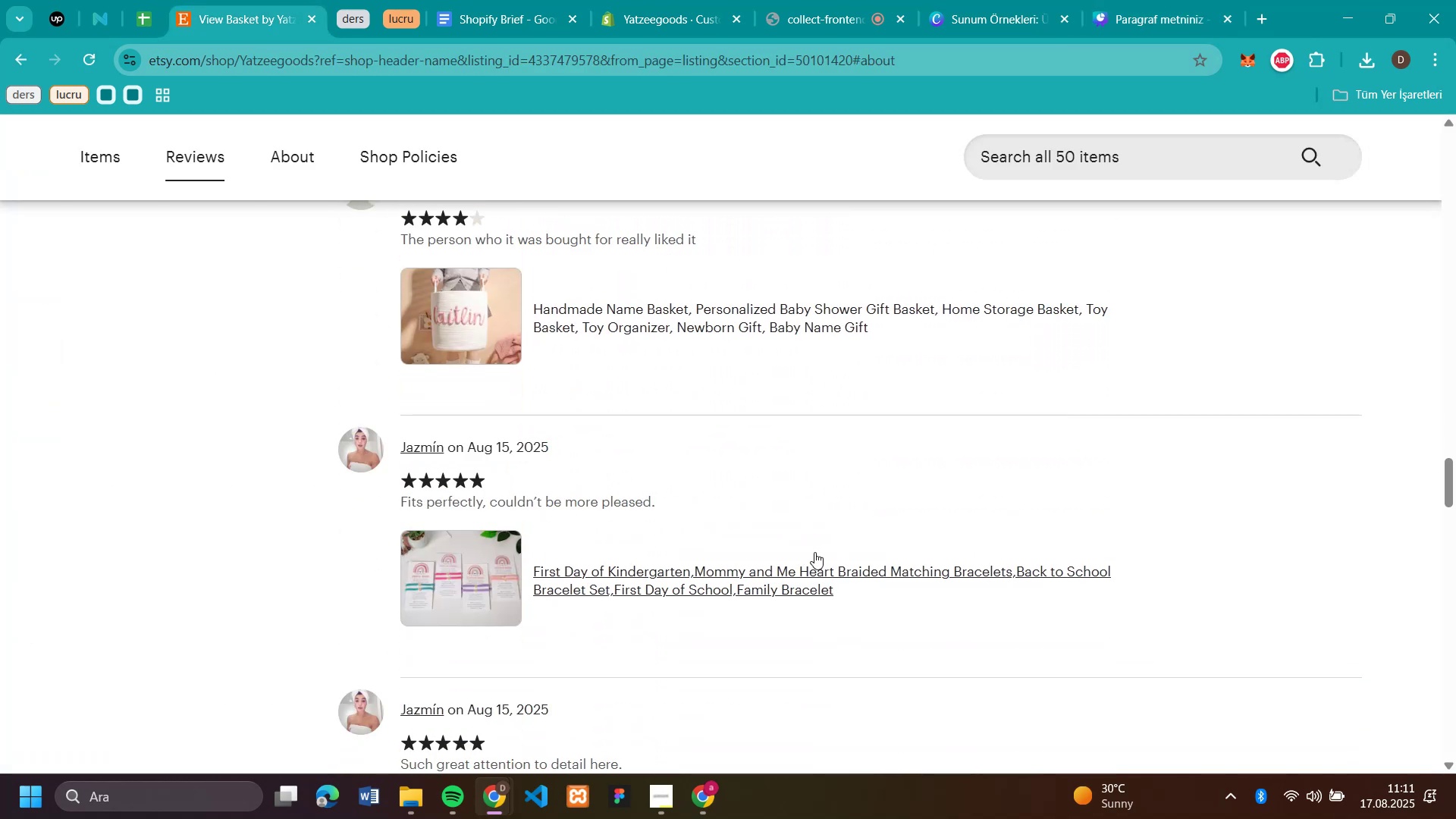 
scroll: coordinate [612, 458], scroll_direction: down, amount: 16.0
 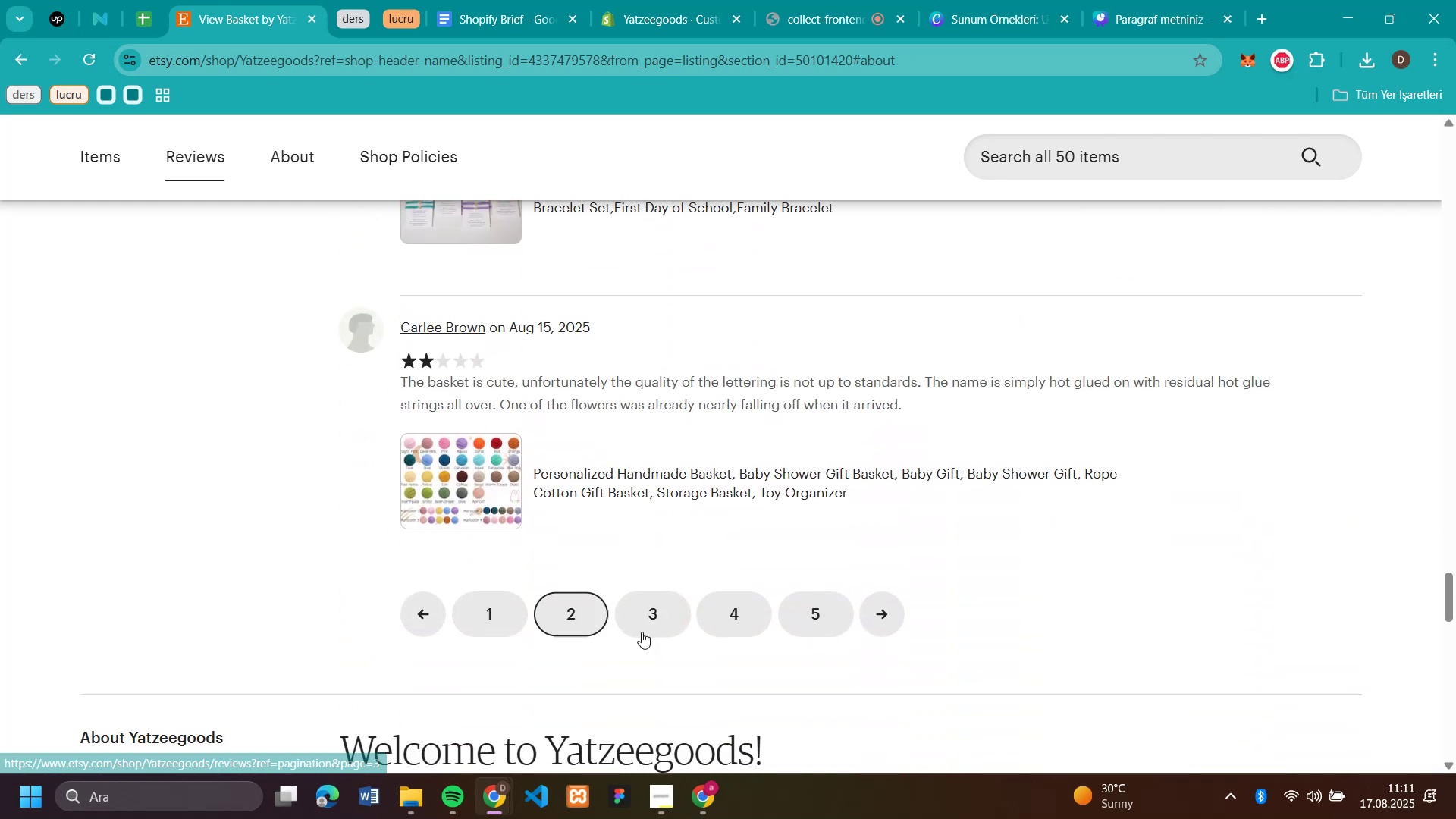 
left_click([642, 632])
 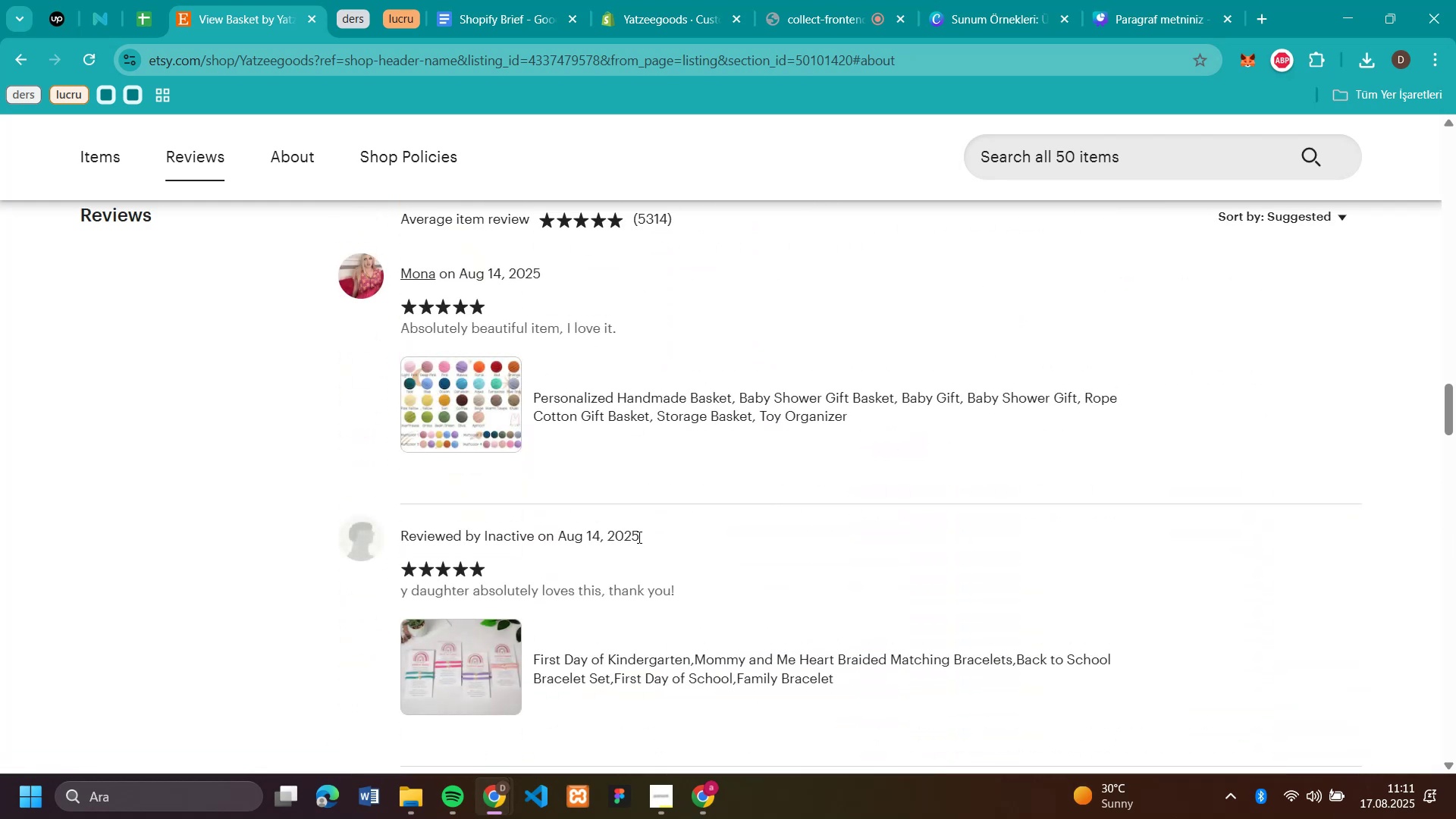 
left_click_drag(start_coordinate=[701, 529], to_coordinate=[396, 531])
 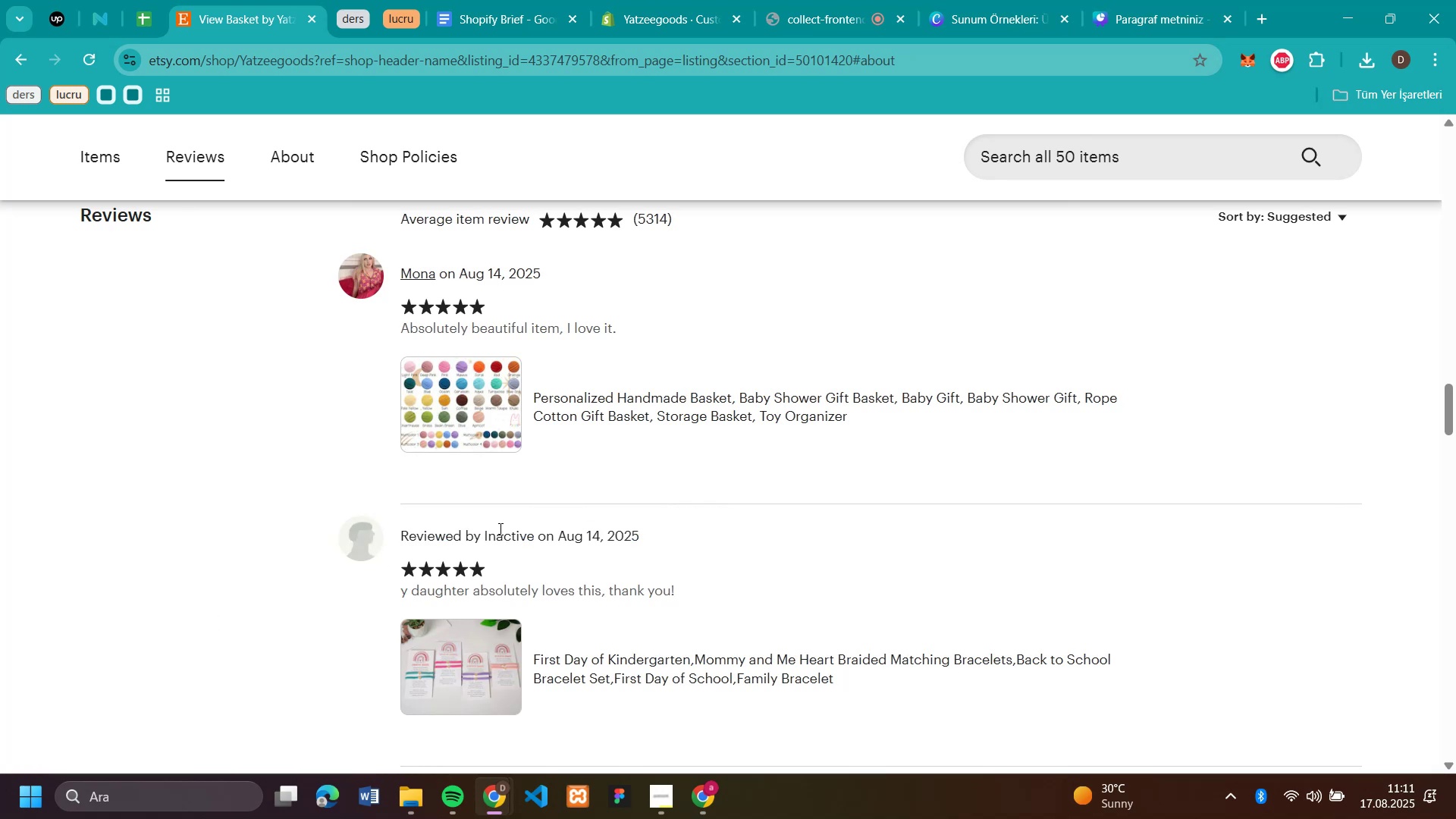 
left_click_drag(start_coordinate=[482, 531], to_coordinate=[686, 535])
 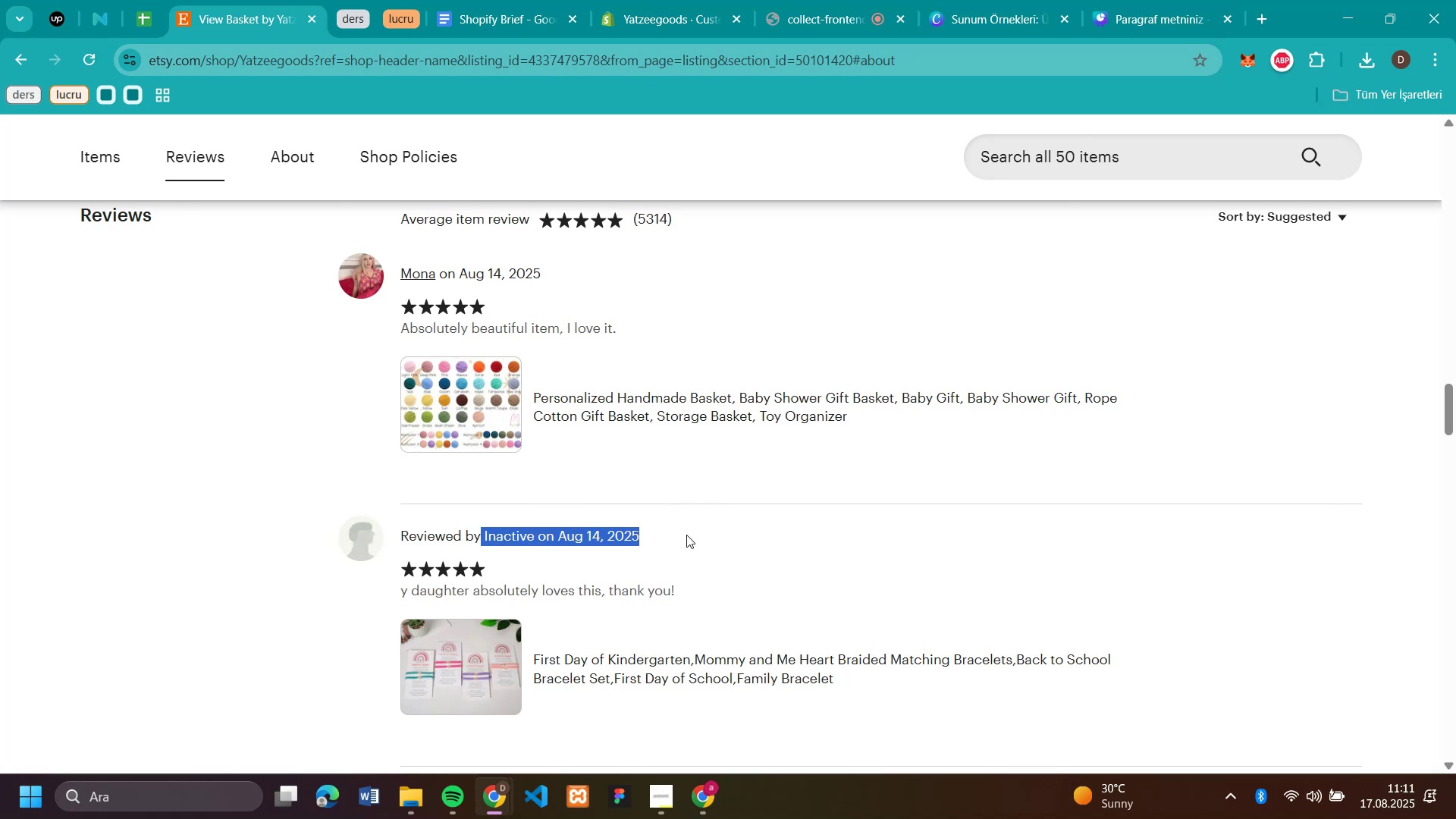 
key(Control+C)
 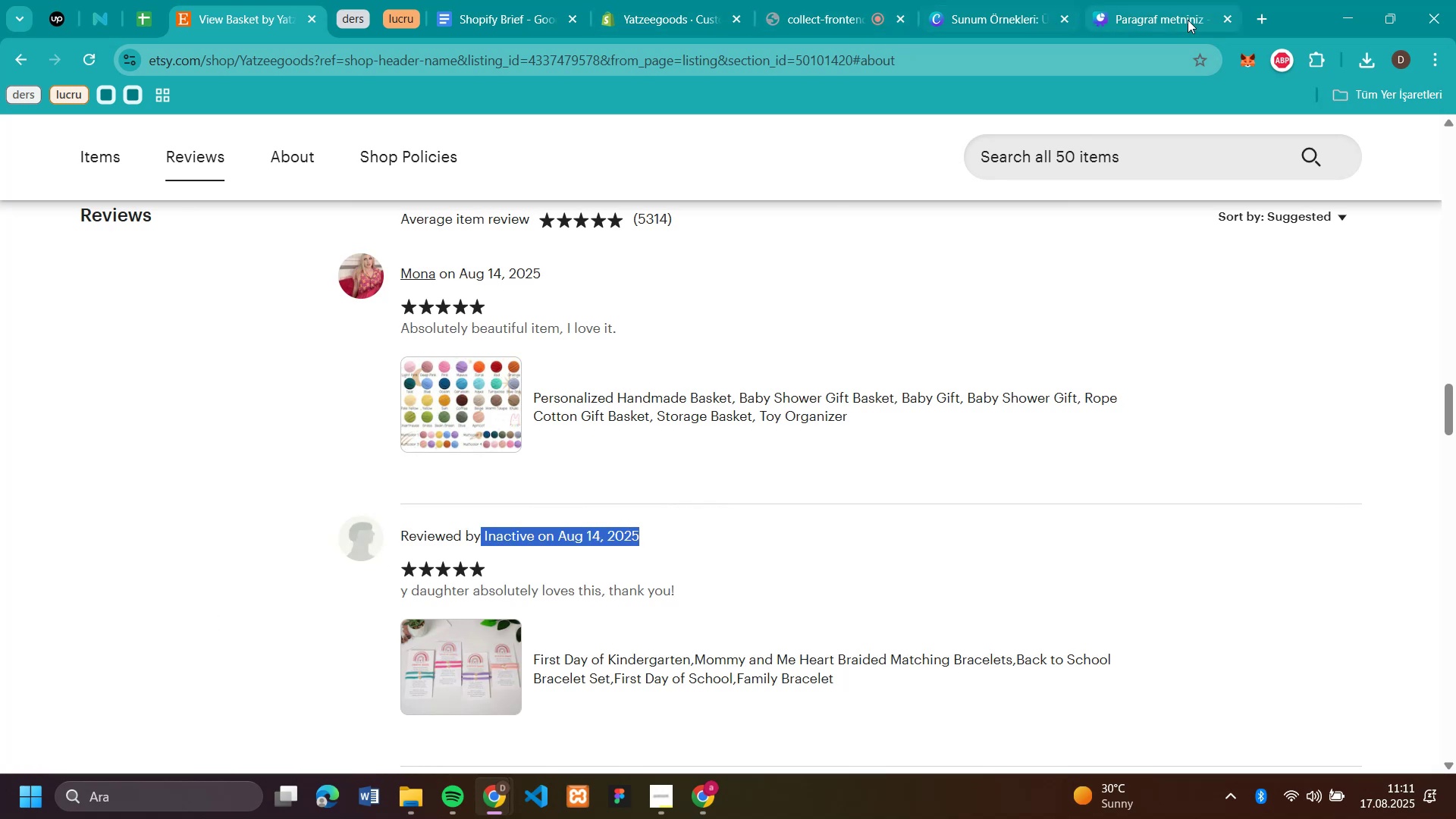 
left_click([1188, 20])
 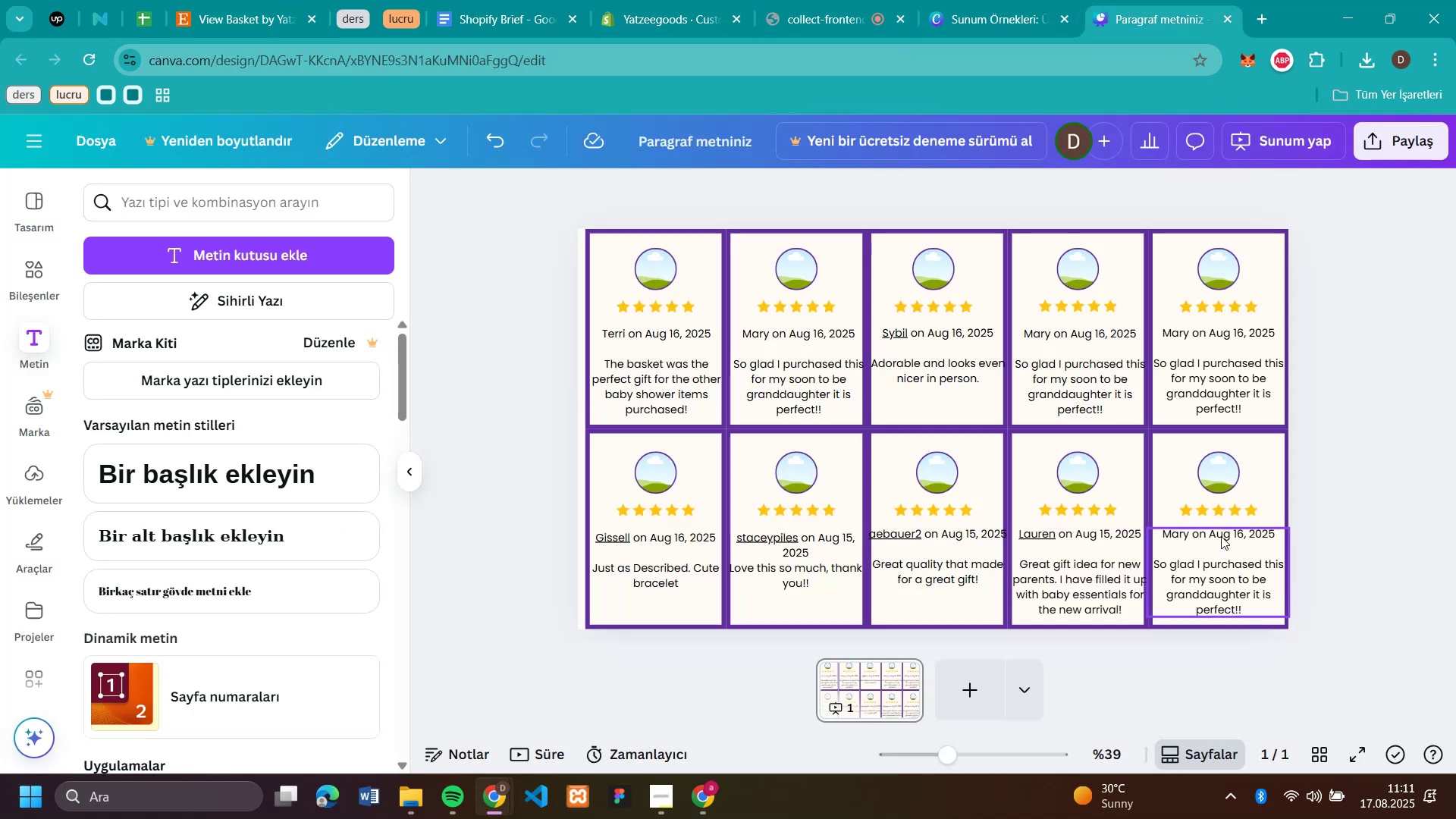 
left_click([1221, 536])
 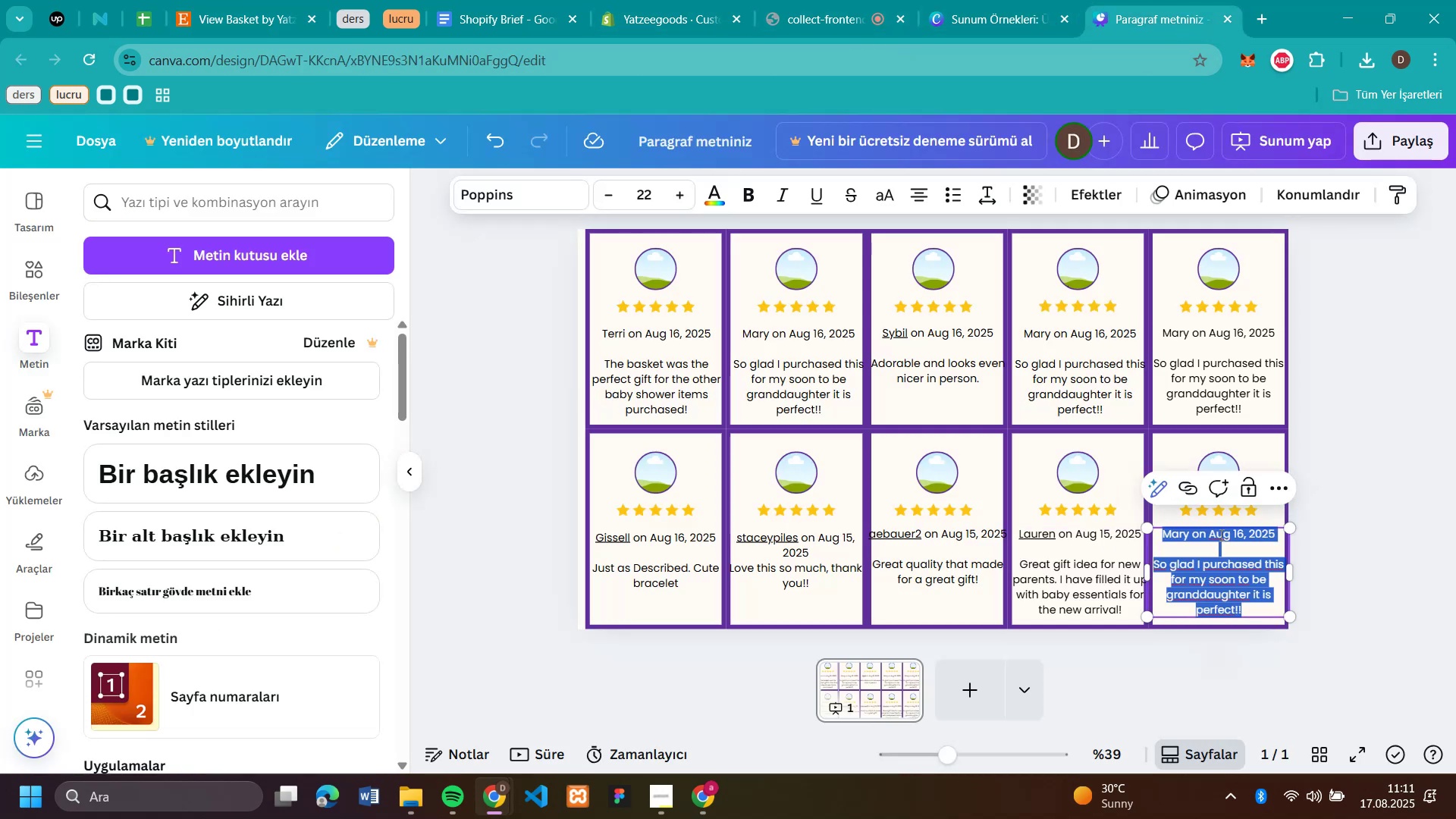 
double_click([1220, 535])
 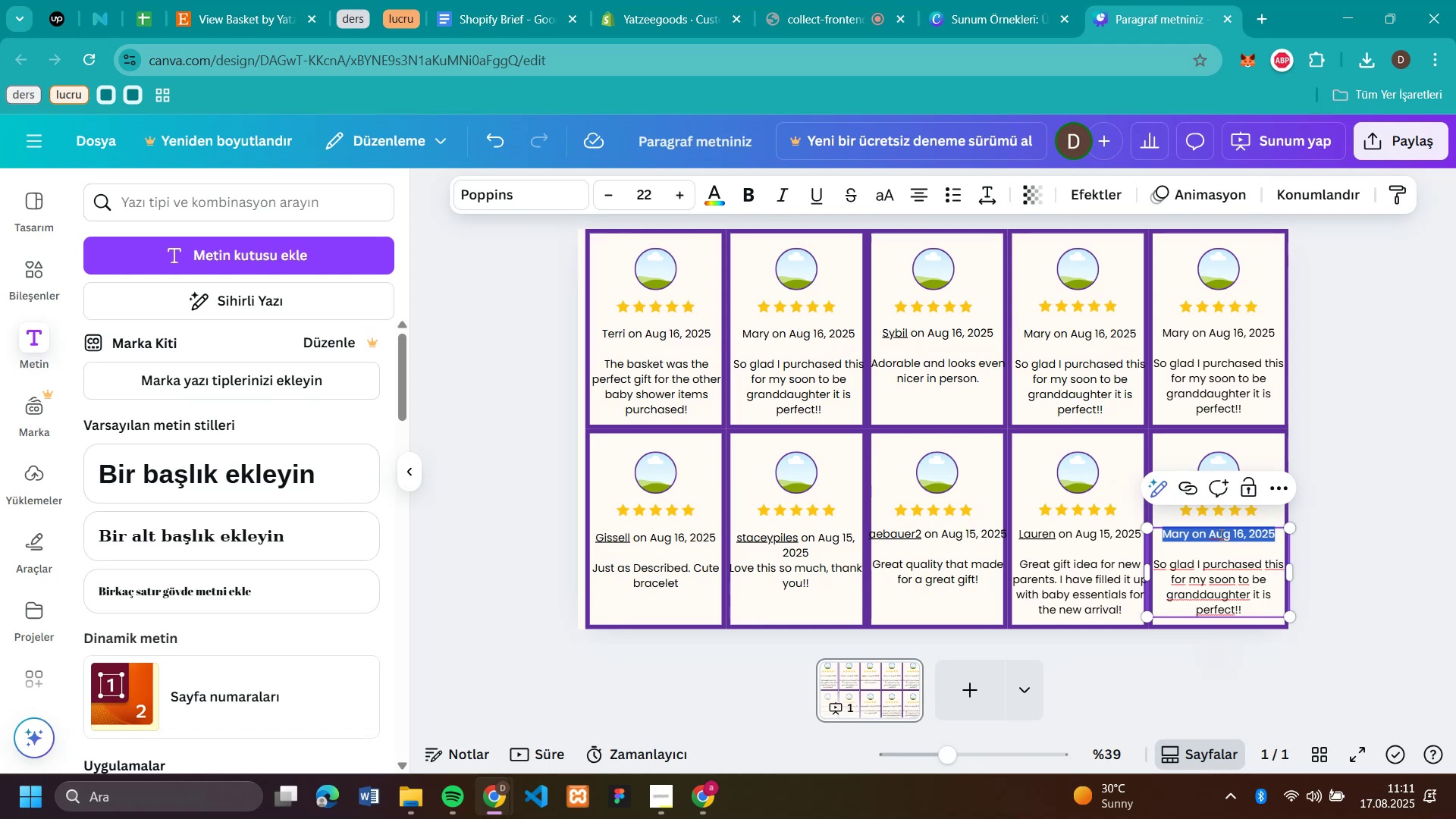 
triple_click([1220, 535])
 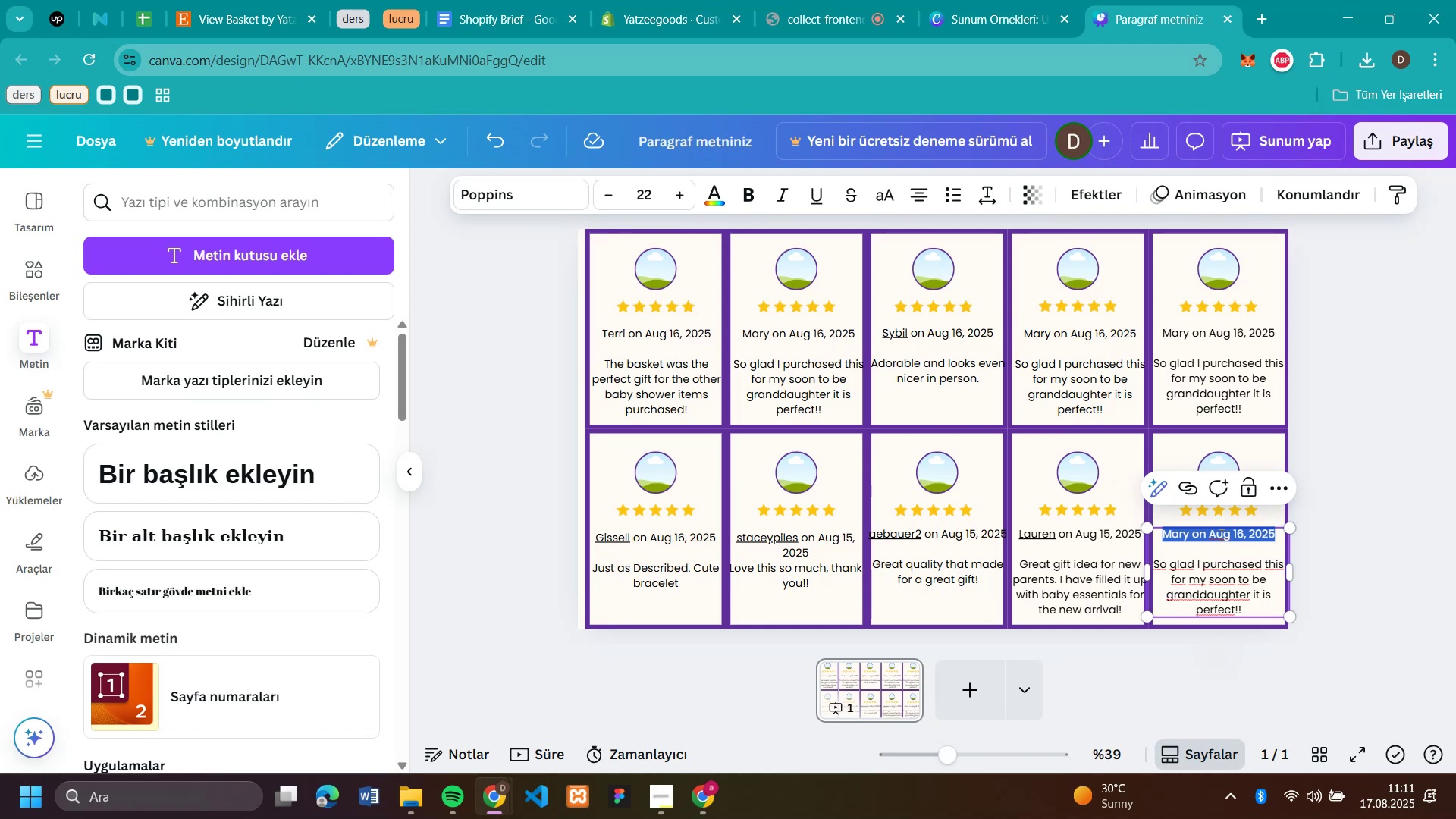 
key(Control+V)
 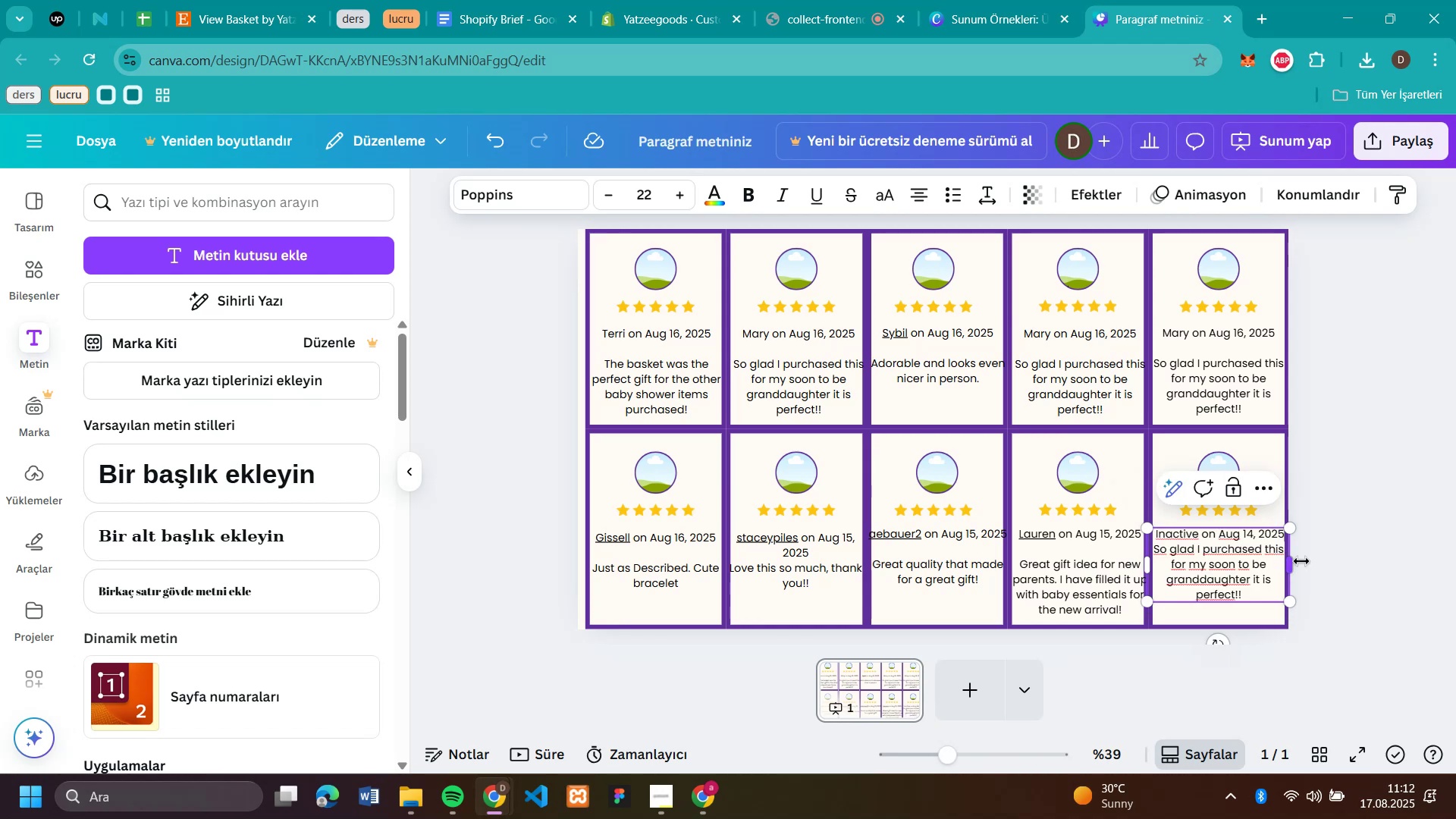 
key(Enter)
 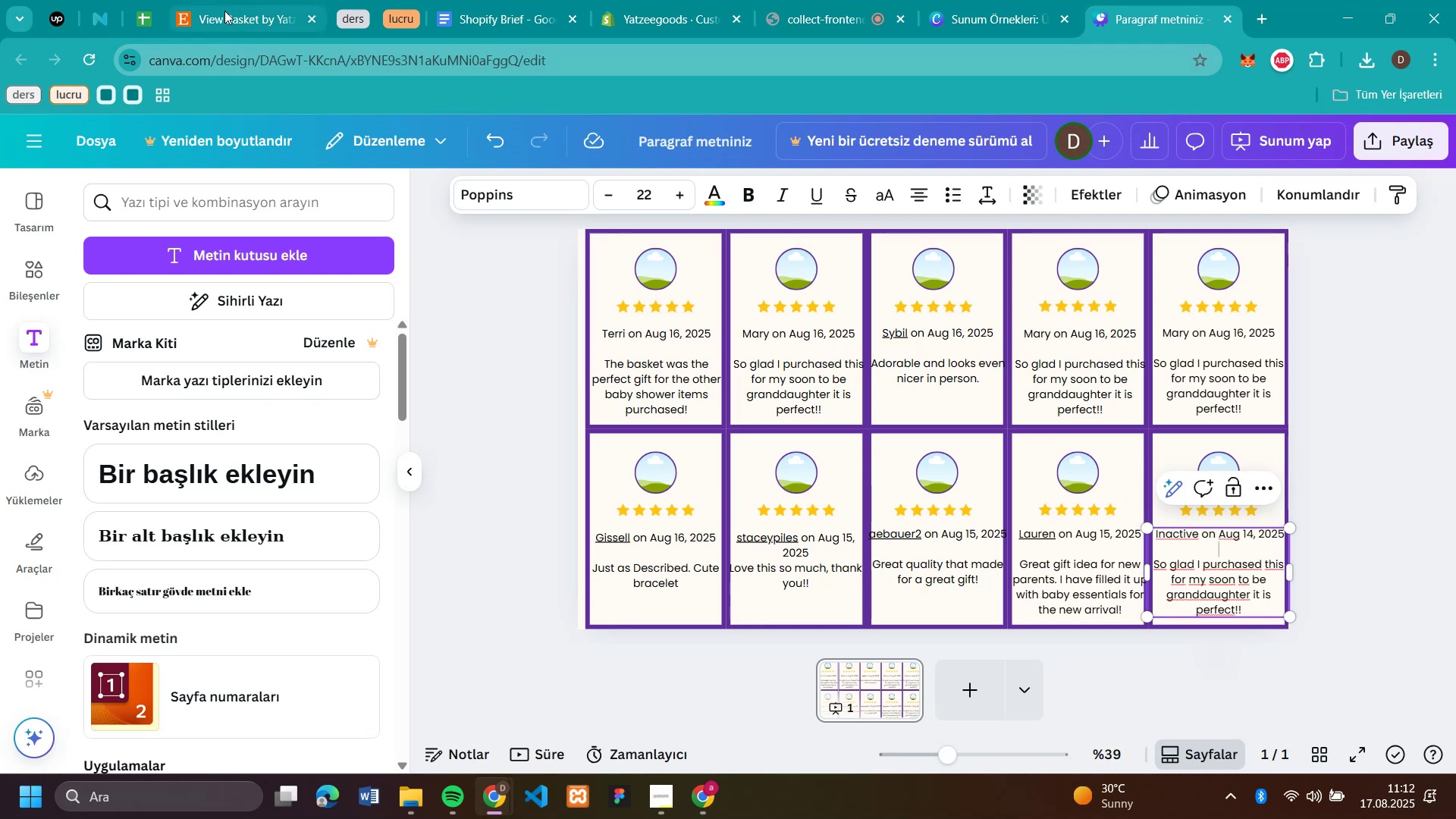 
left_click([224, 11])
 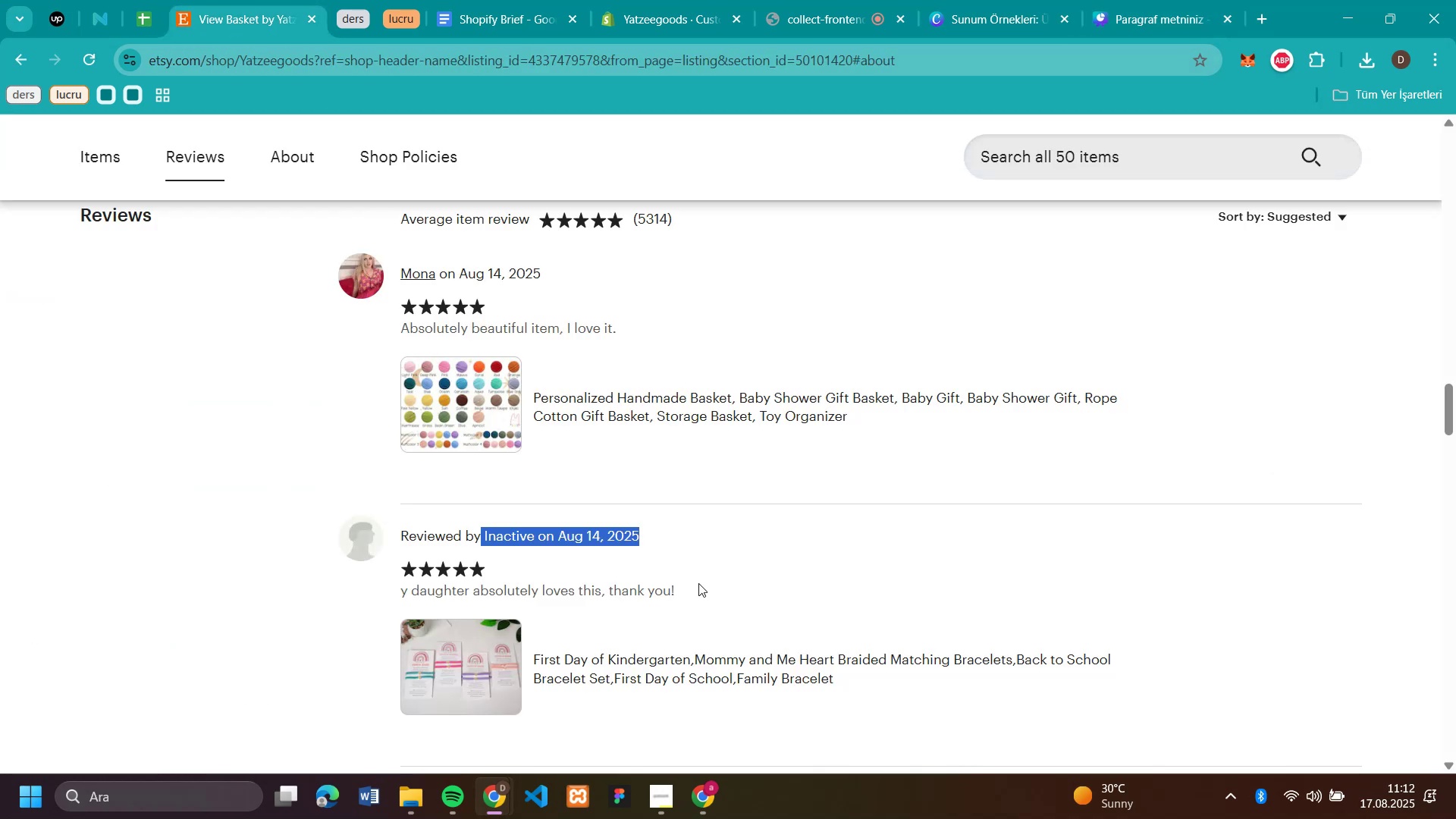 
left_click_drag(start_coordinate=[698, 583], to_coordinate=[403, 598])
 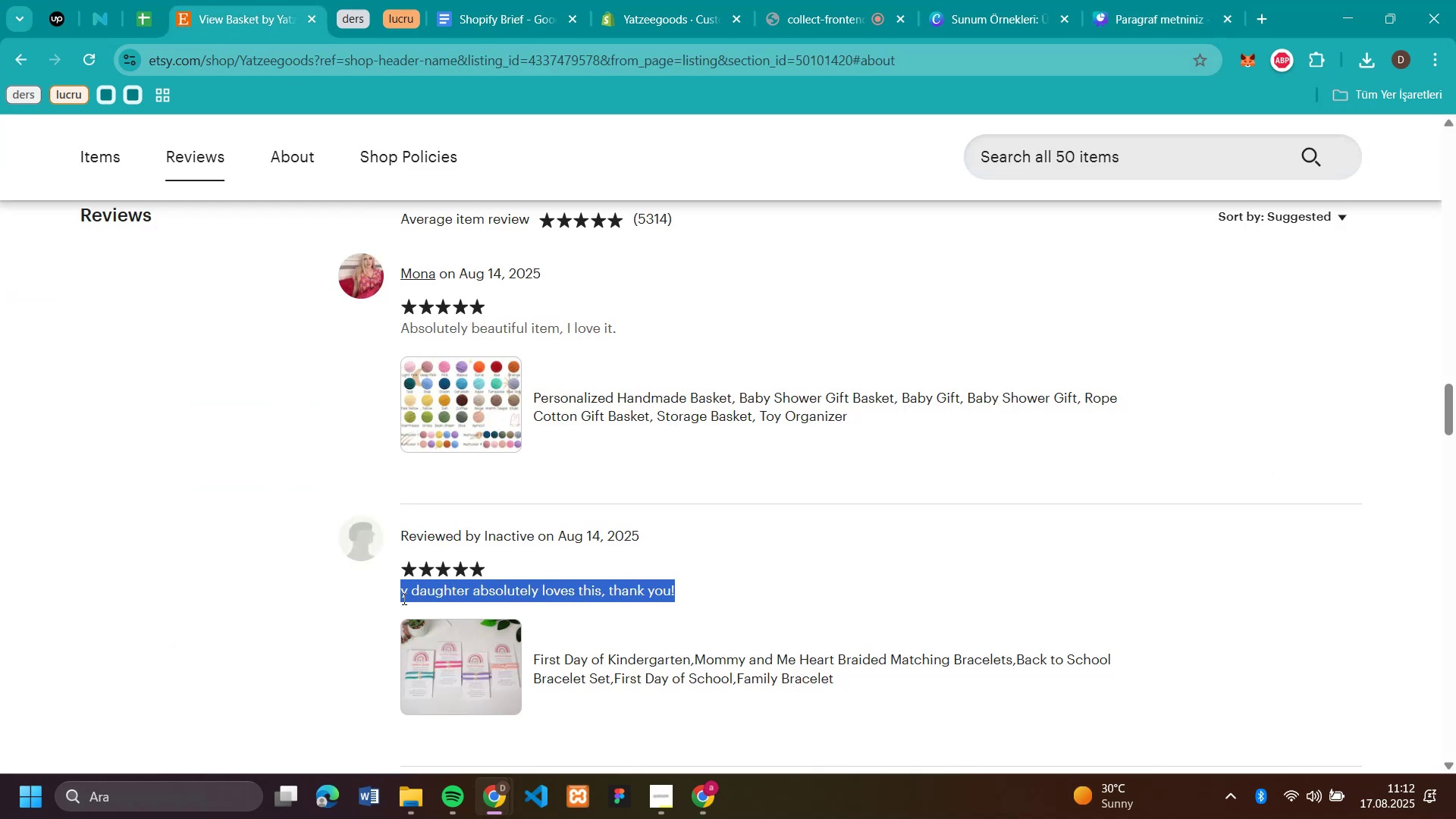 
key(Control+C)
 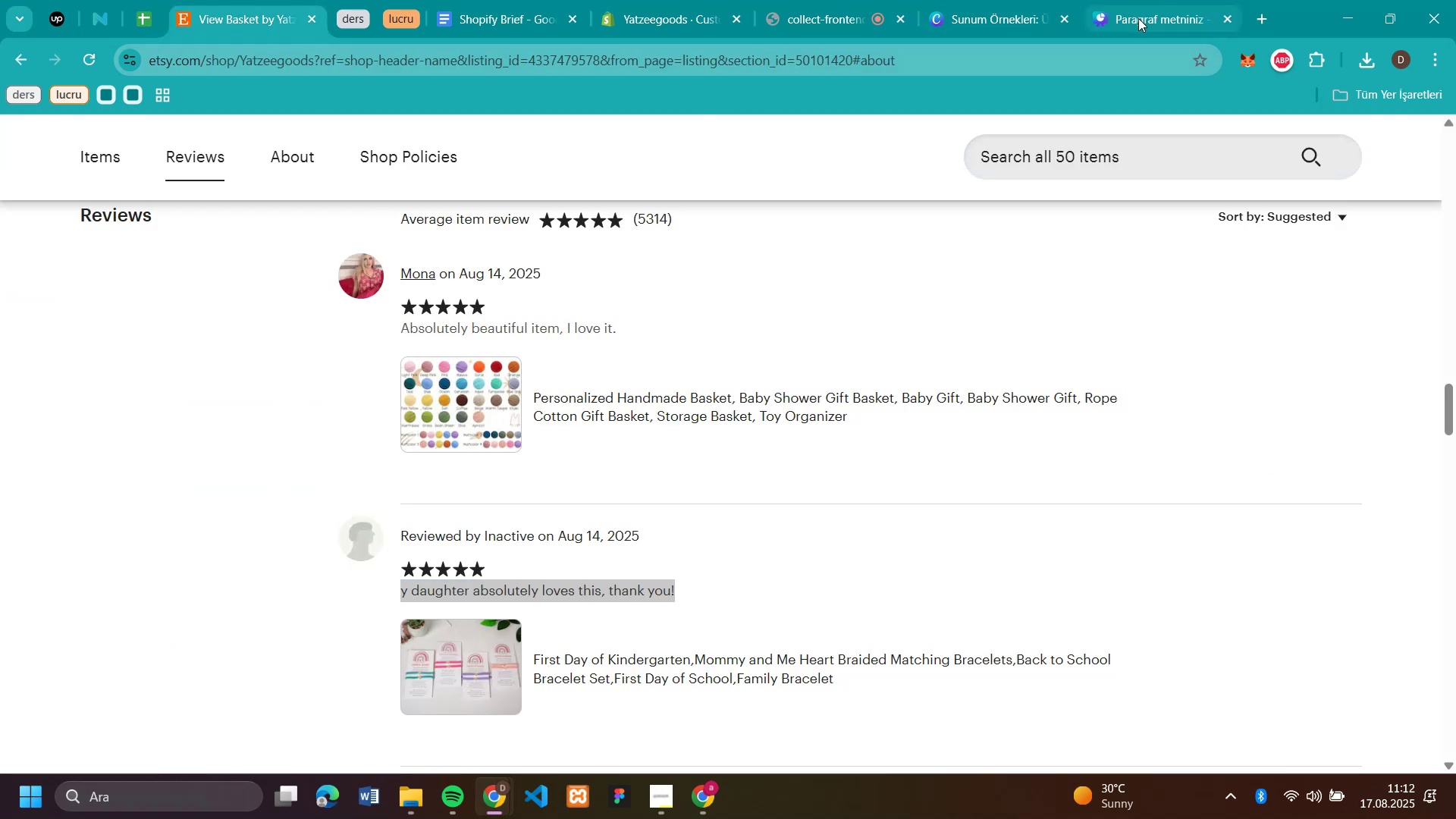 
left_click([1138, 18])
 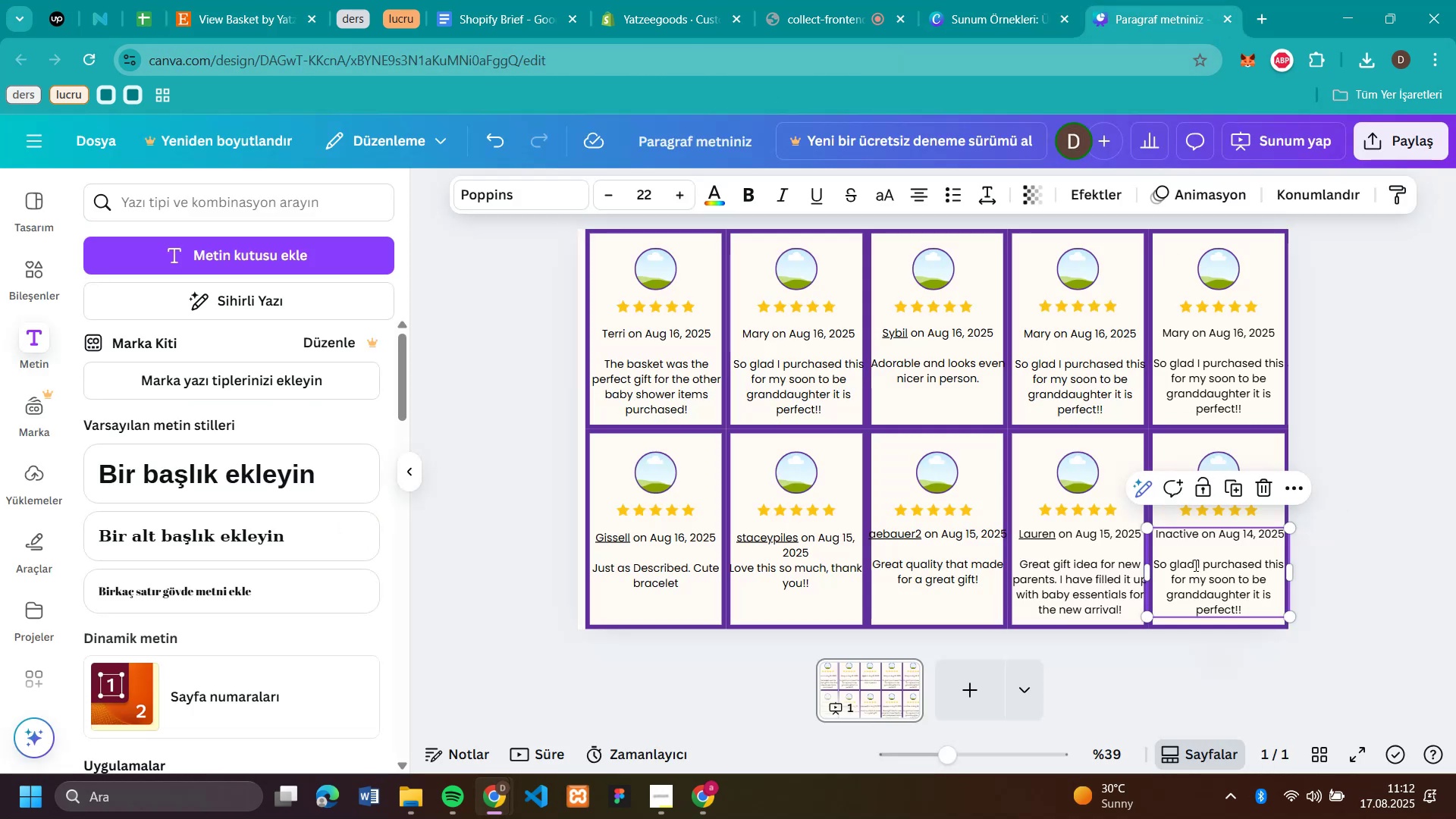 
left_click([1194, 565])
 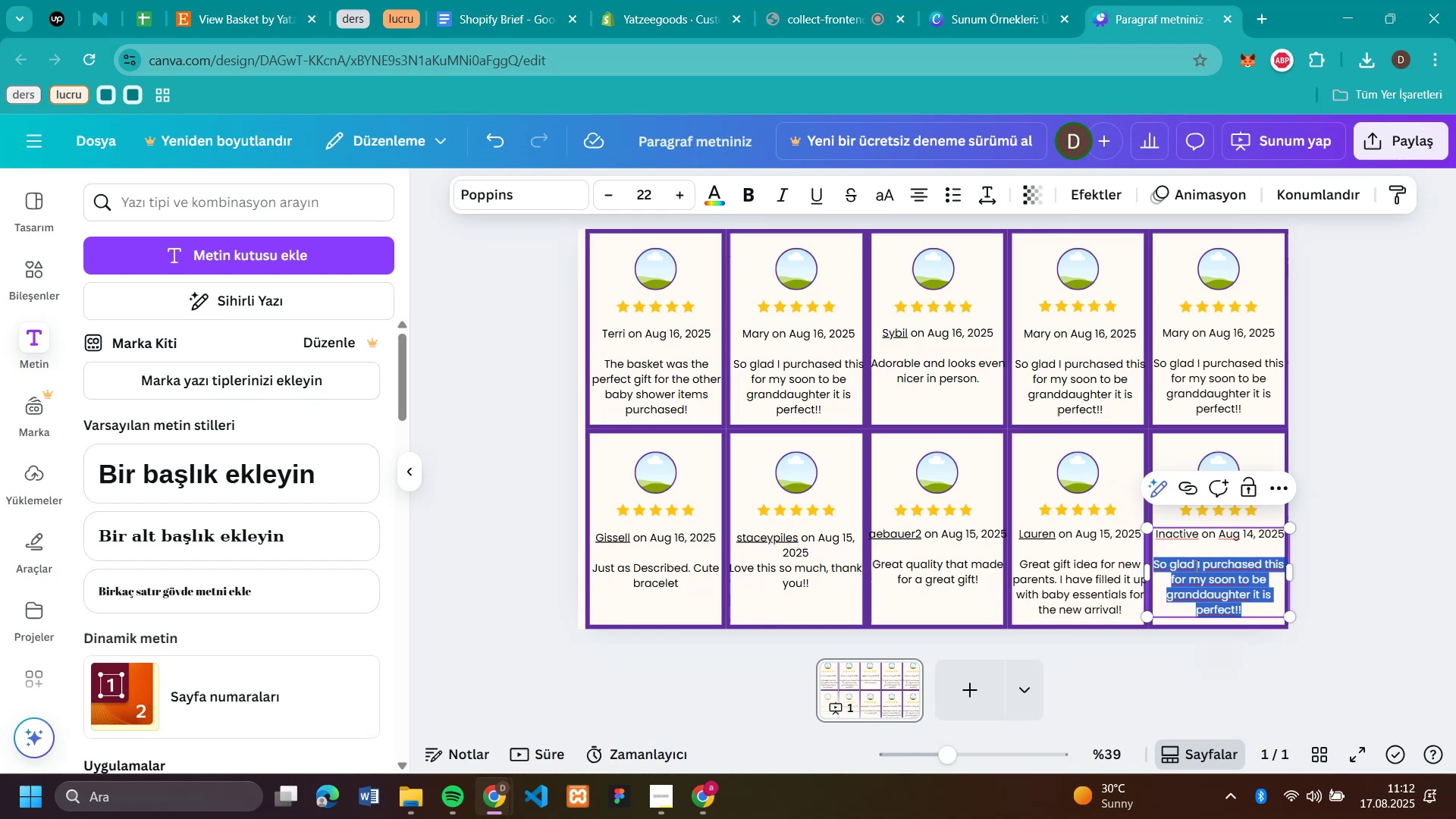 
triple_click([1195, 566])
 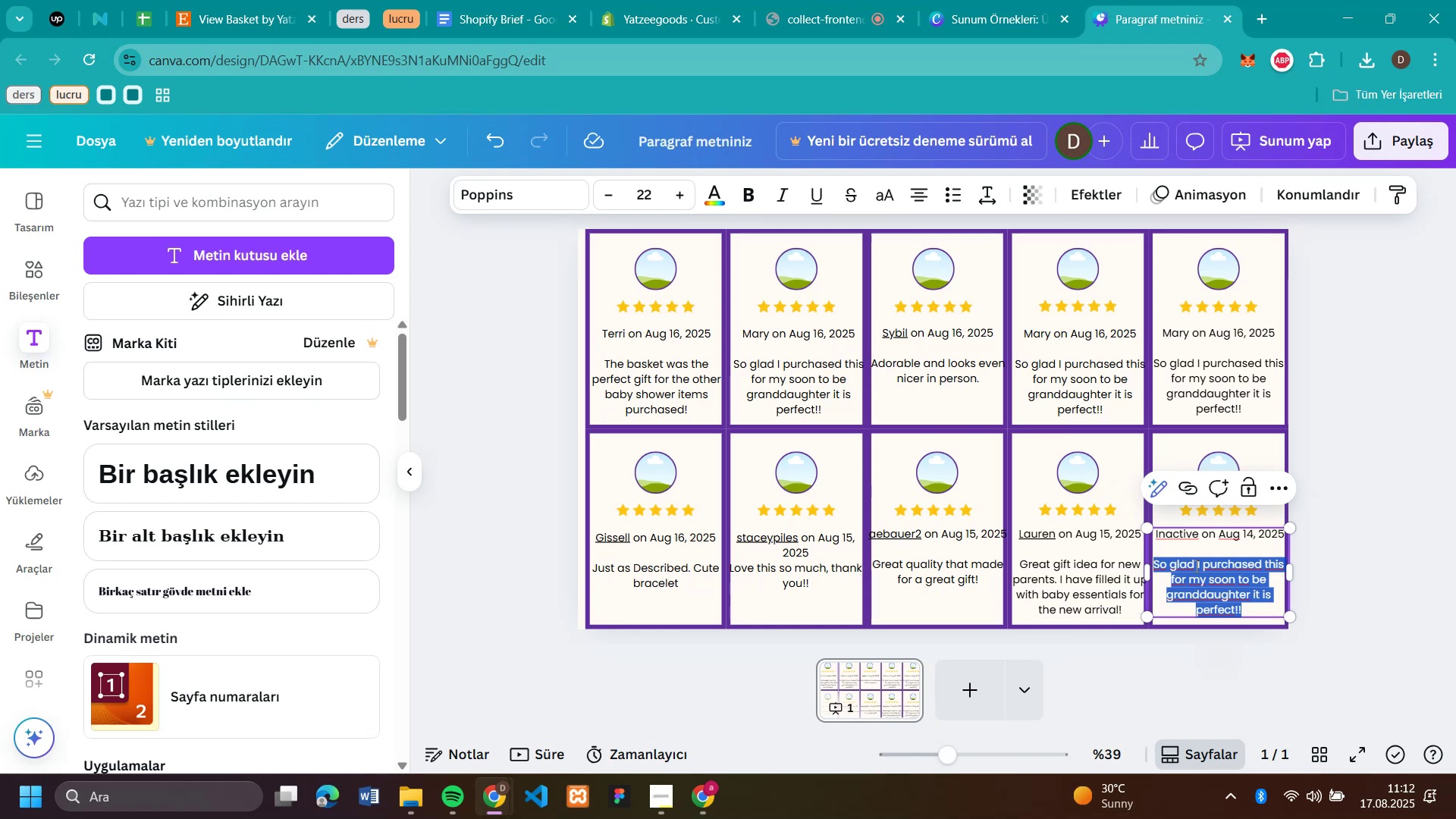 
key(Control+V)
 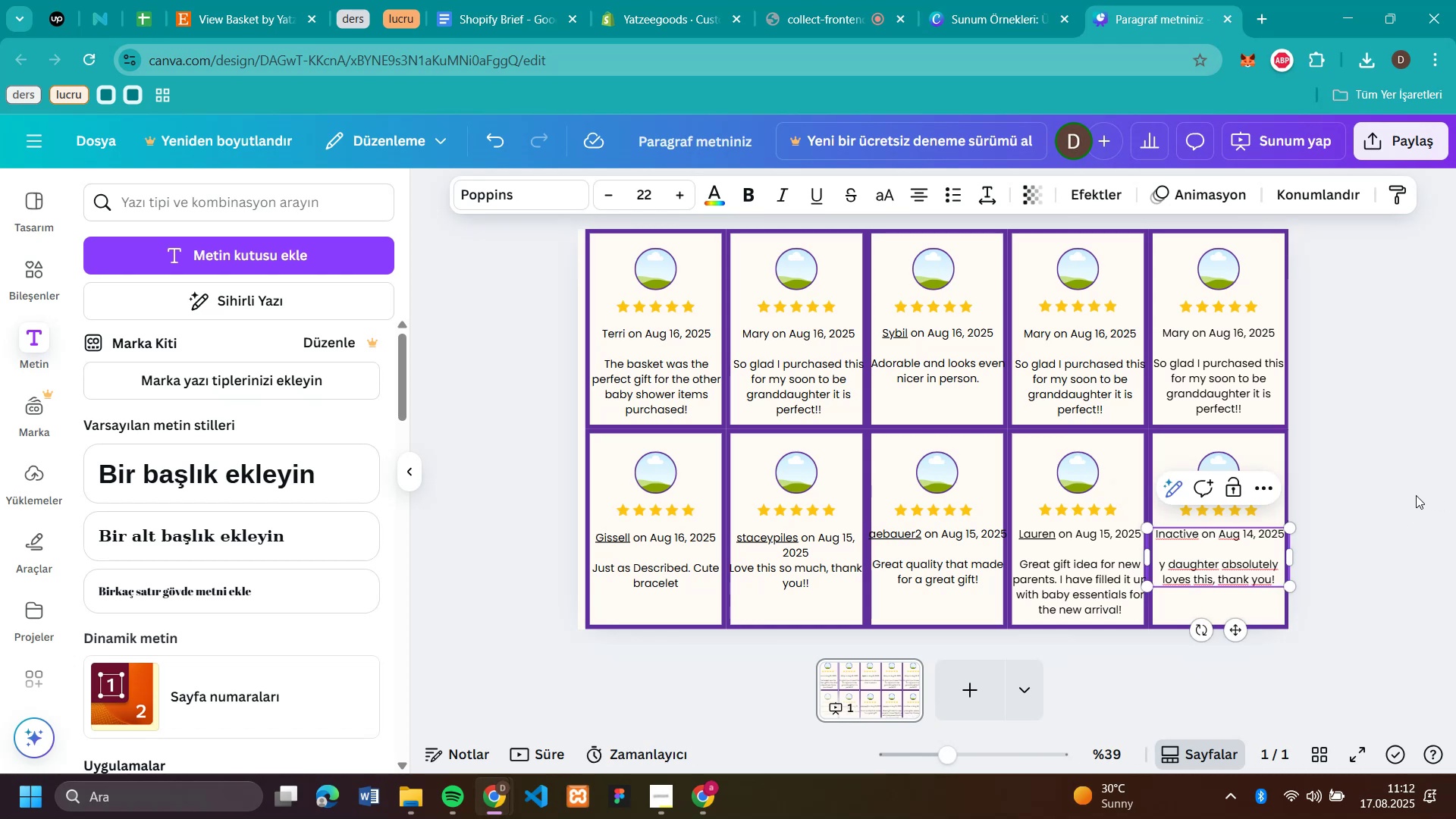 
left_click([1416, 495])
 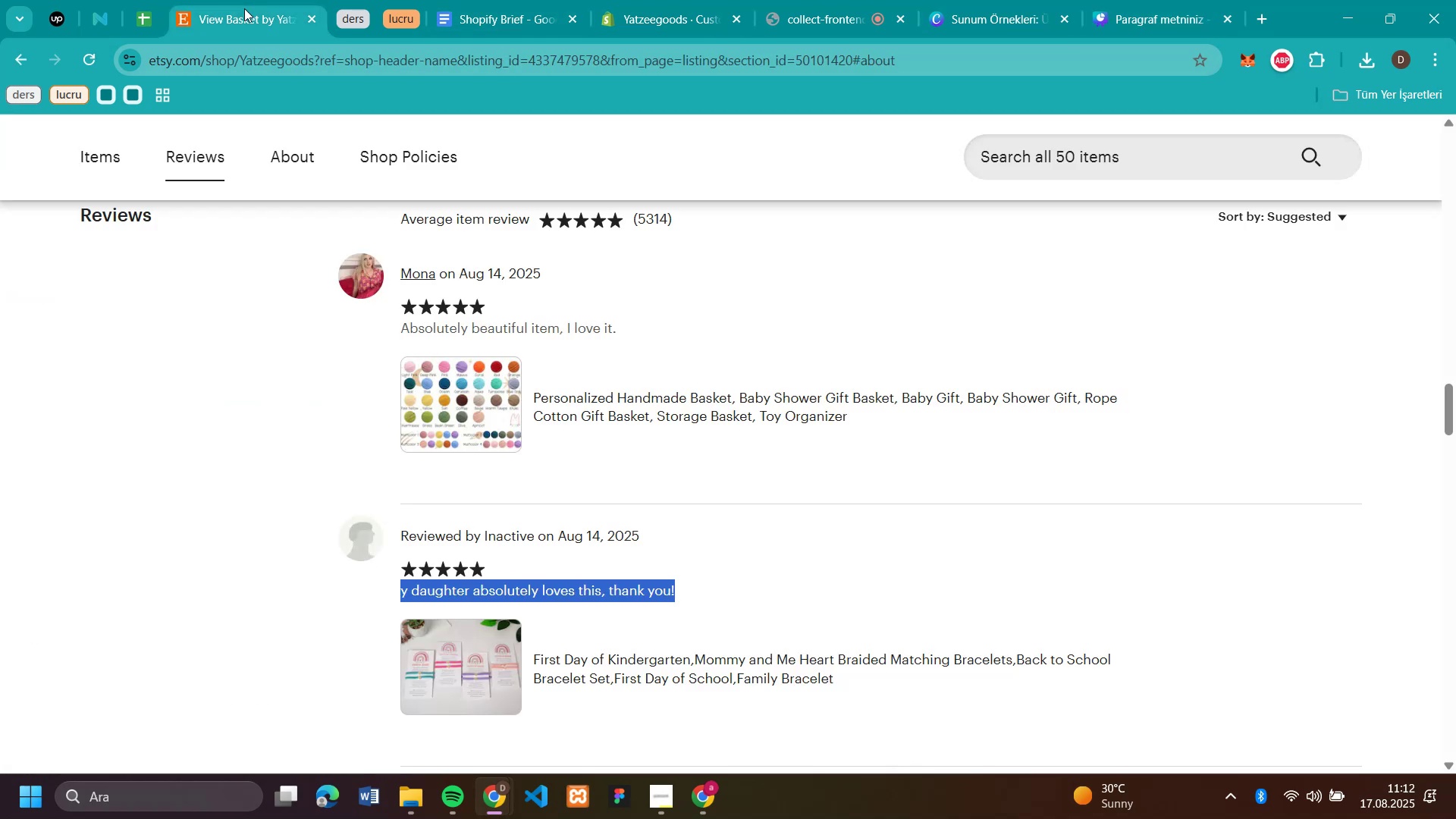 
left_click([244, 8])
 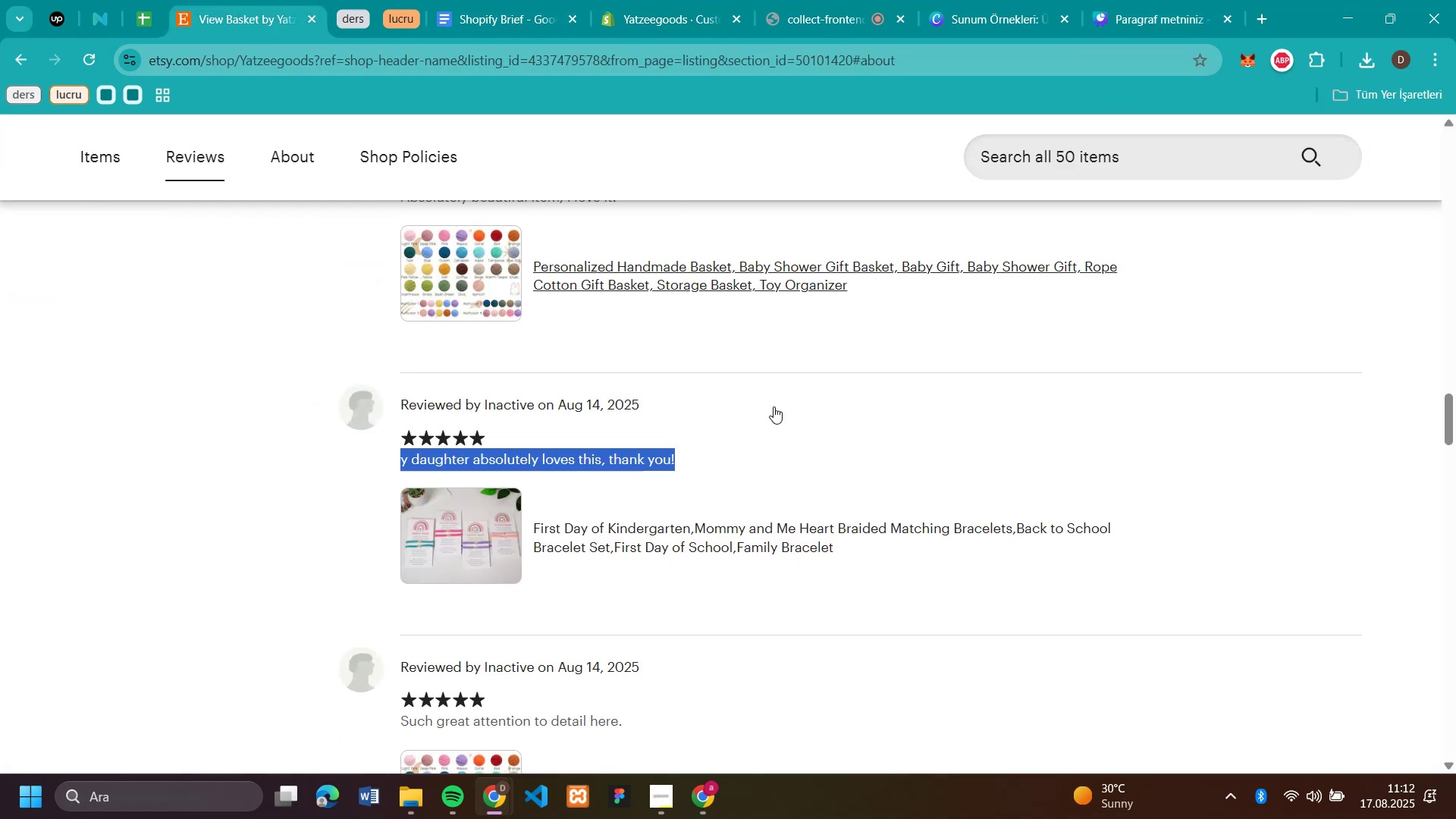 
scroll: coordinate [774, 406], scroll_direction: down, amount: 4.0
 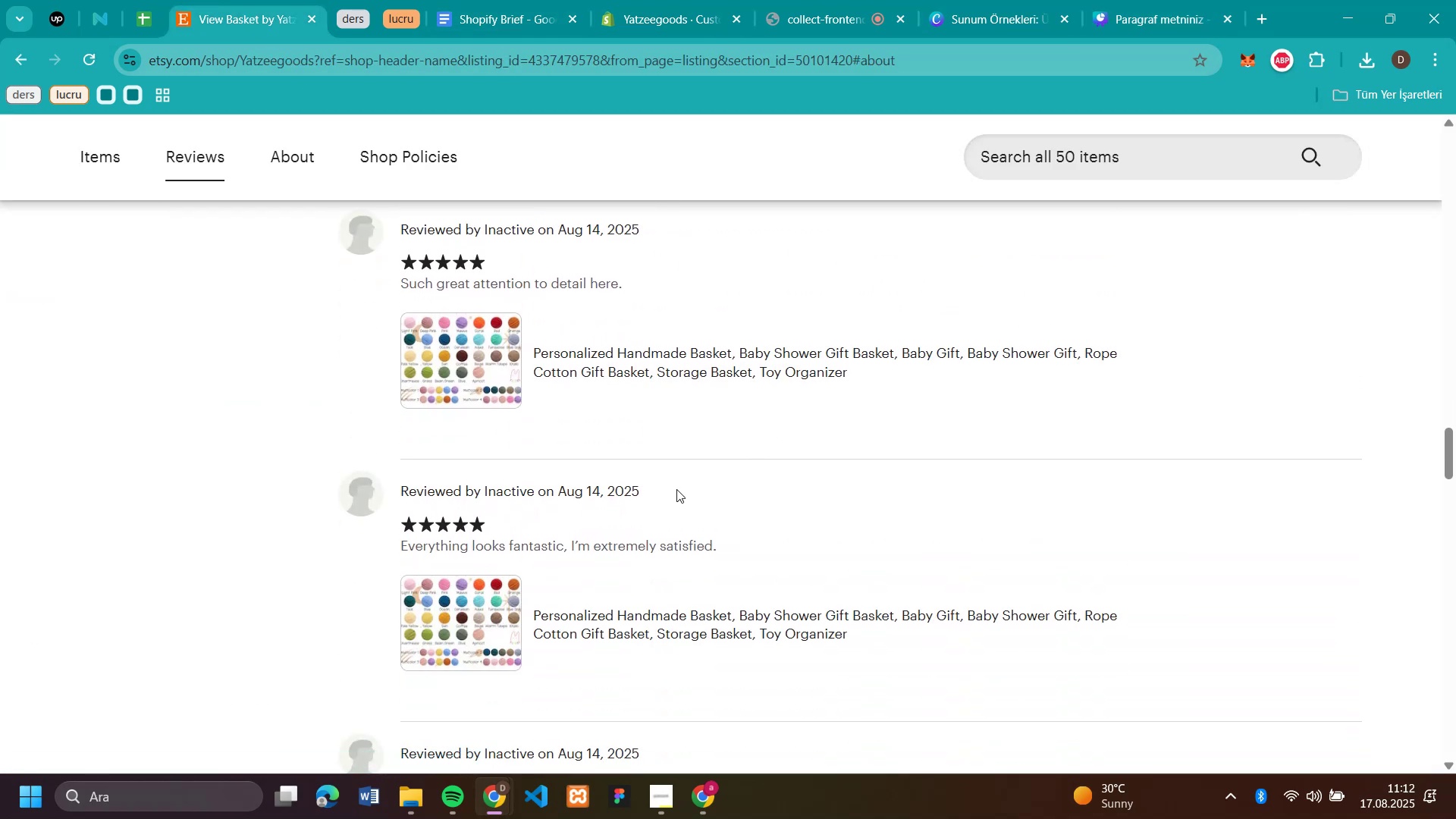 
left_click_drag(start_coordinate=[673, 487], to_coordinate=[484, 497])
 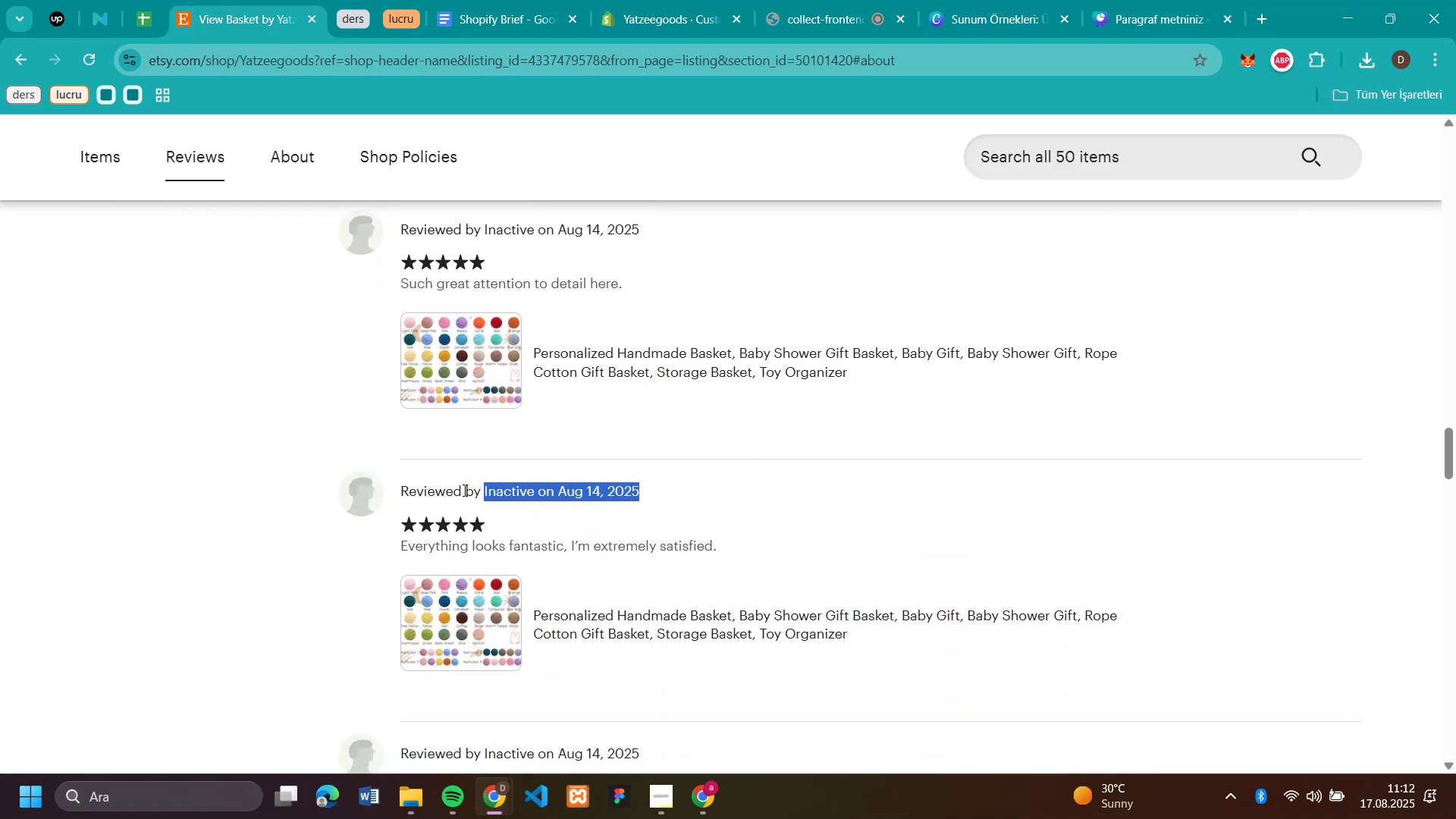 
key(Control+C)
 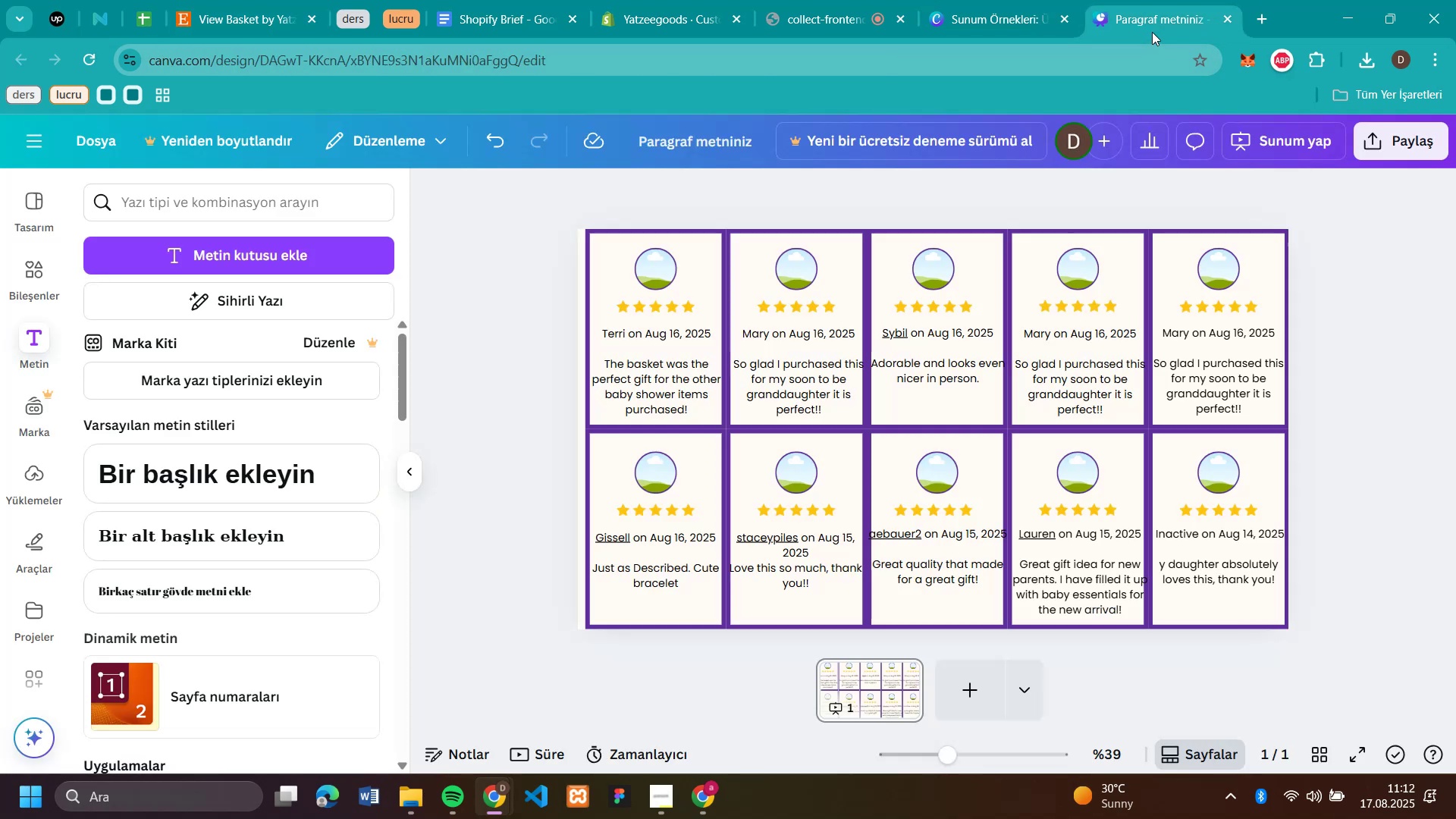 
left_click([1152, 32])
 